 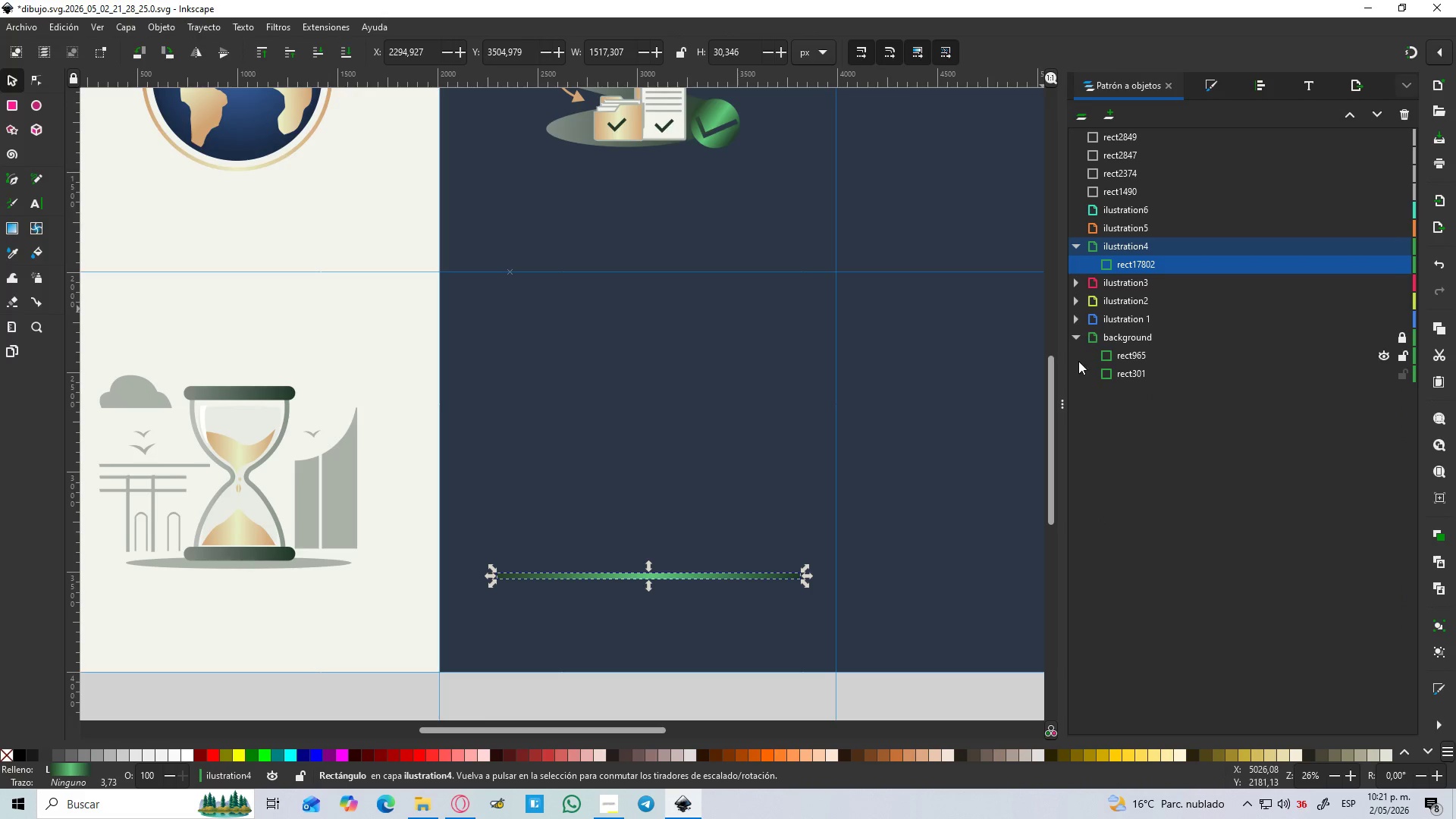 
hold_key(key=ControlLeft, duration=0.5)
 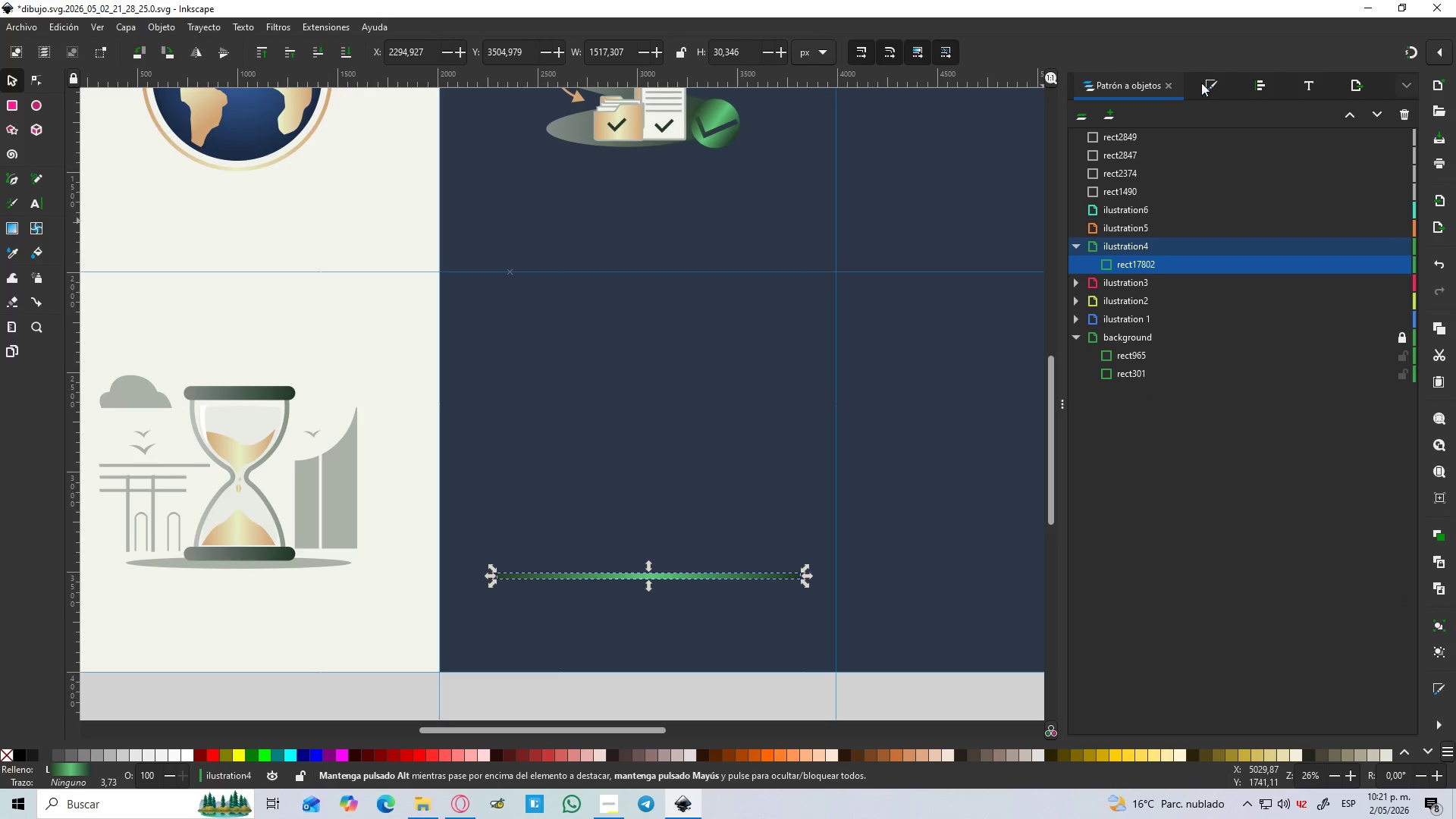 
left_click([1225, 80])
 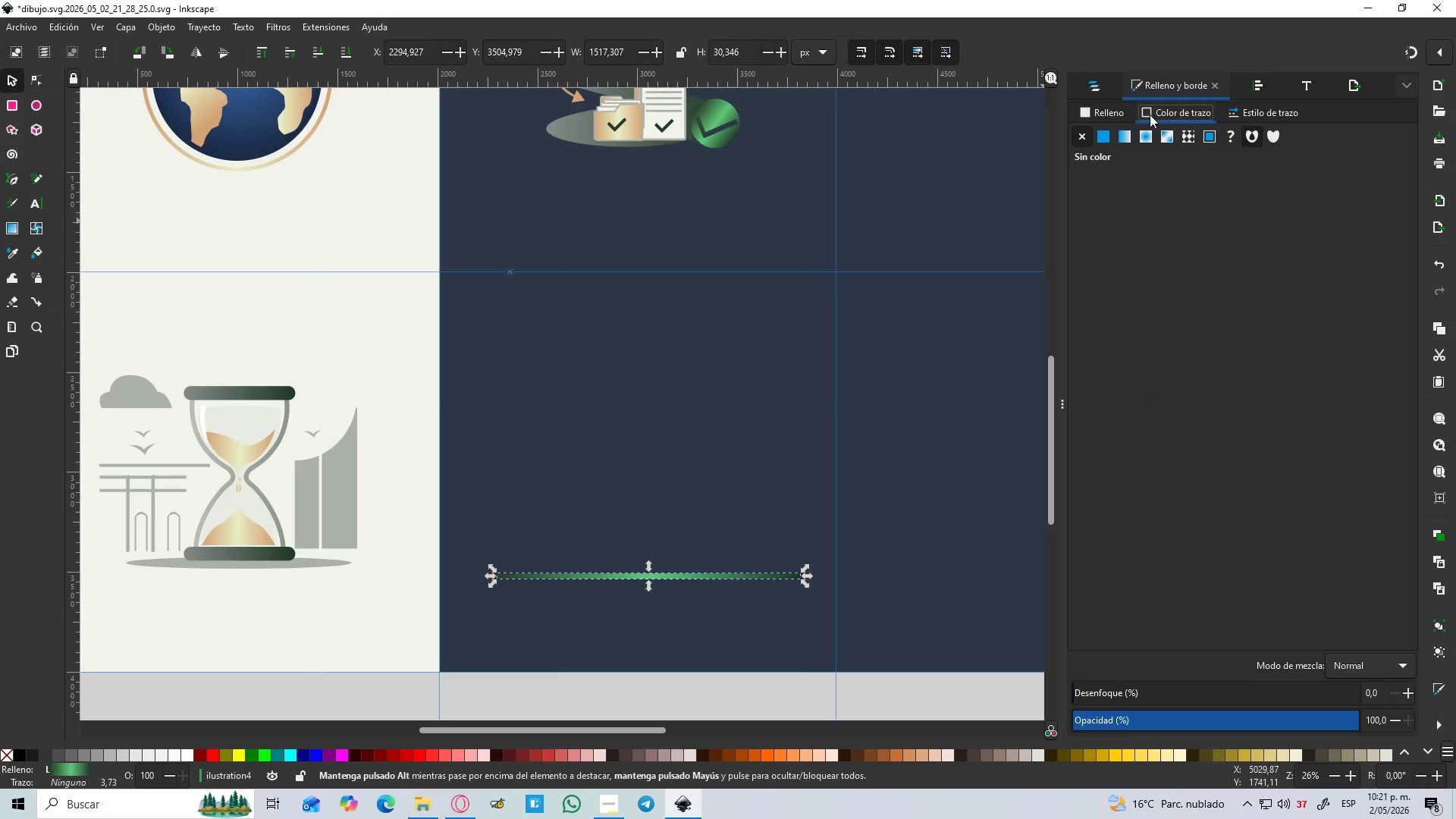 
left_click([1116, 108])
 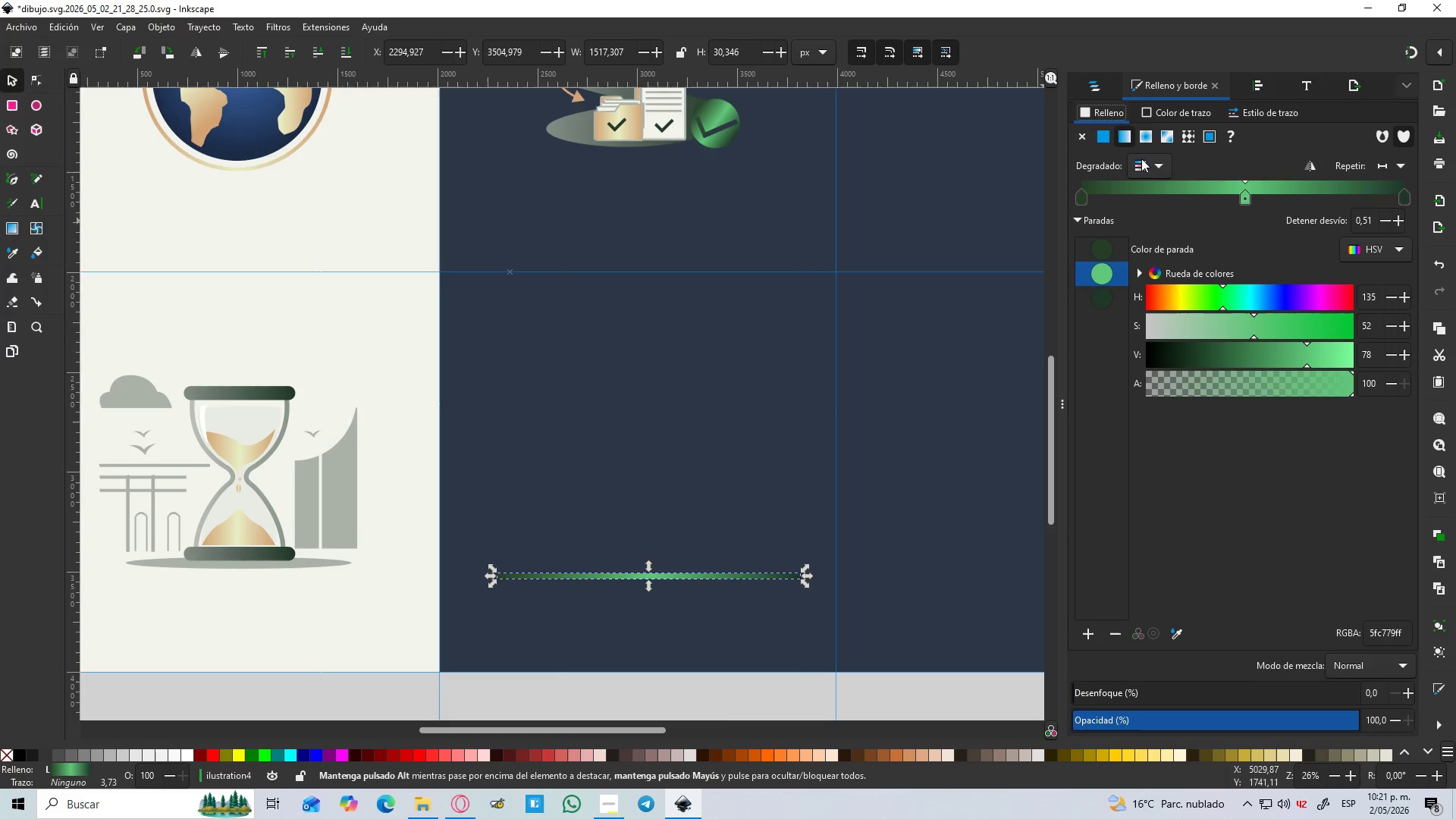 
left_click([1146, 160])
 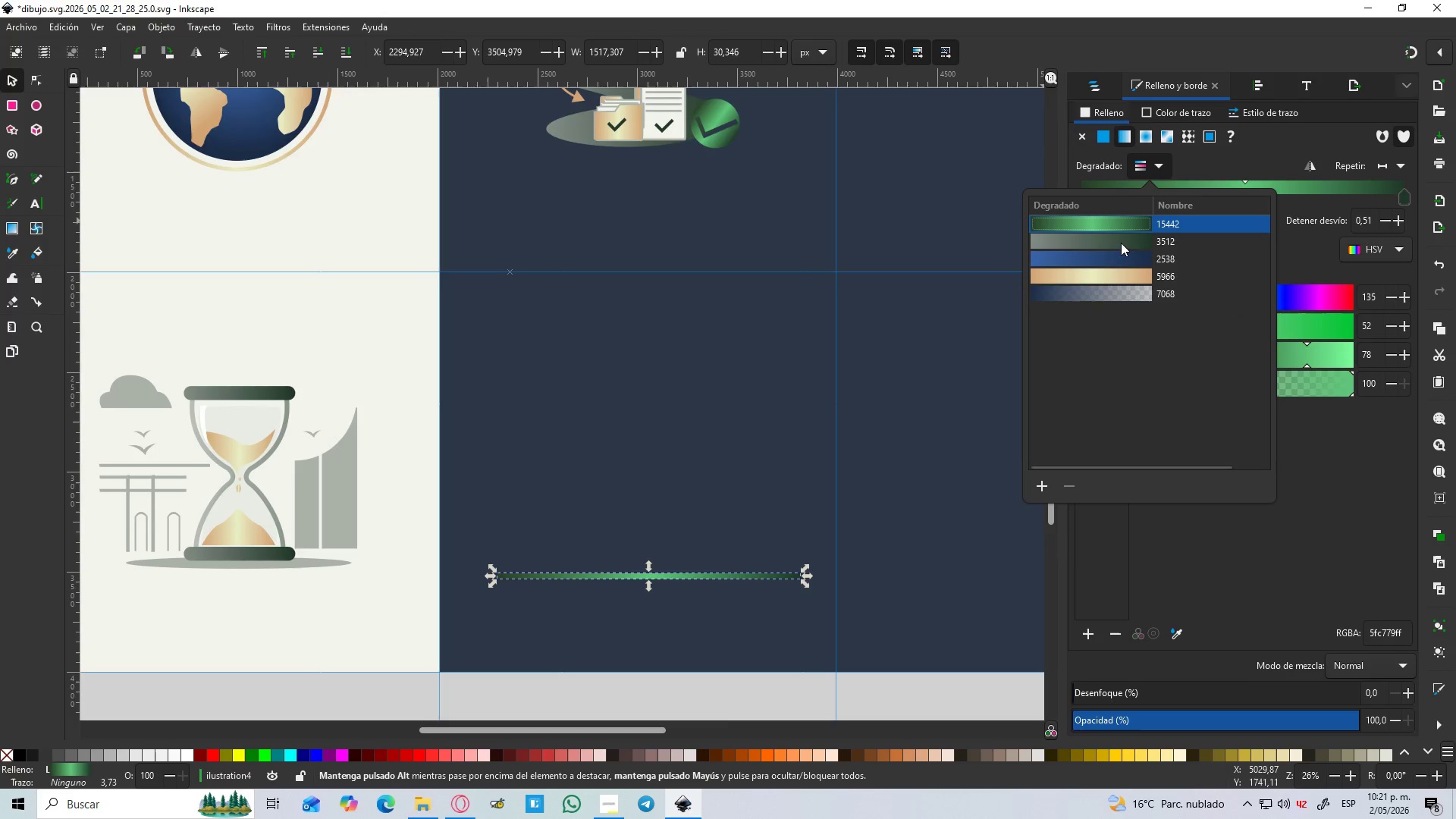 
left_click([1120, 243])
 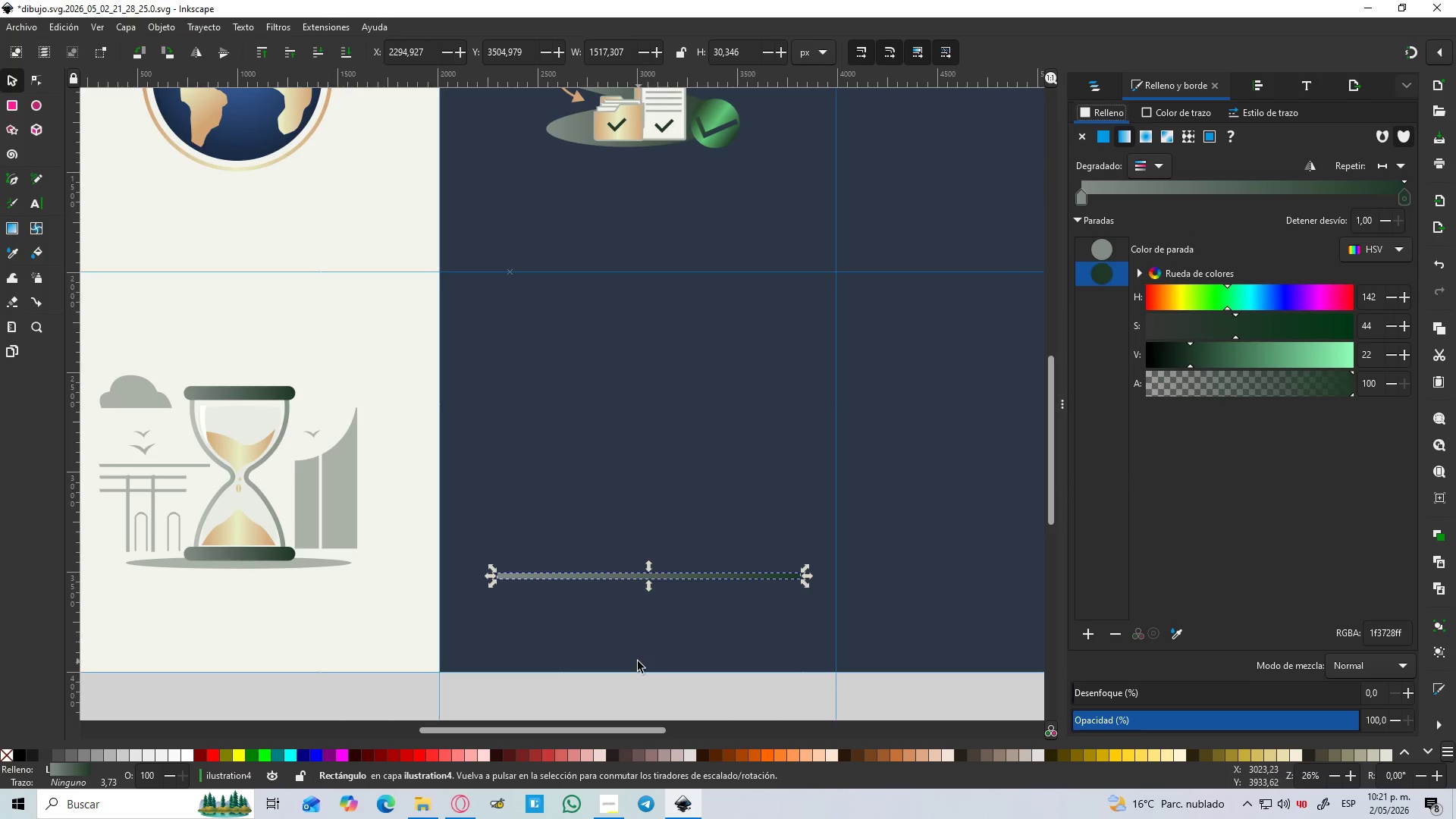 
hold_key(key=ControlLeft, duration=1.53)
scroll: coordinate [573, 613], scroll_direction: up, amount: 3.0
 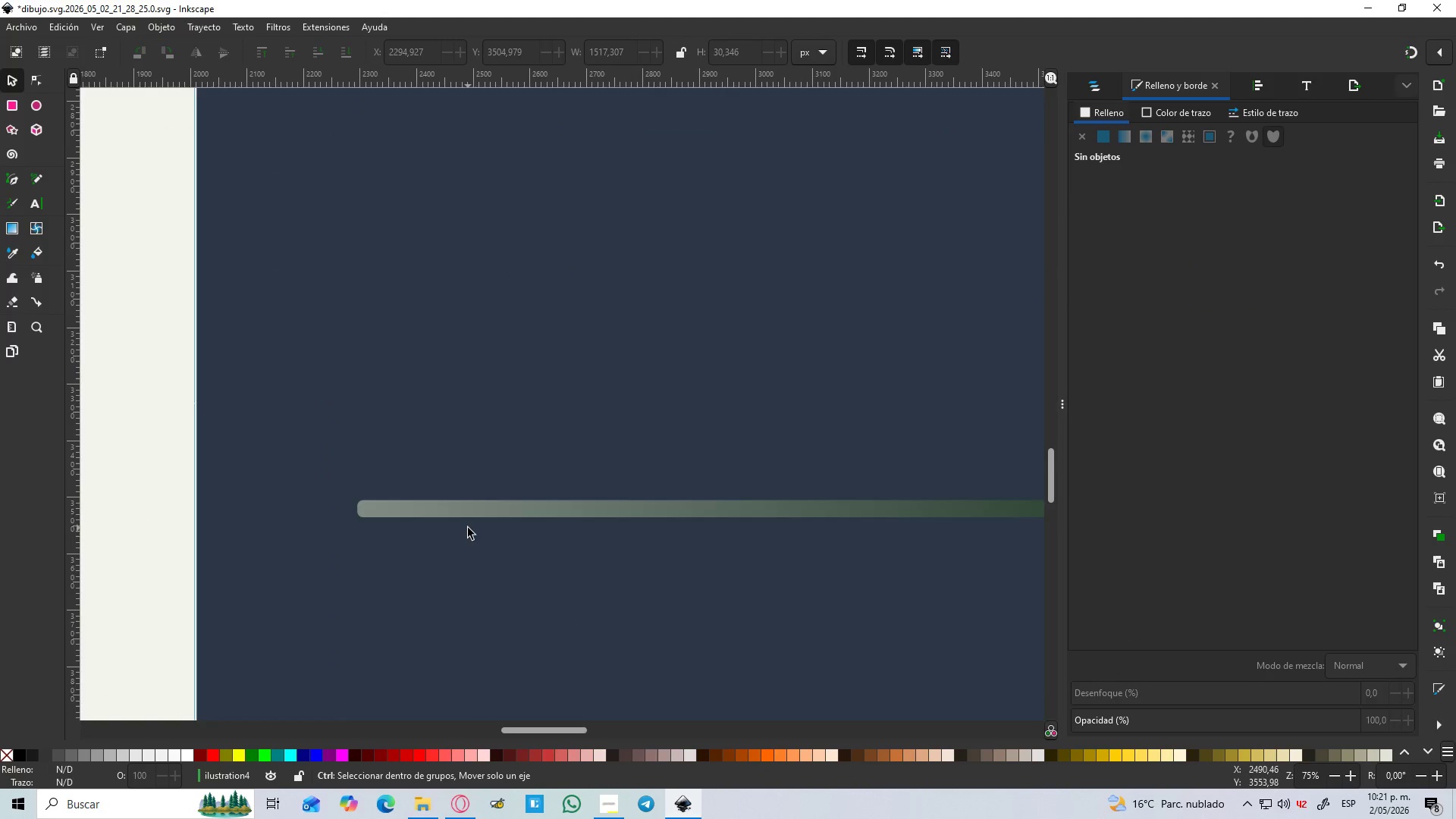 
hold_key(key=ControlLeft, duration=1.52)
 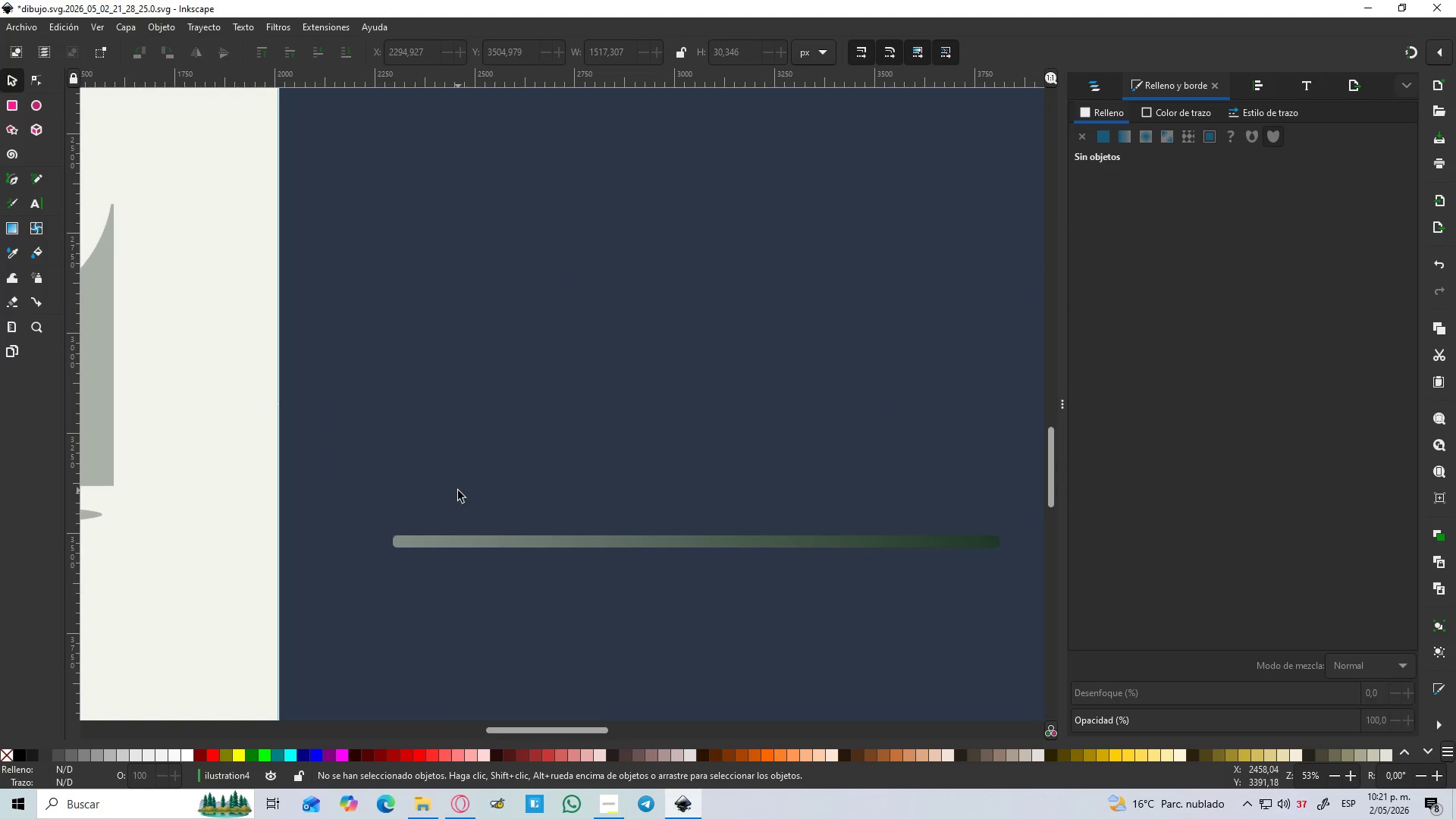 
scroll: coordinate [468, 528], scroll_direction: down, amount: 2.0
 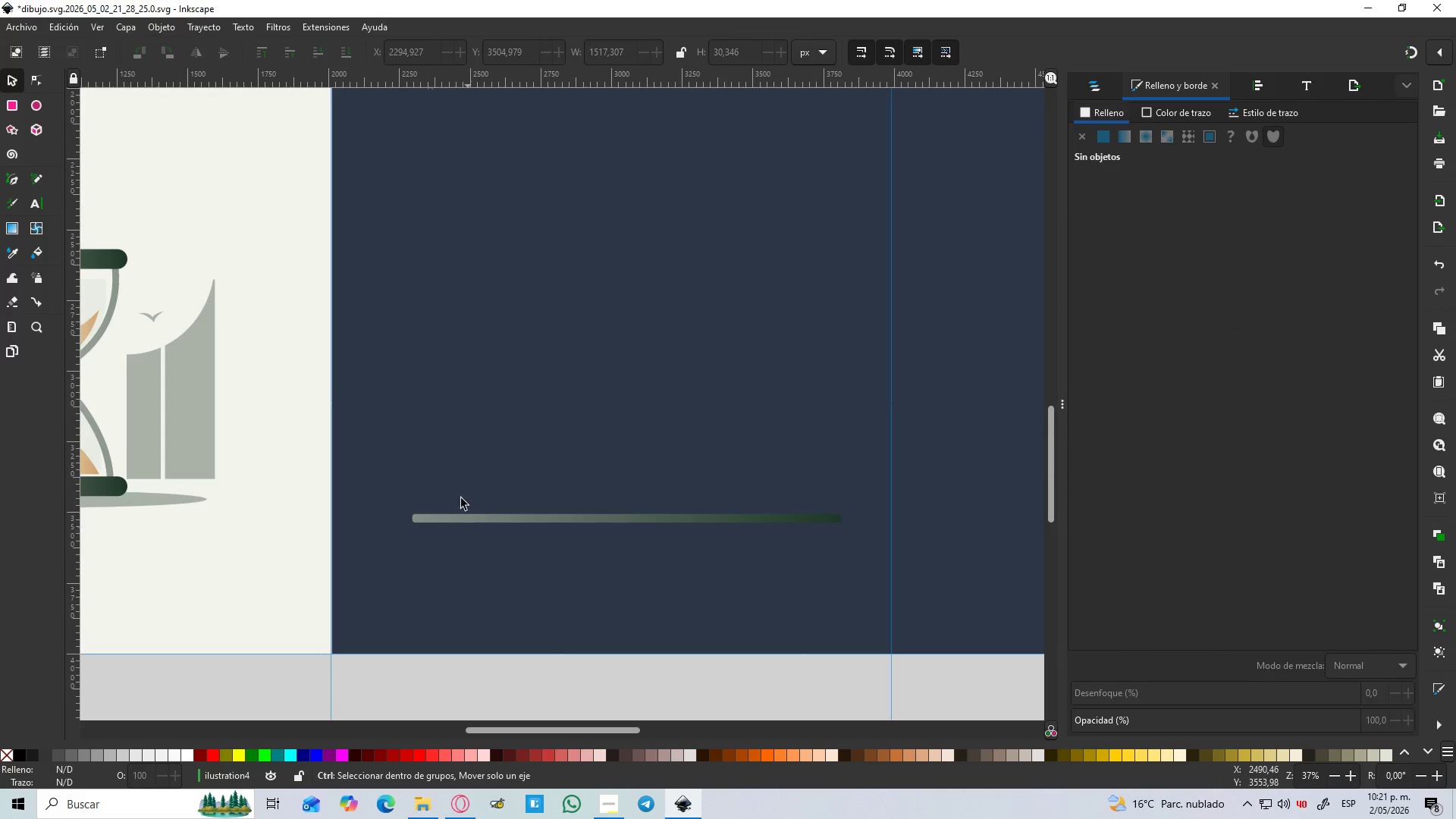 
scroll: coordinate [460, 463], scroll_direction: up, amount: 1.0
 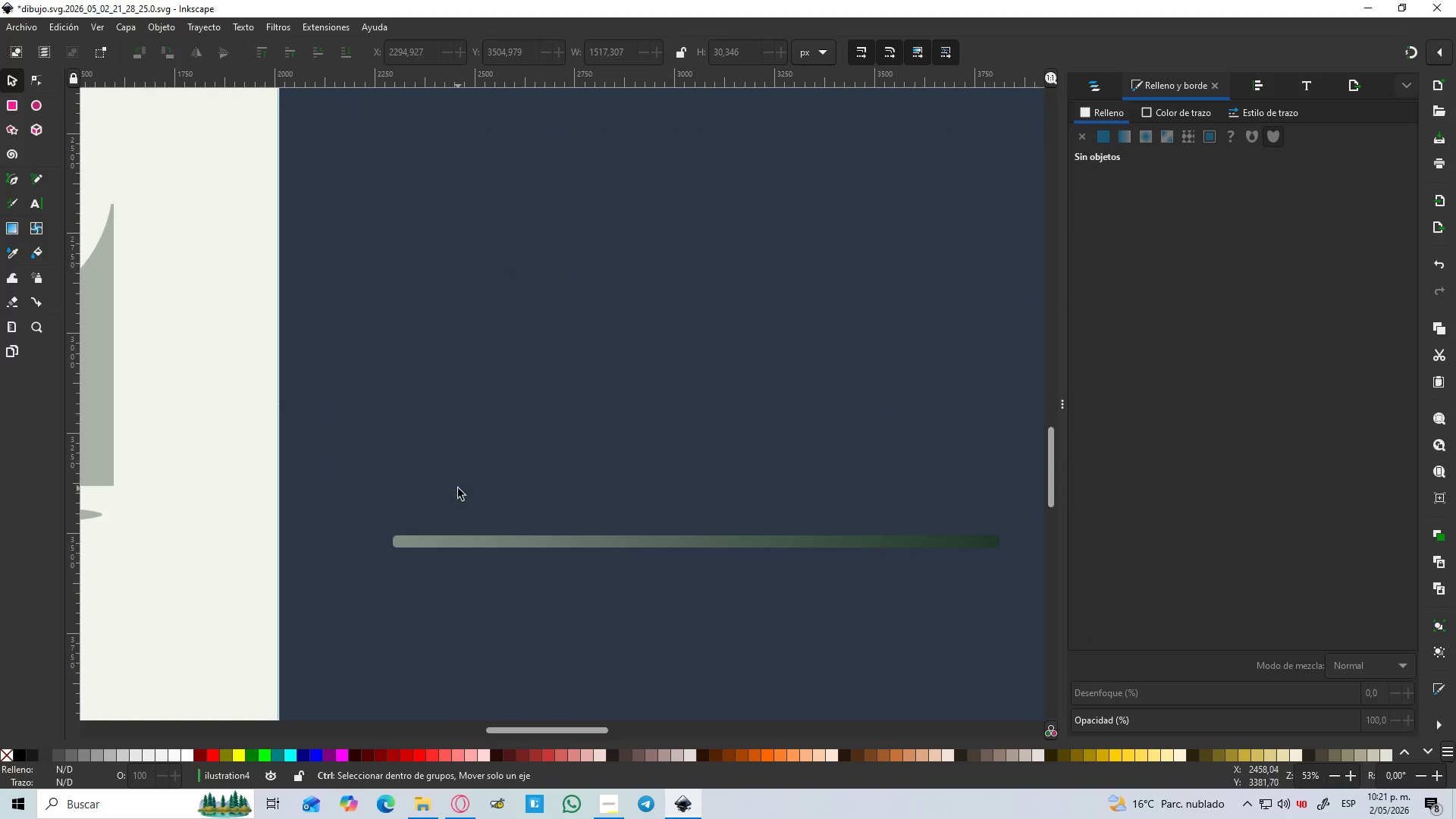 
key(Control+ControlLeft)
 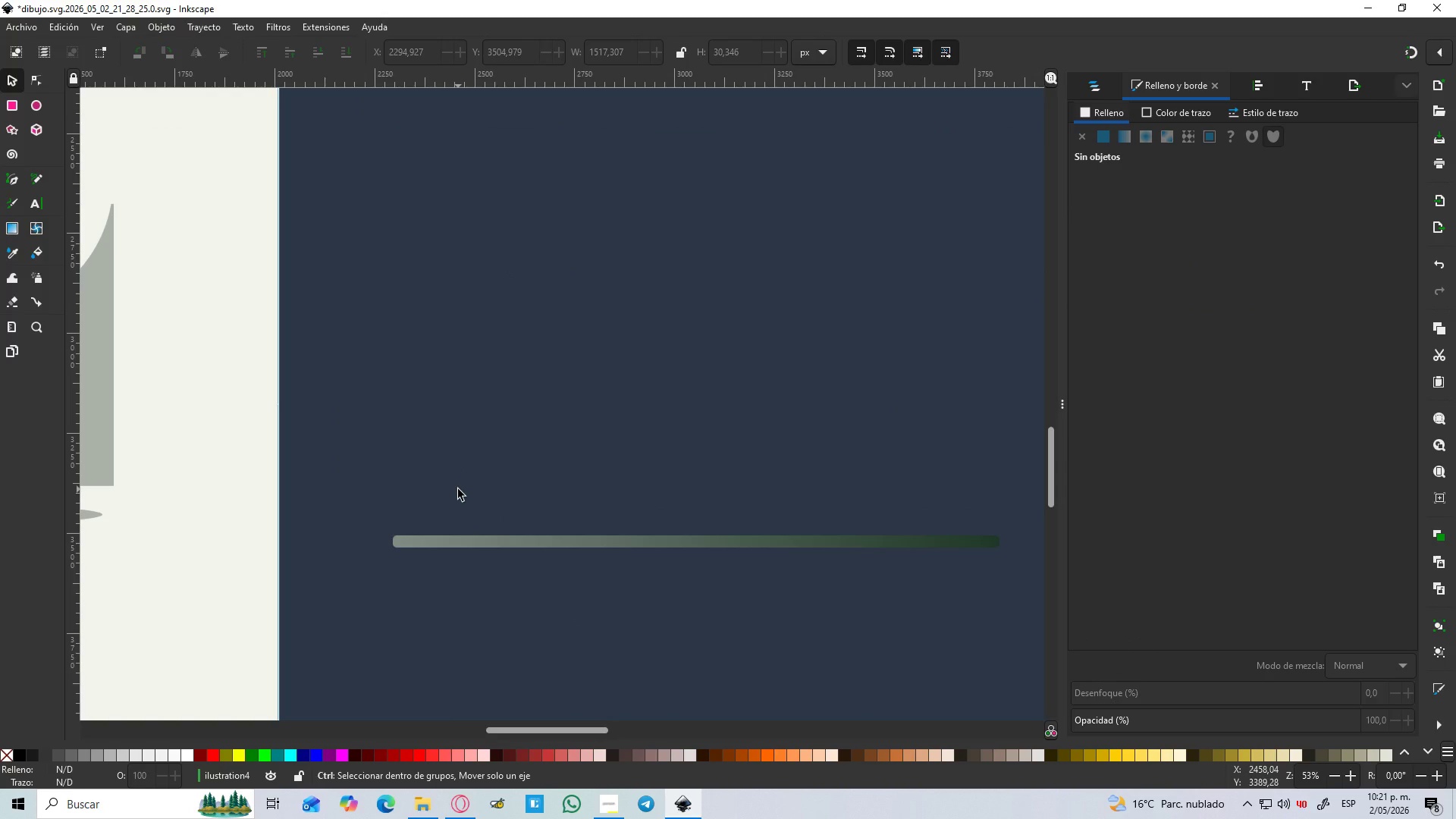 
key(Control+ControlLeft)
 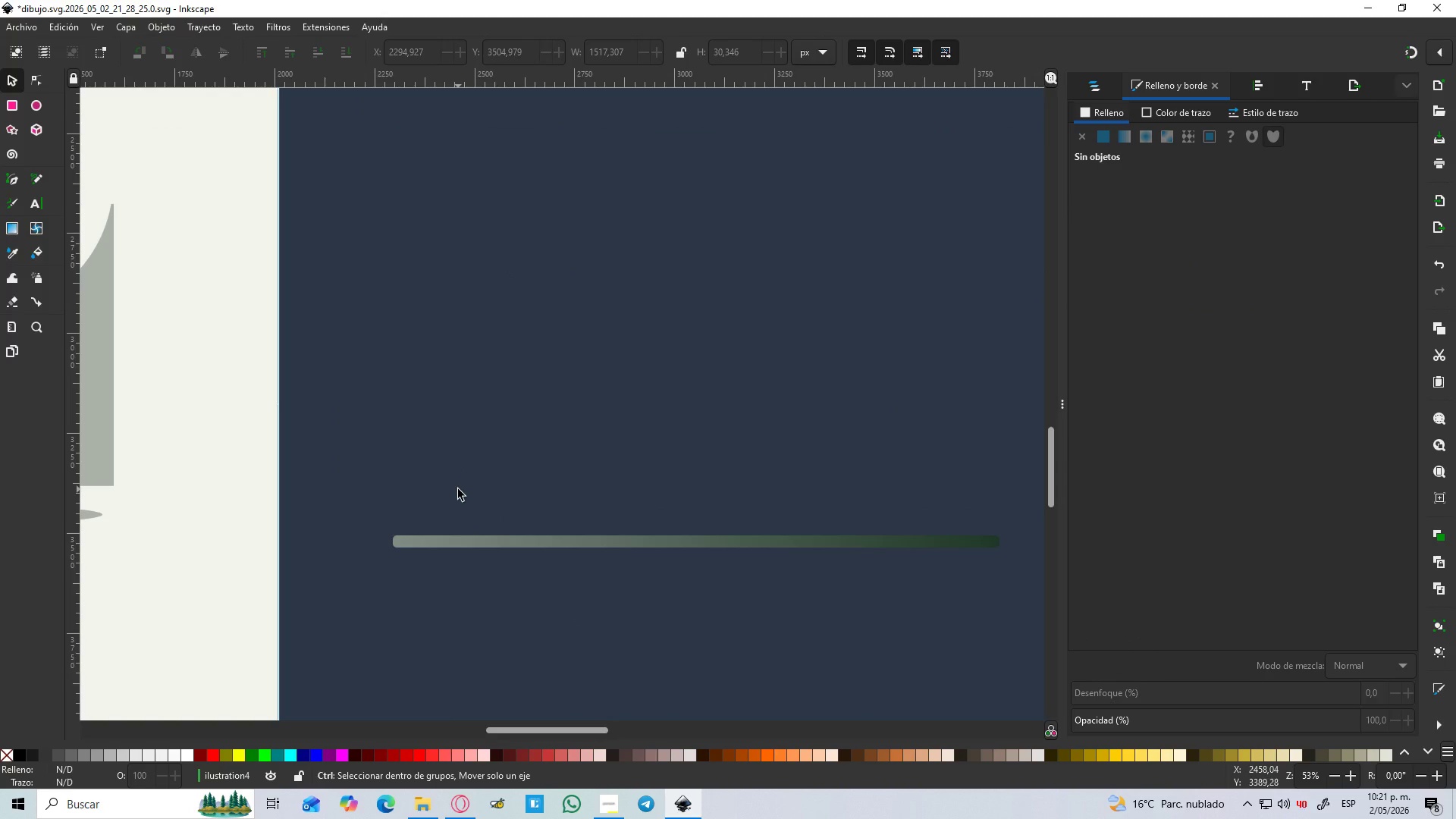 
key(Control+ControlLeft)
 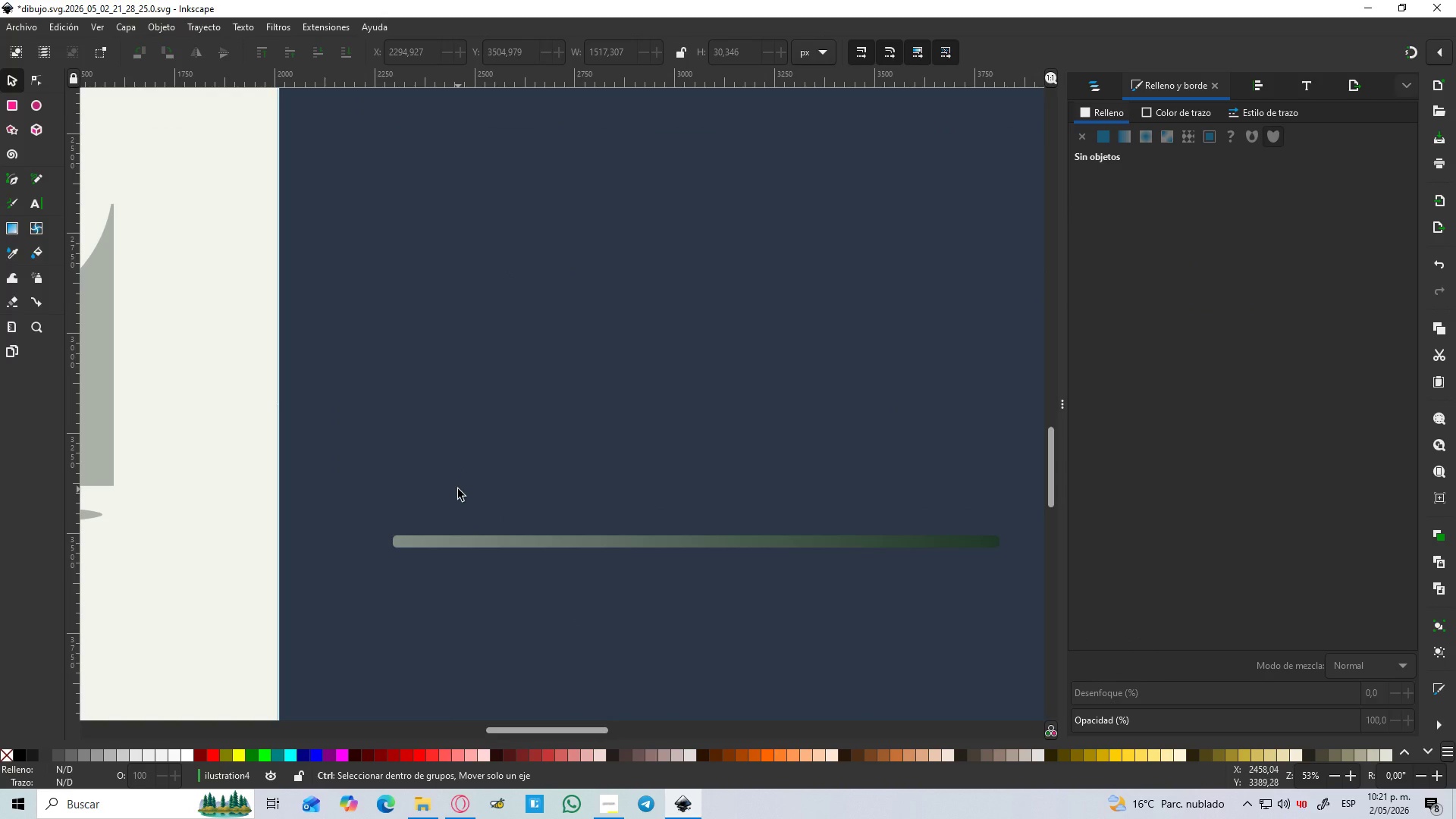 
key(Control+ControlLeft)
 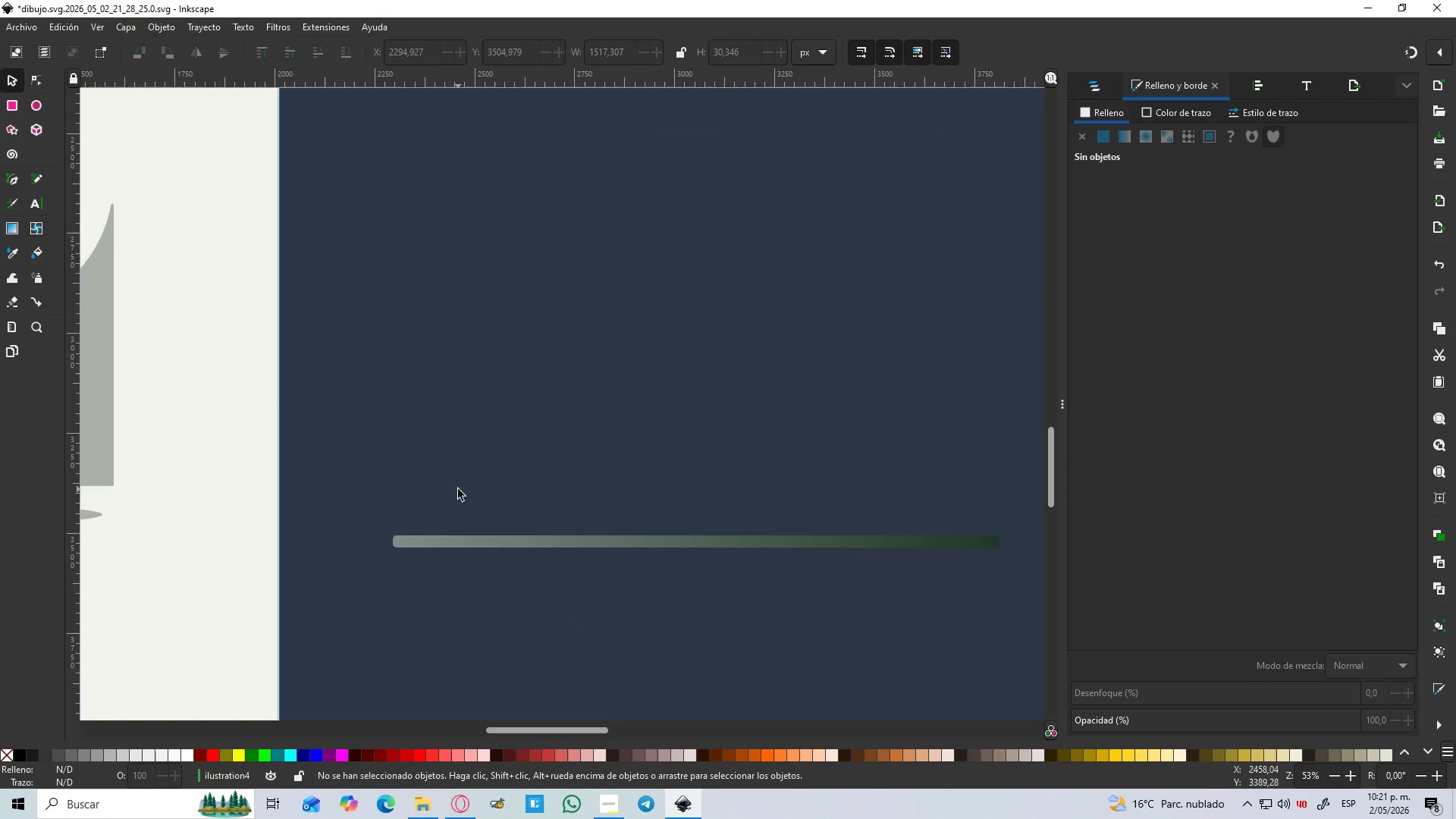 
key(Control+ControlLeft)
 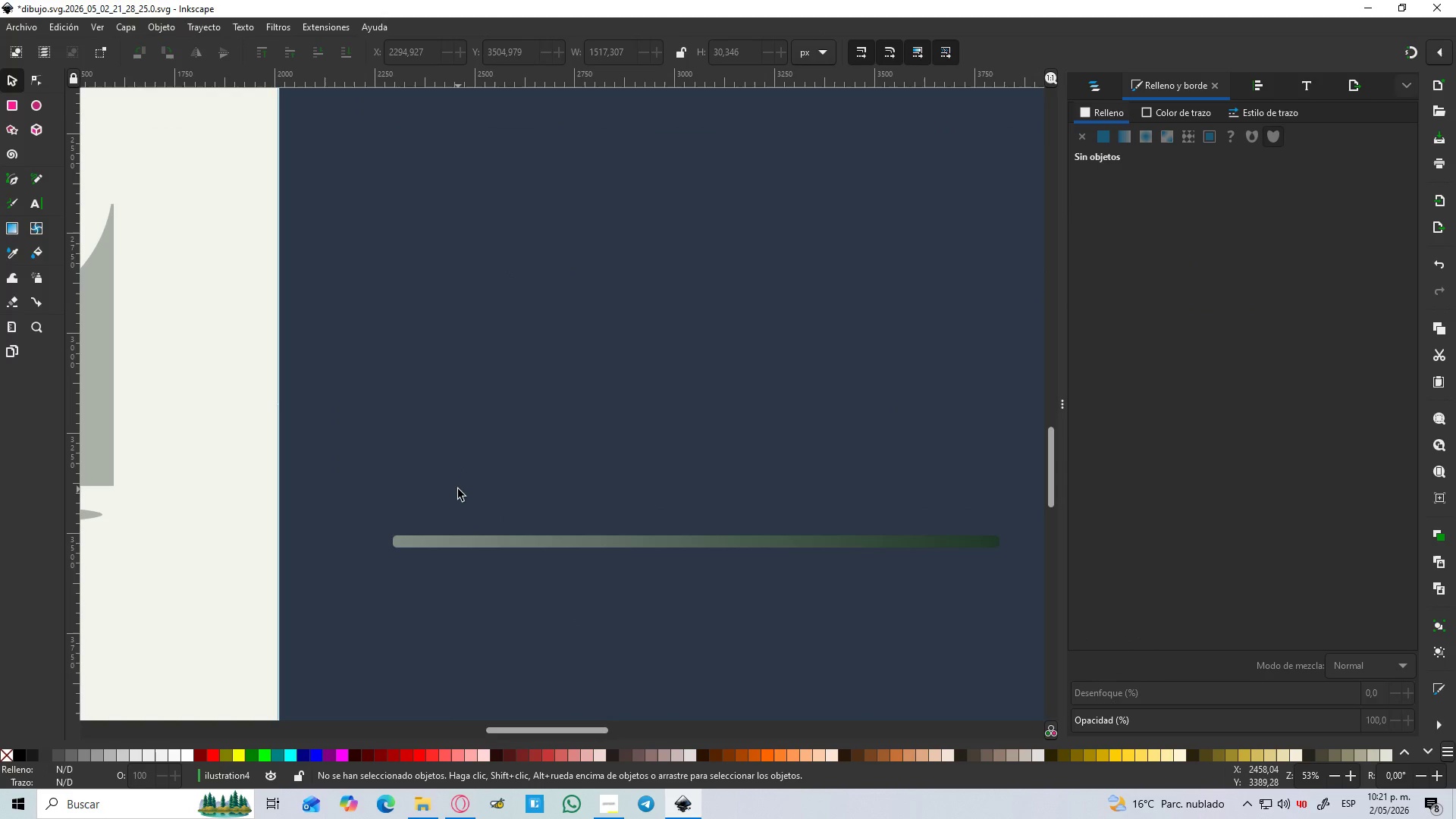 
key(Control+ControlLeft)
 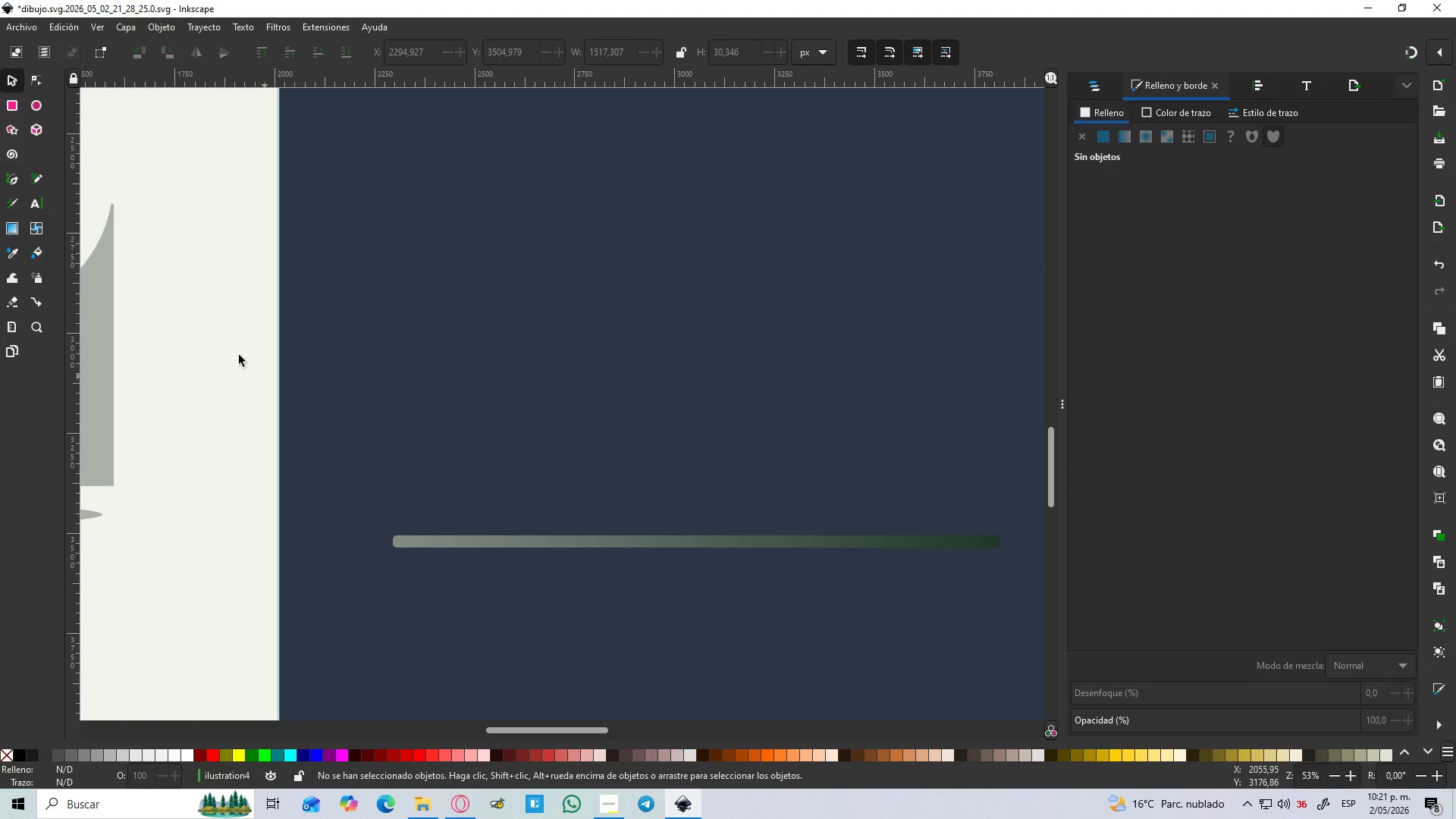 
left_click([5, 108])
 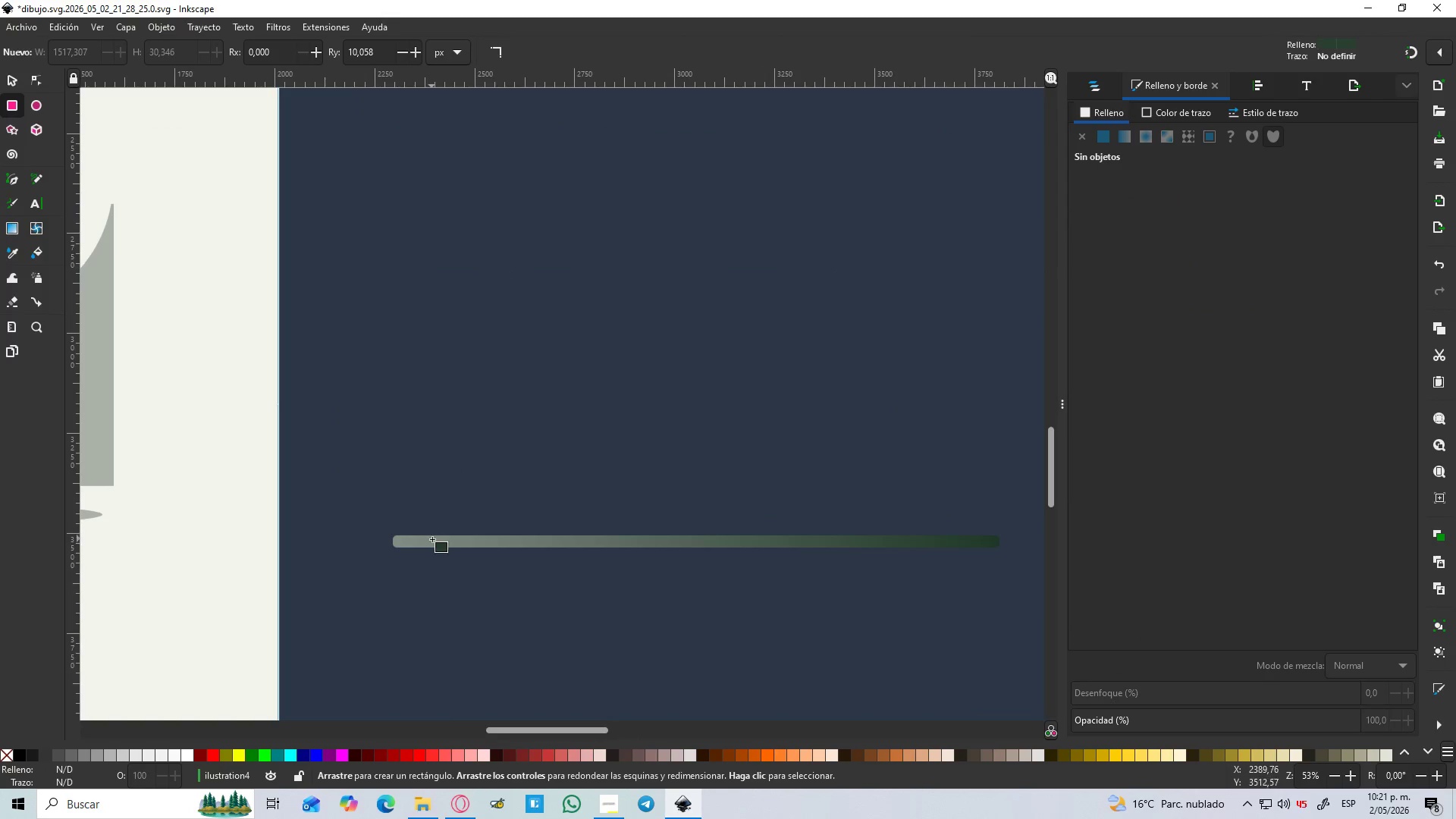 
left_click_drag(start_coordinate=[436, 541], to_coordinate=[447, 357])
 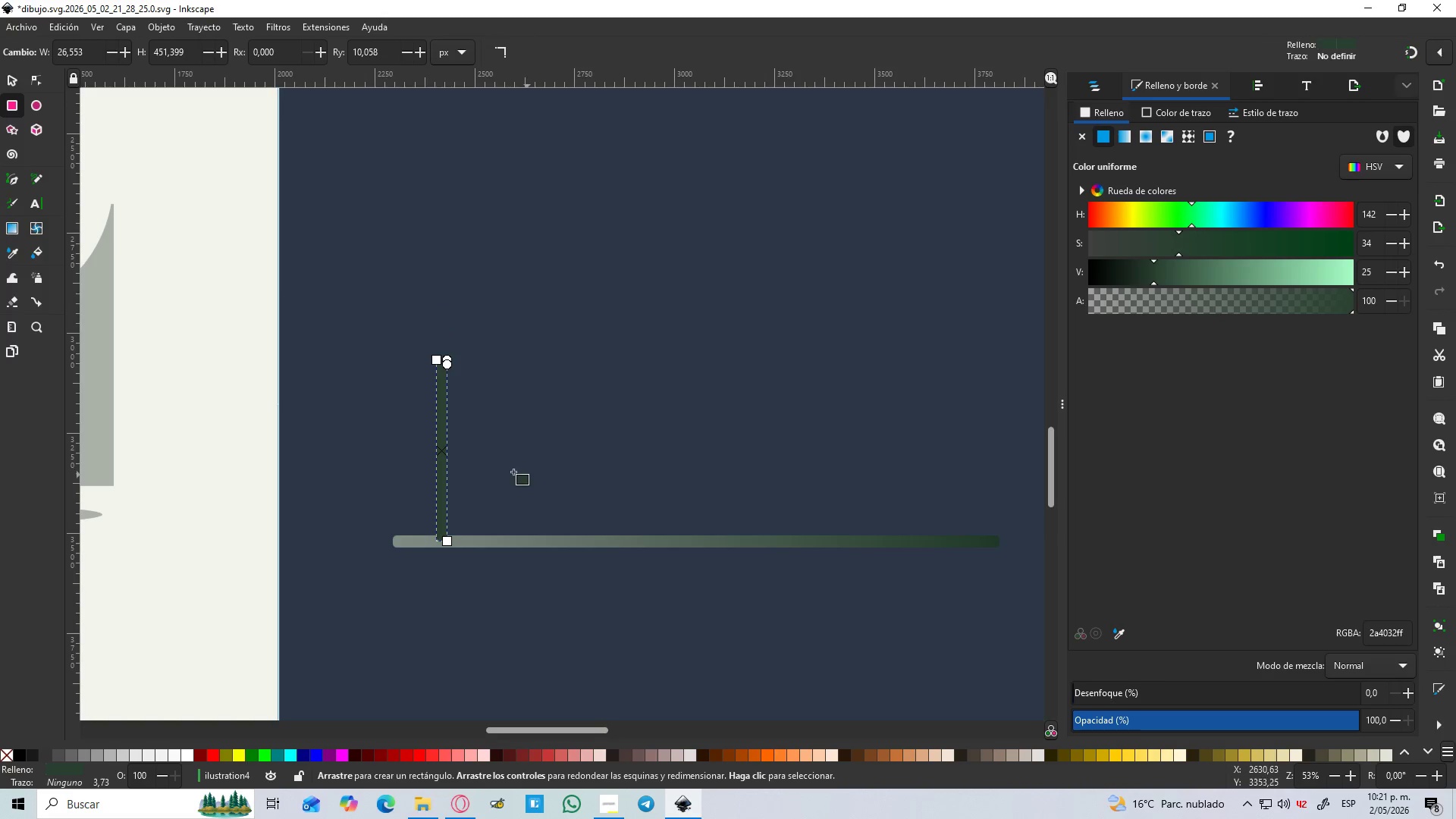 
hold_key(key=ControlLeft, duration=1.53)
 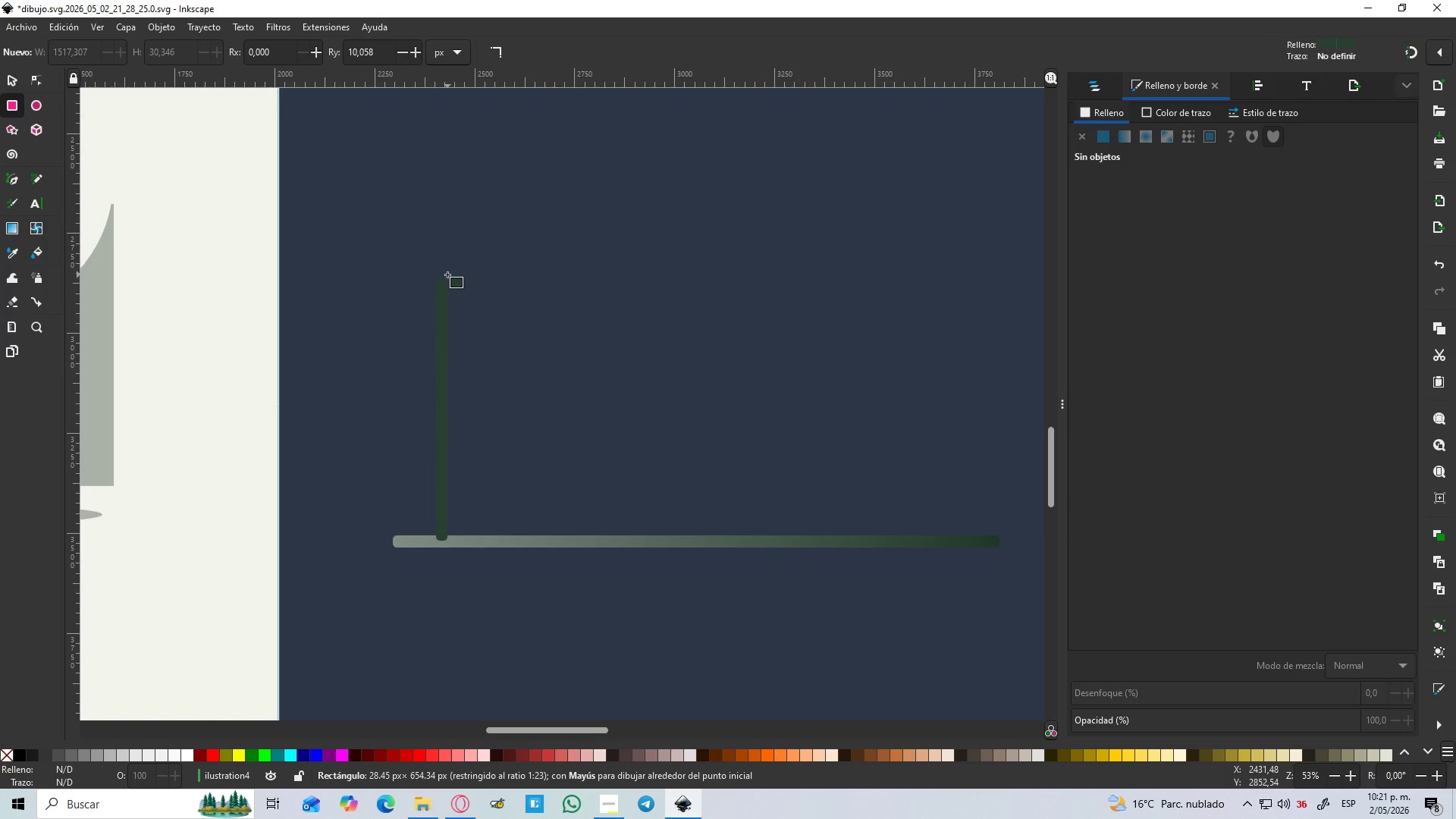 
hold_key(key=ControlLeft, duration=1.5)
 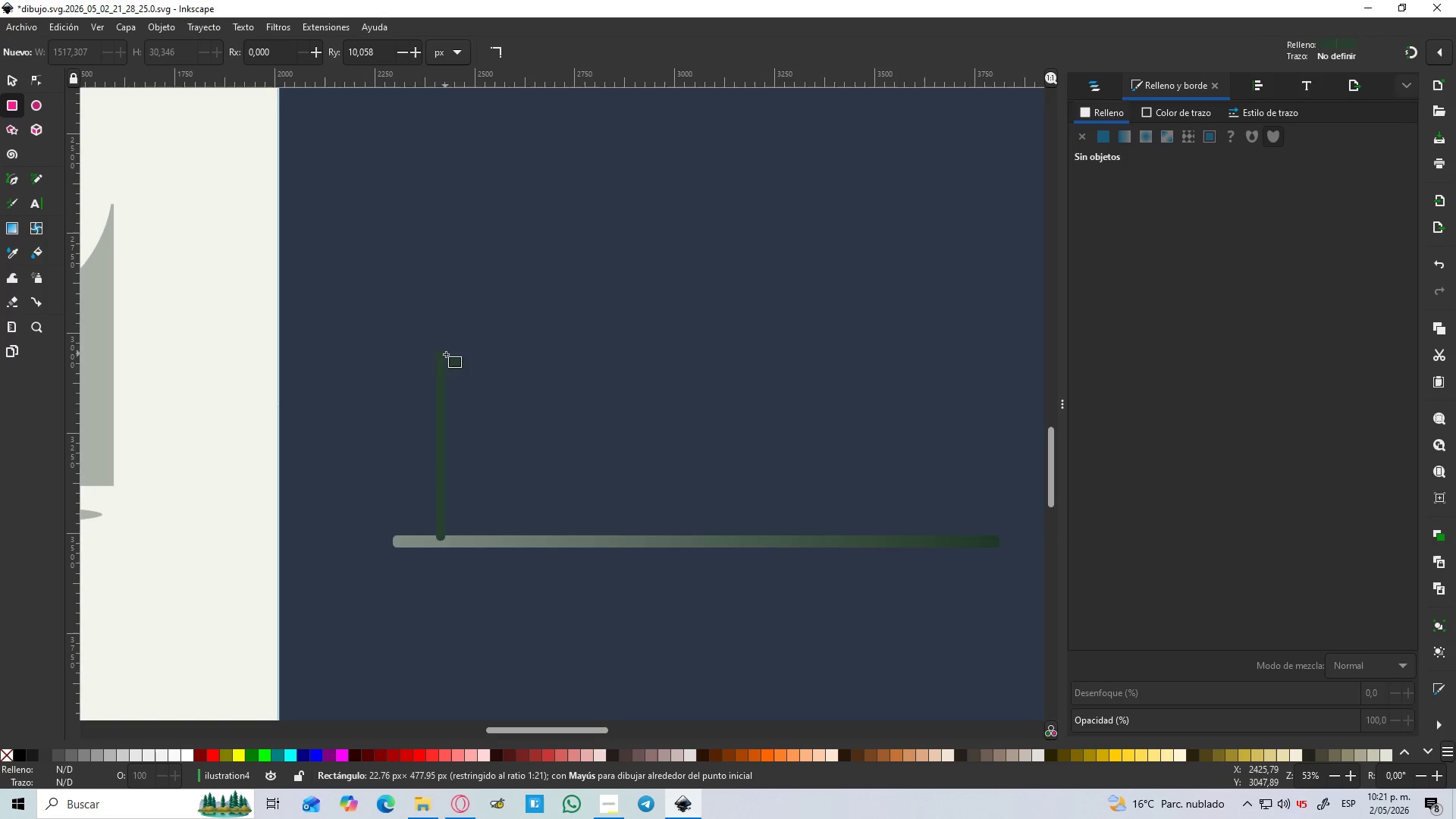 
hold_key(key=ControlLeft, duration=1.39)
 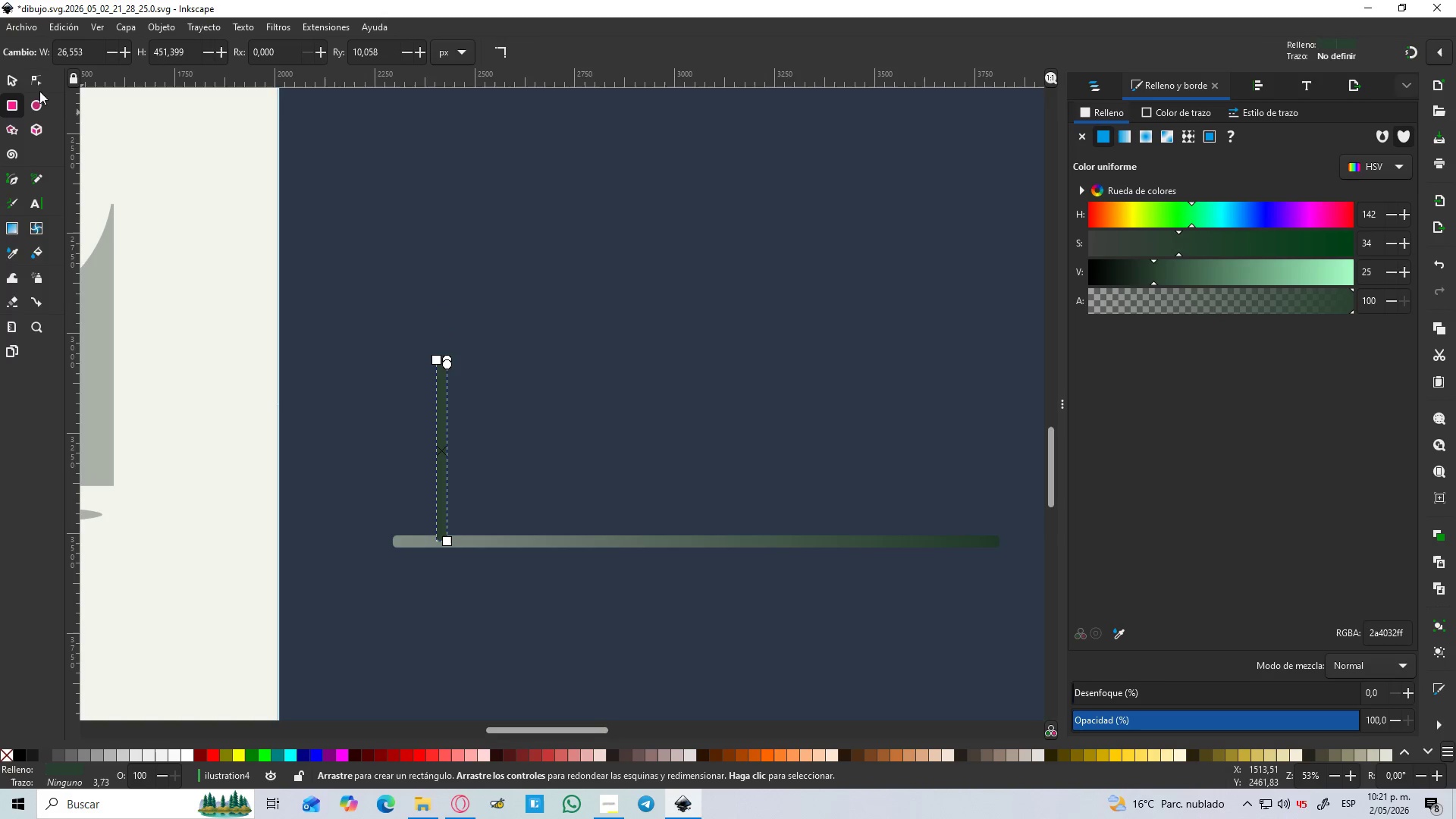 
left_click([14, 84])
 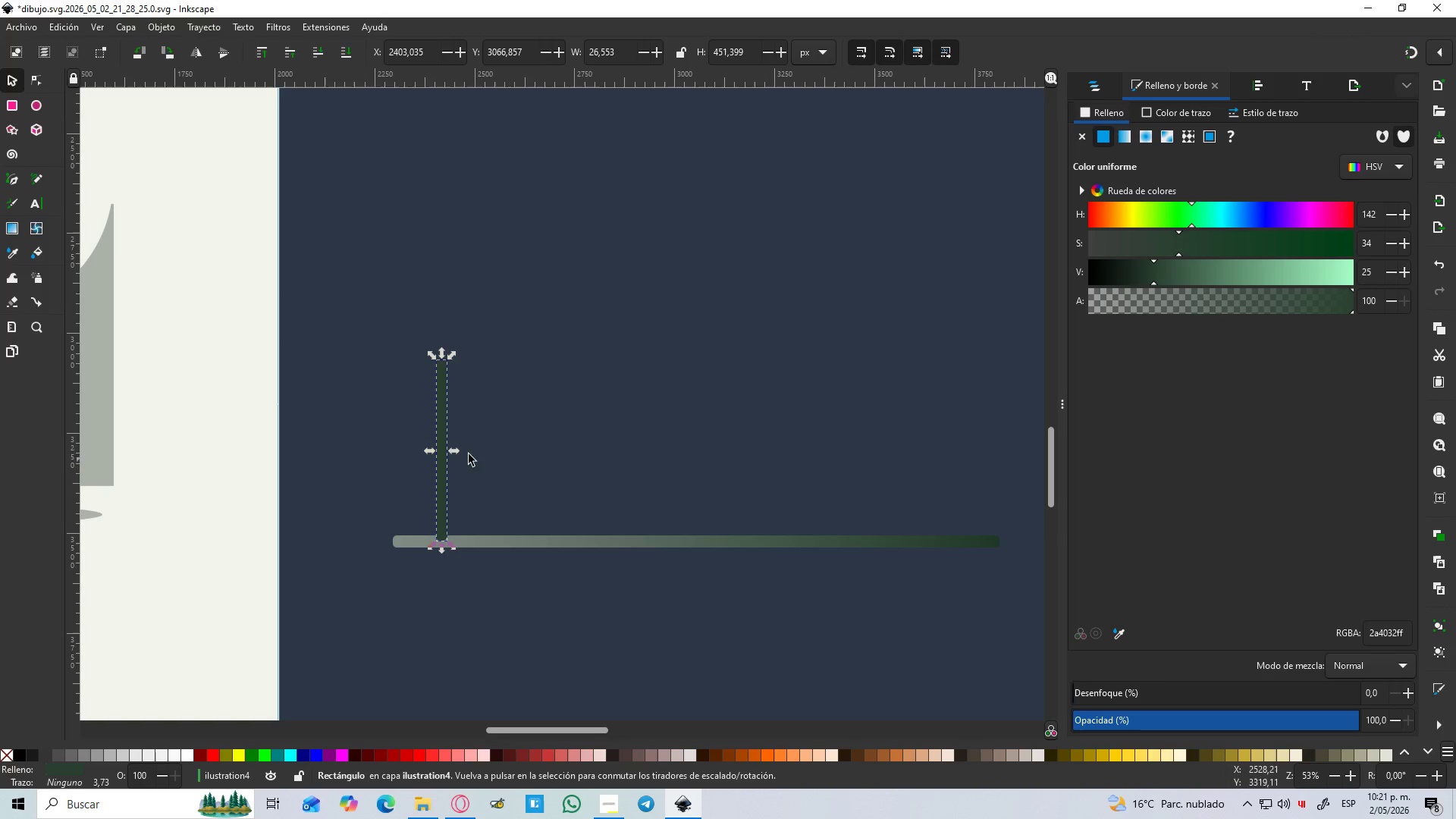 
left_click_drag(start_coordinate=[444, 449], to_coordinate=[560, 489])
 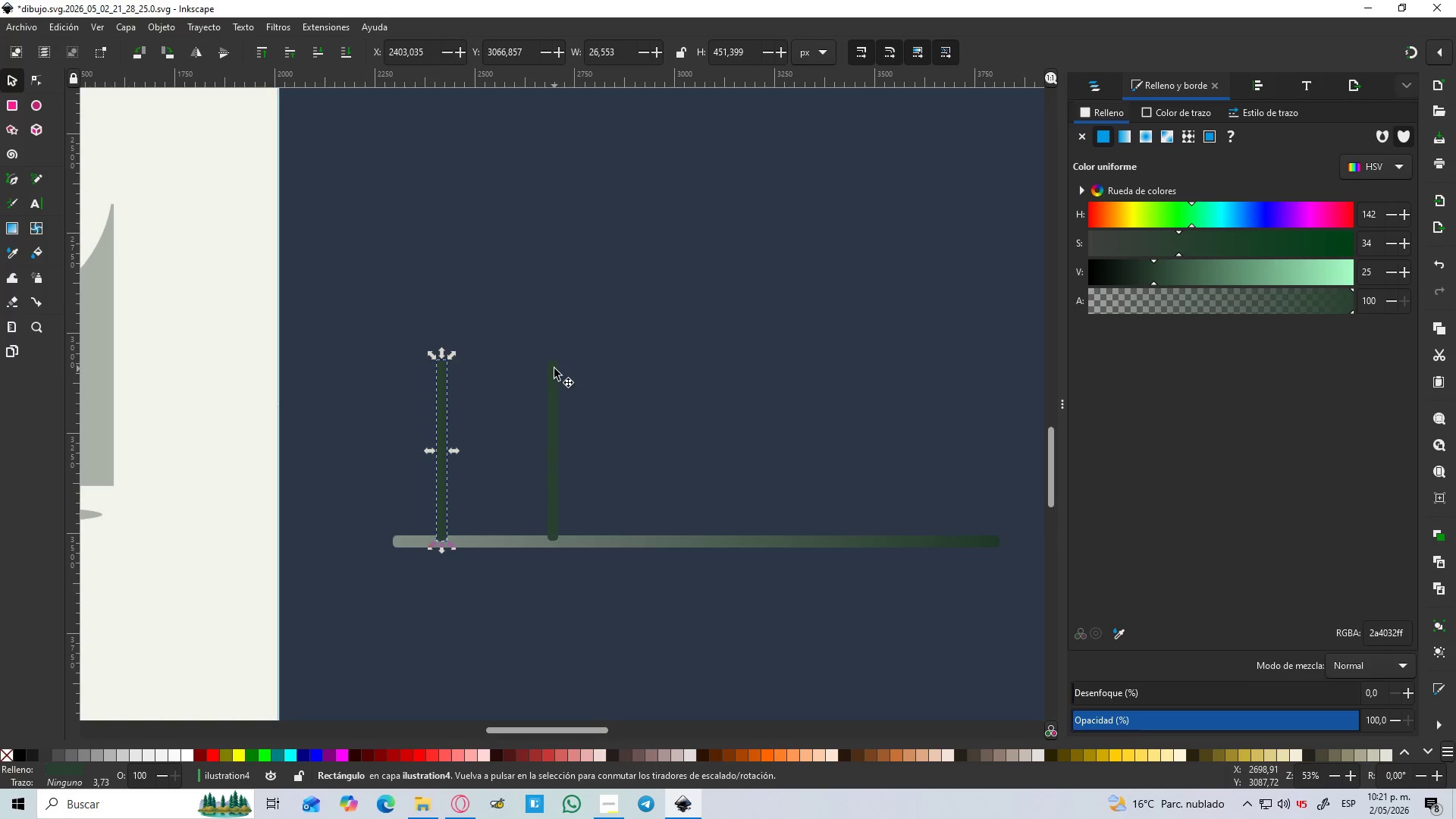 
key(Control+D)
 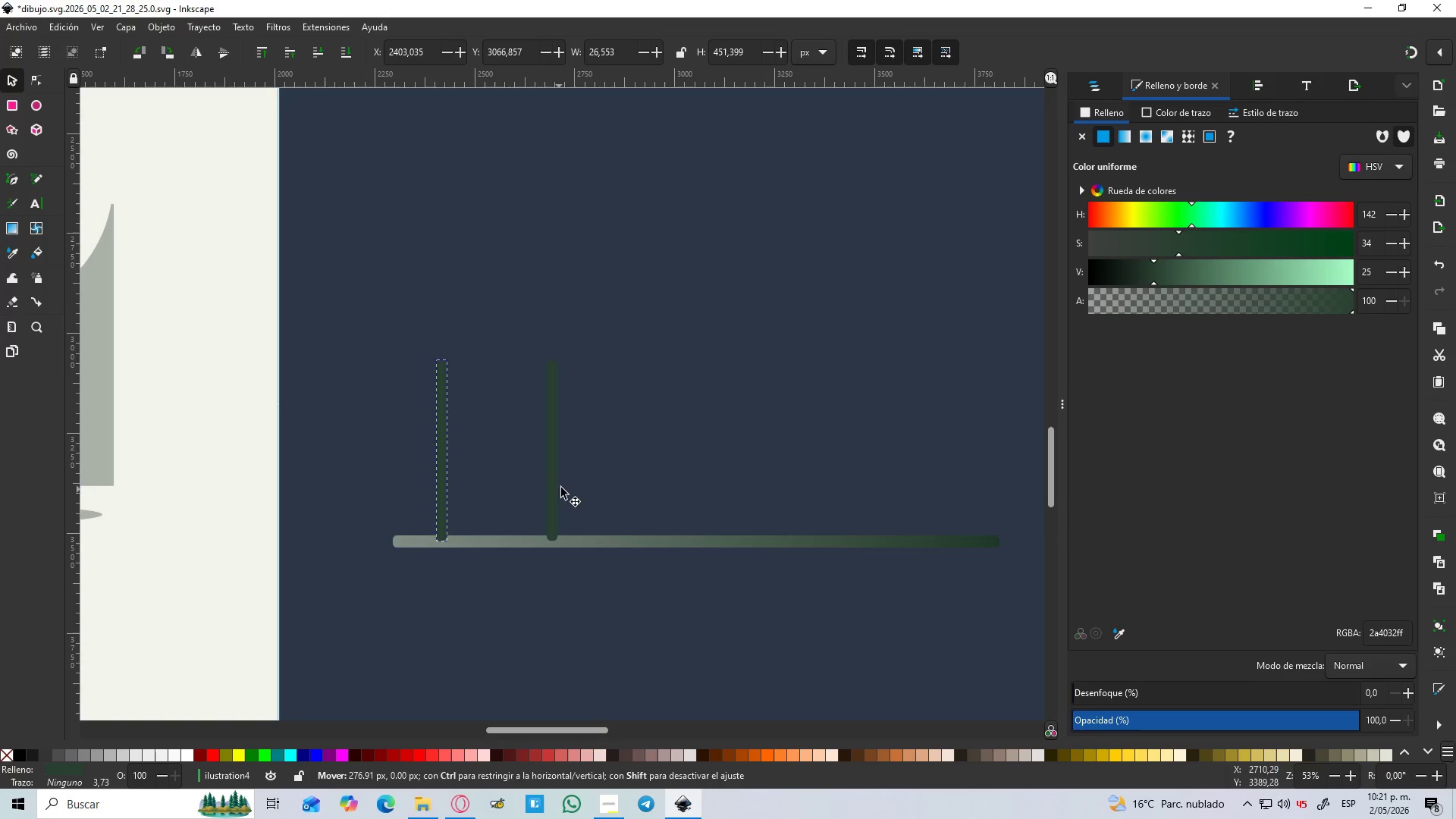 
left_click([554, 369])
 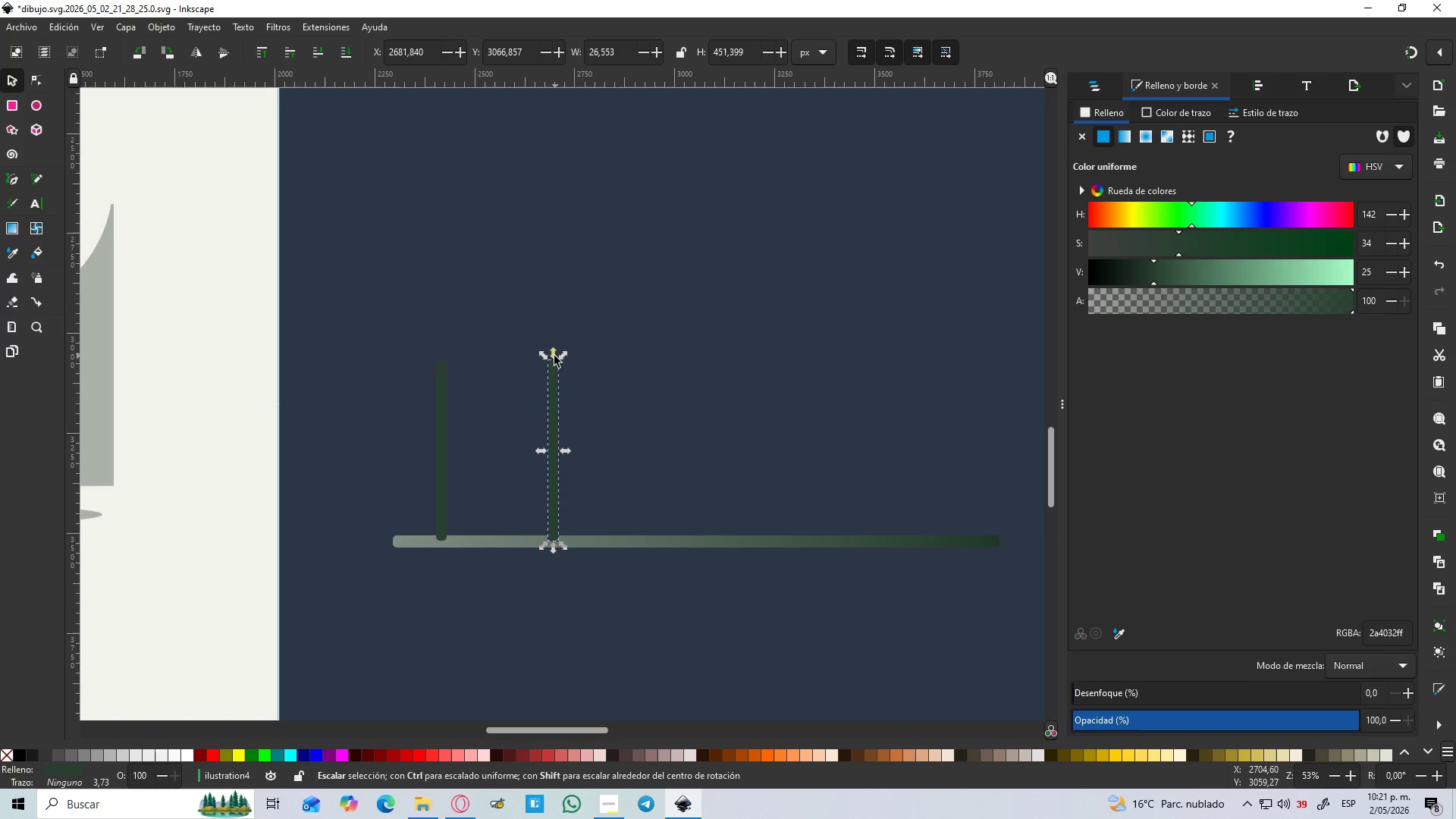 
left_click_drag(start_coordinate=[553, 354], to_coordinate=[552, 391])
 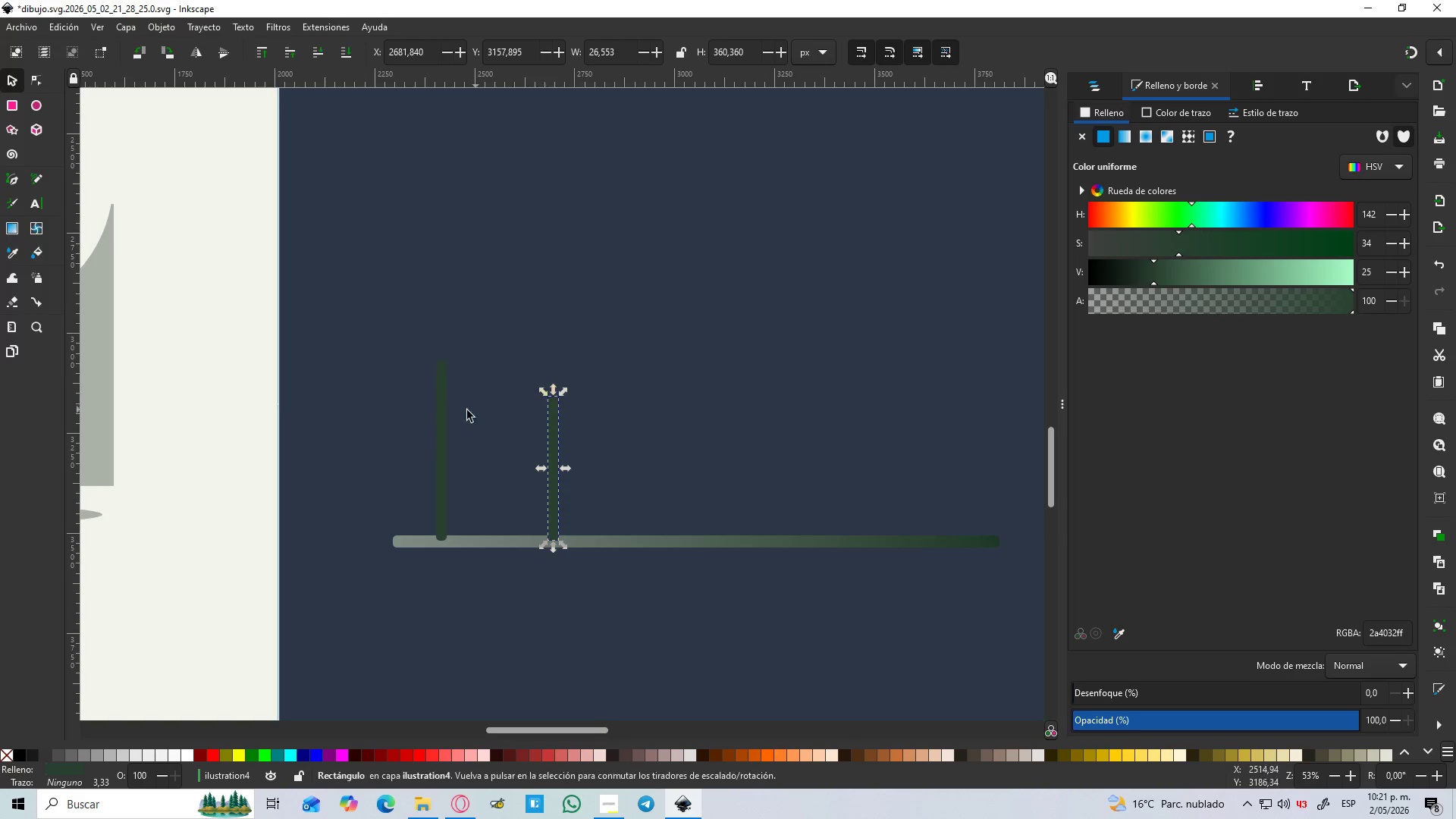 
hold_key(key=ShiftLeft, duration=0.8)
left_click([437, 419])
 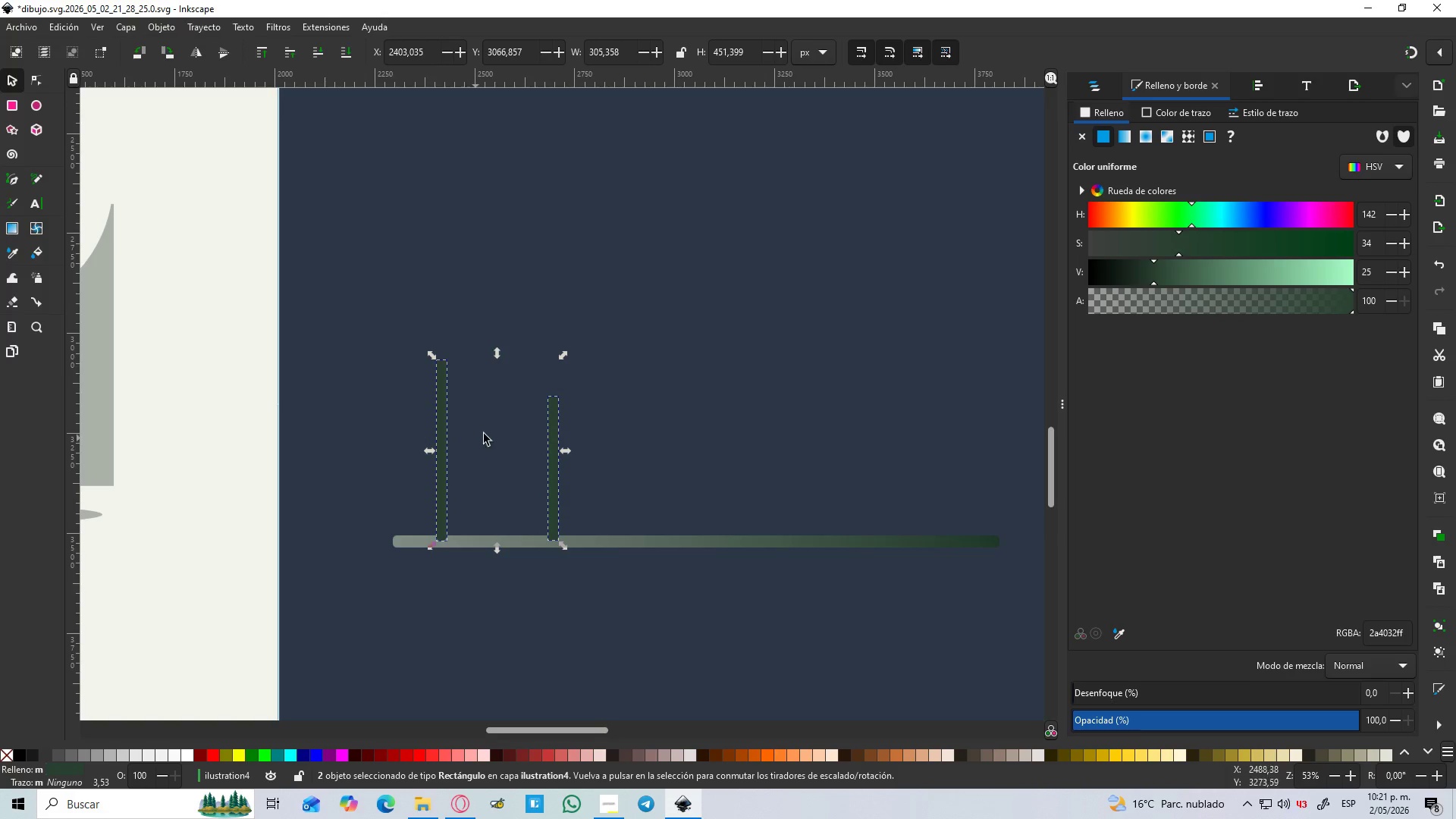 
key(Control+D)
 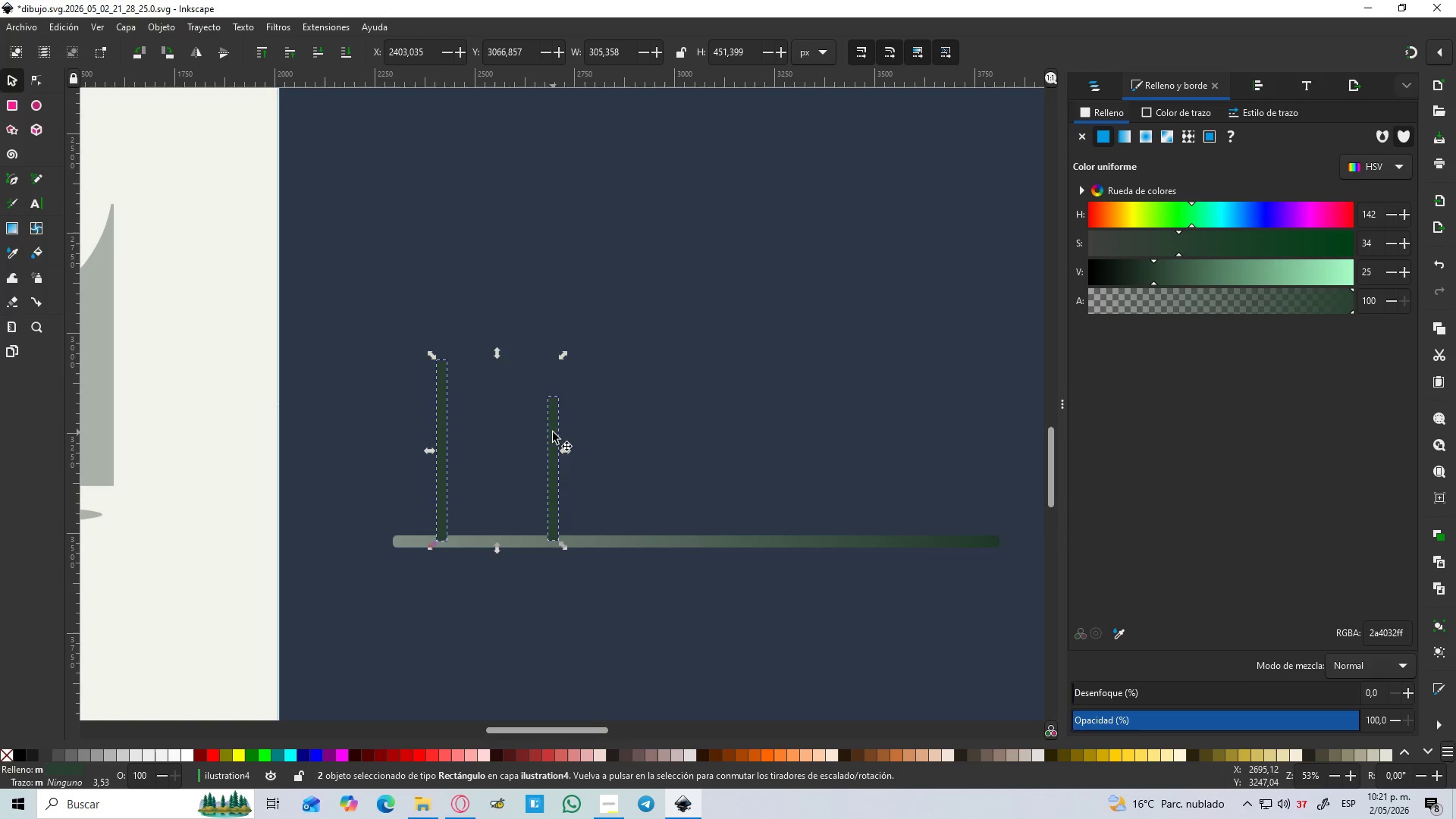 
left_click_drag(start_coordinate=[553, 432], to_coordinate=[720, 443])
 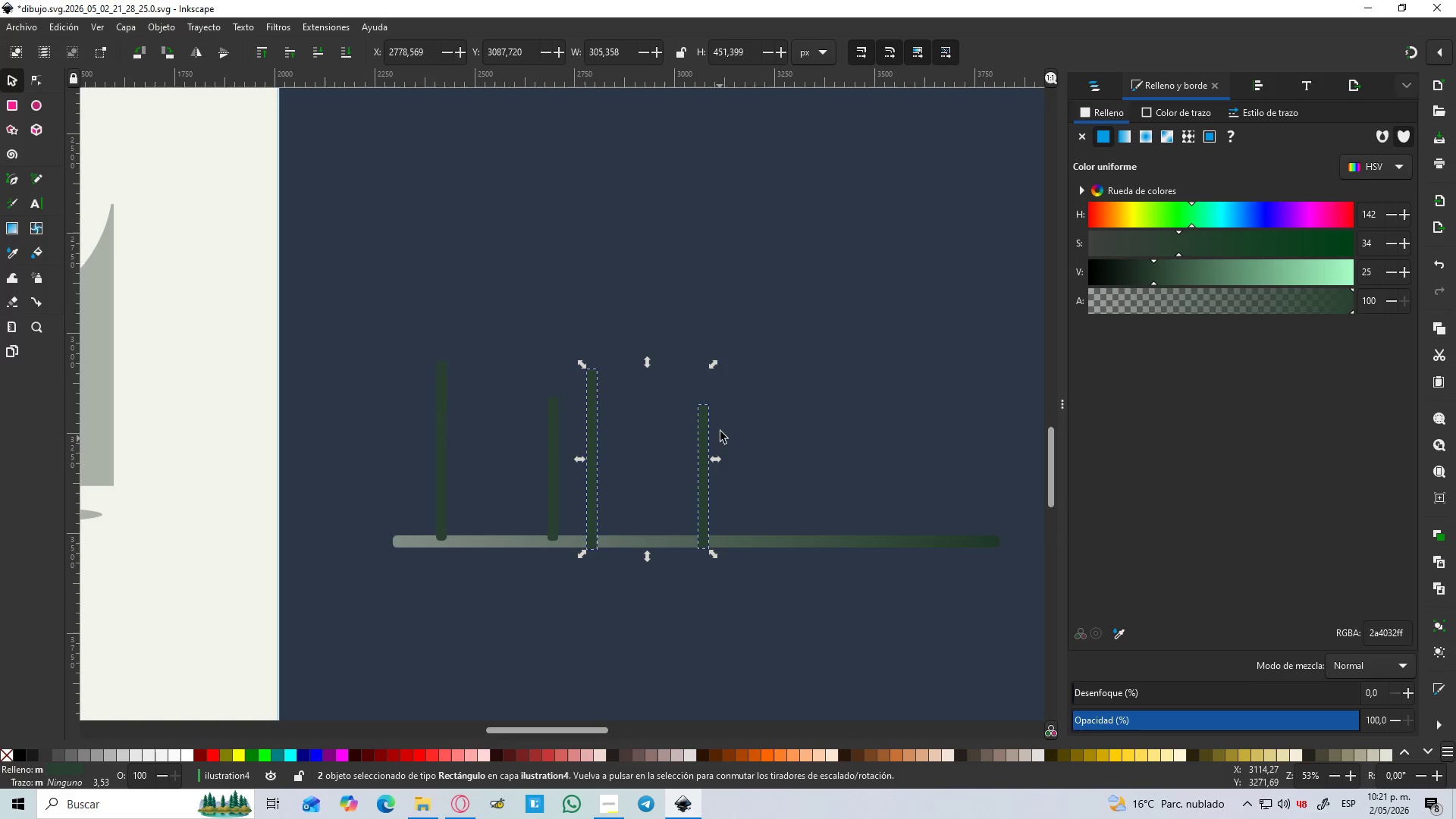 
hold_key(key=ControlLeft, duration=1.5)
left_click_drag(start_coordinate=[713, 367], to_coordinate=[814, 303])
 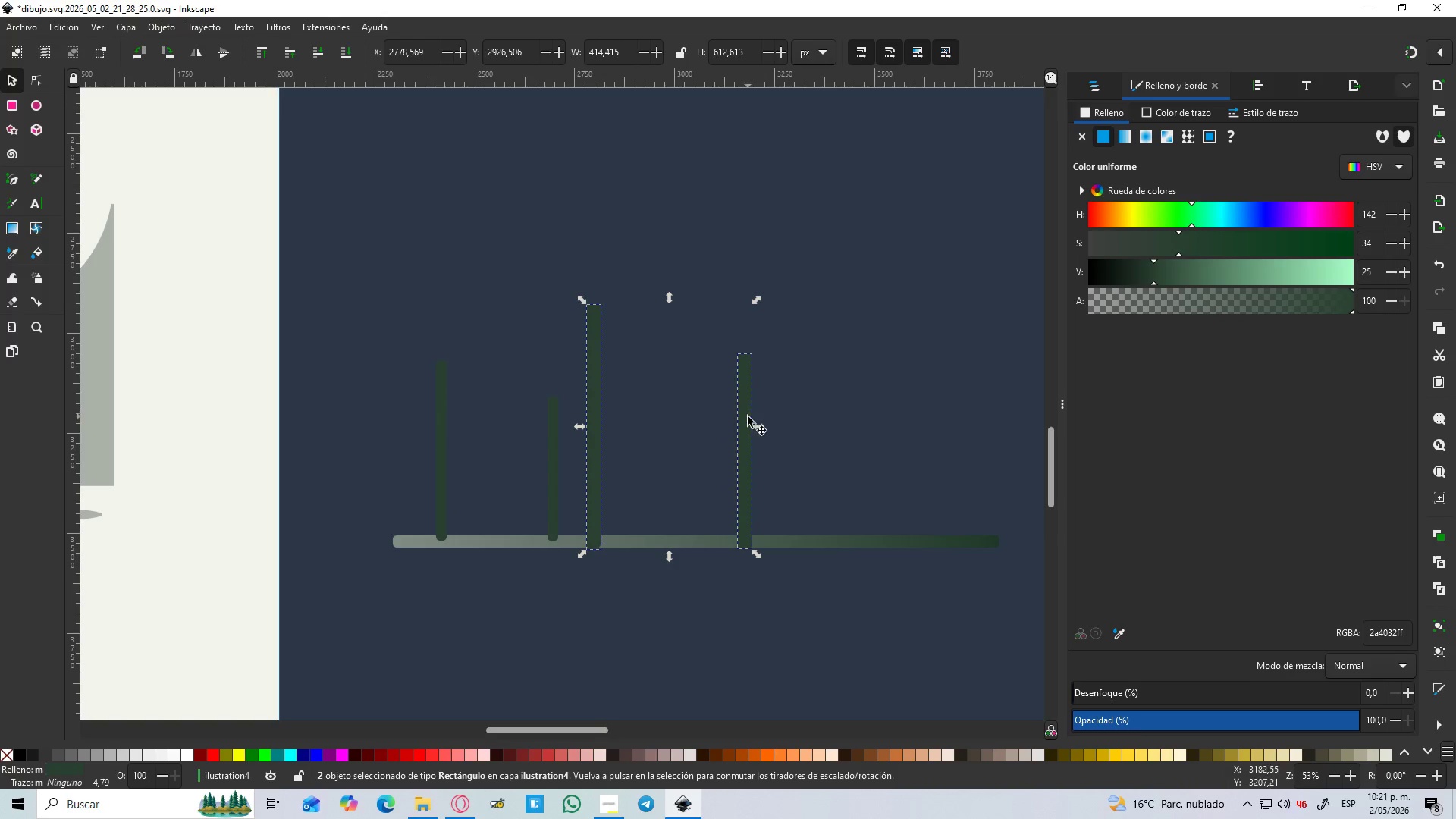 
hold_key(key=ControlLeft, duration=0.64)
 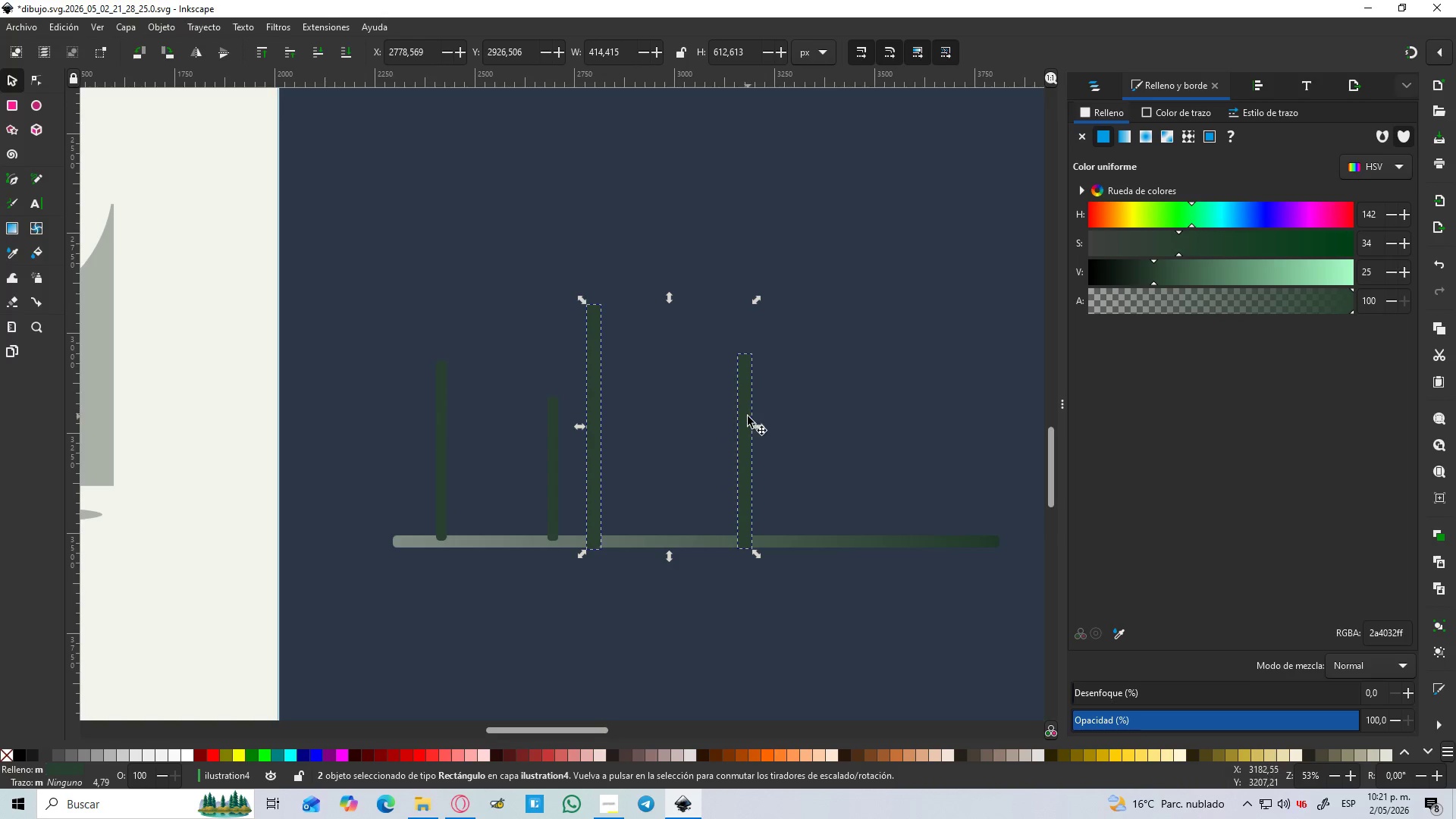 
left_click_drag(start_coordinate=[746, 417], to_coordinate=[743, 409])
 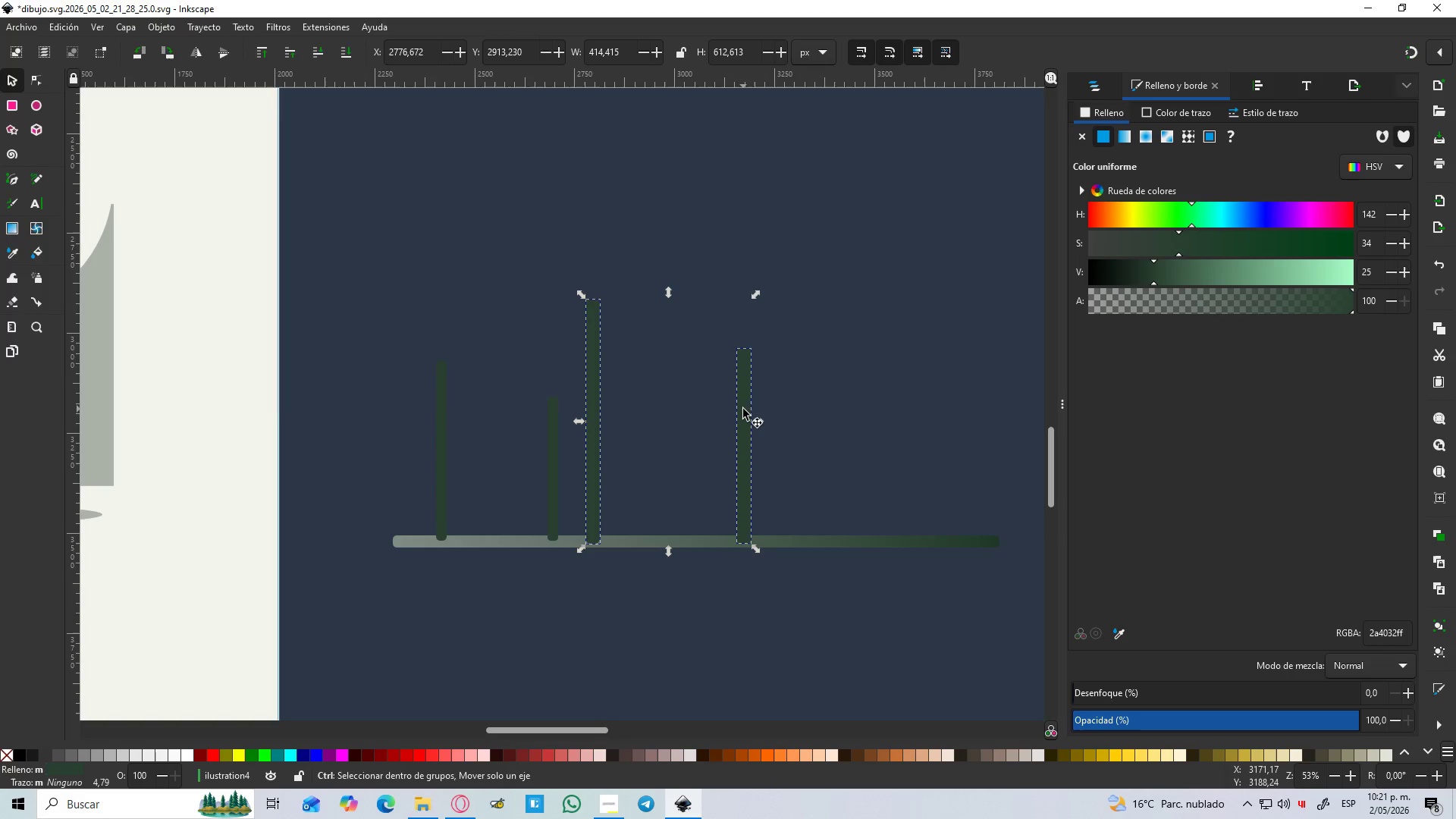 
key(Control+D)
 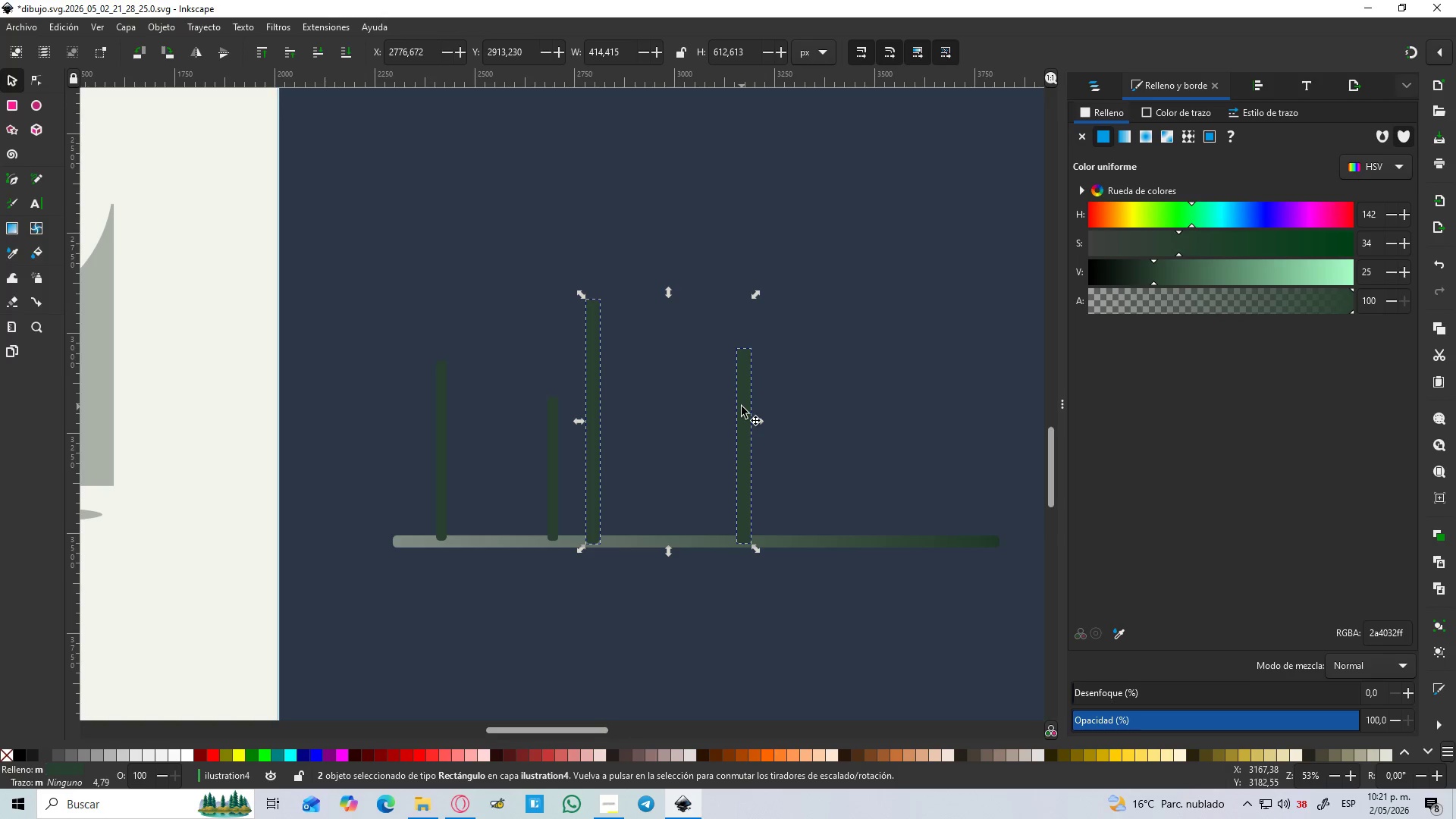 
left_click_drag(start_coordinate=[742, 406], to_coordinate=[931, 409])
 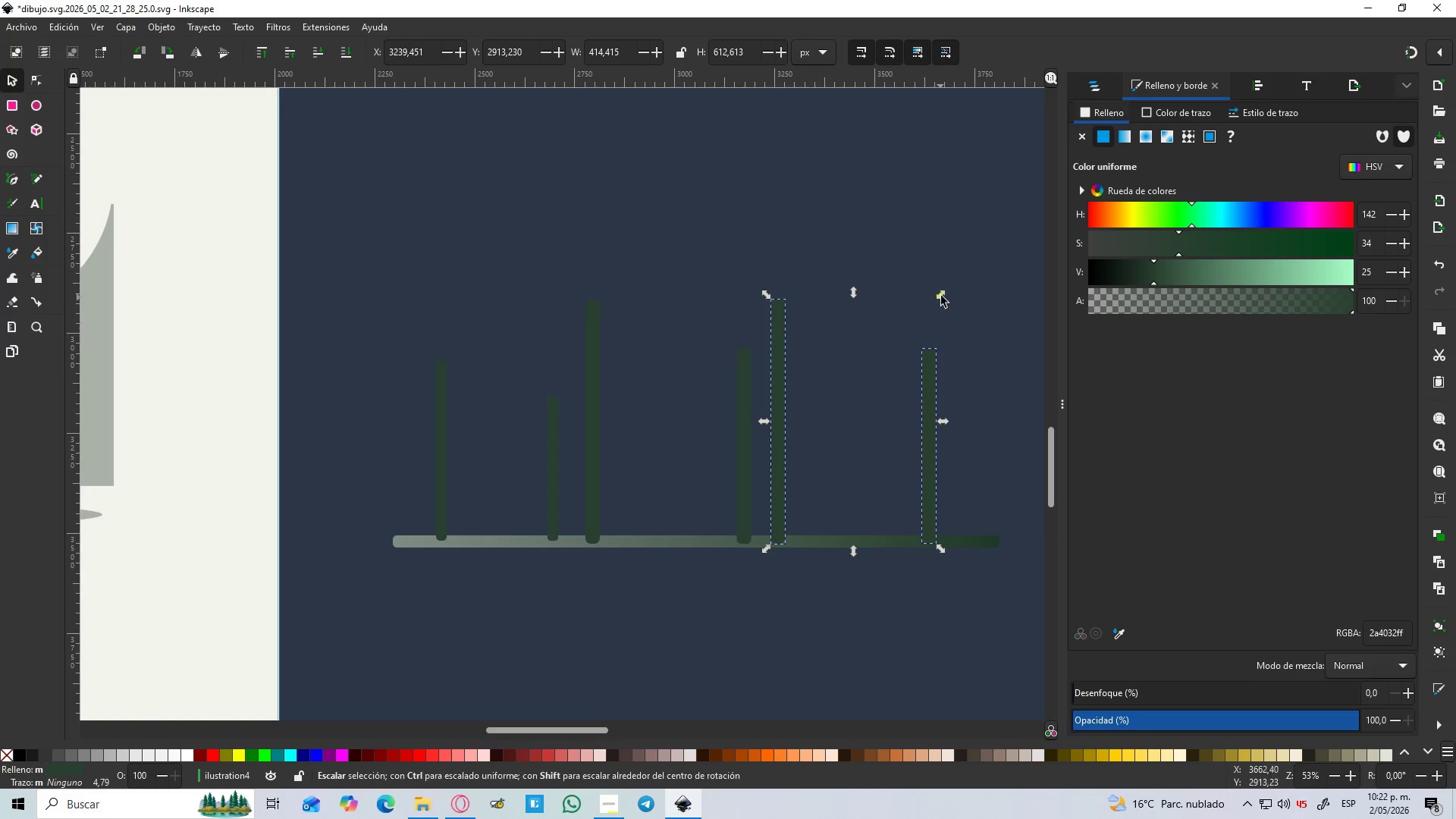 
left_click_drag(start_coordinate=[942, 296], to_coordinate=[999, 240])
 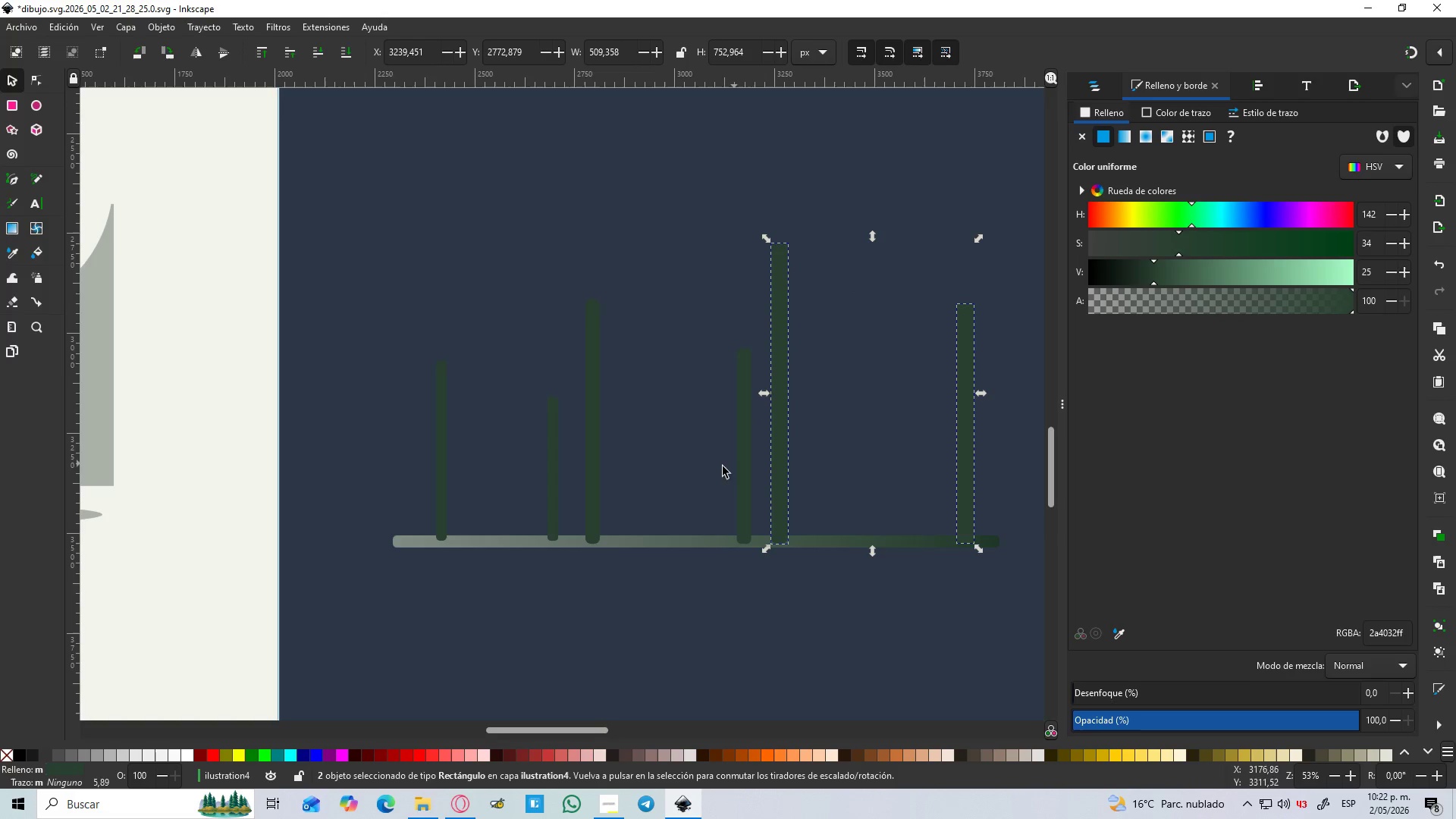 
hold_key(key=ShiftLeft, duration=1.5)
left_click([747, 457])
 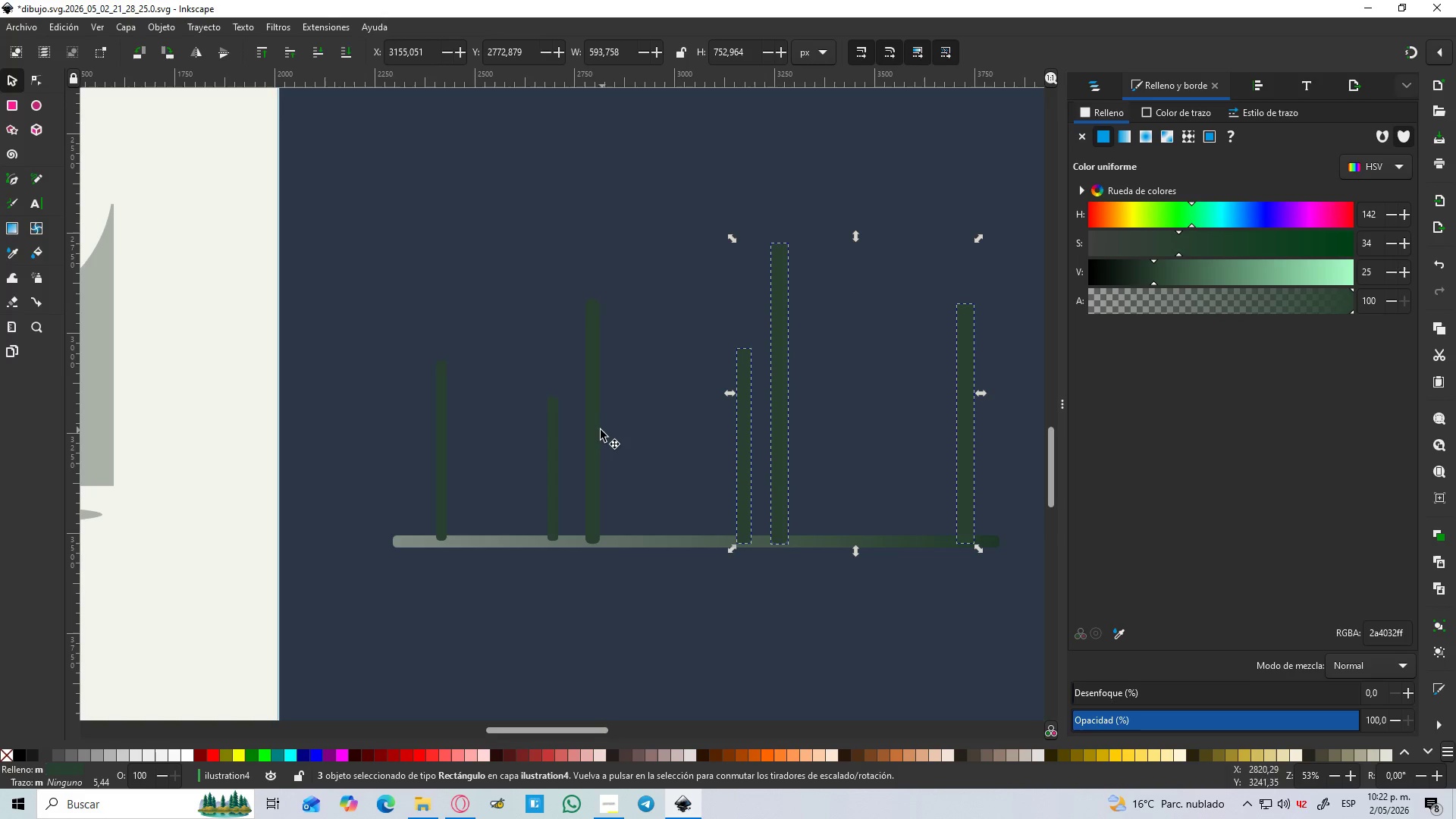 
left_click([596, 431])
 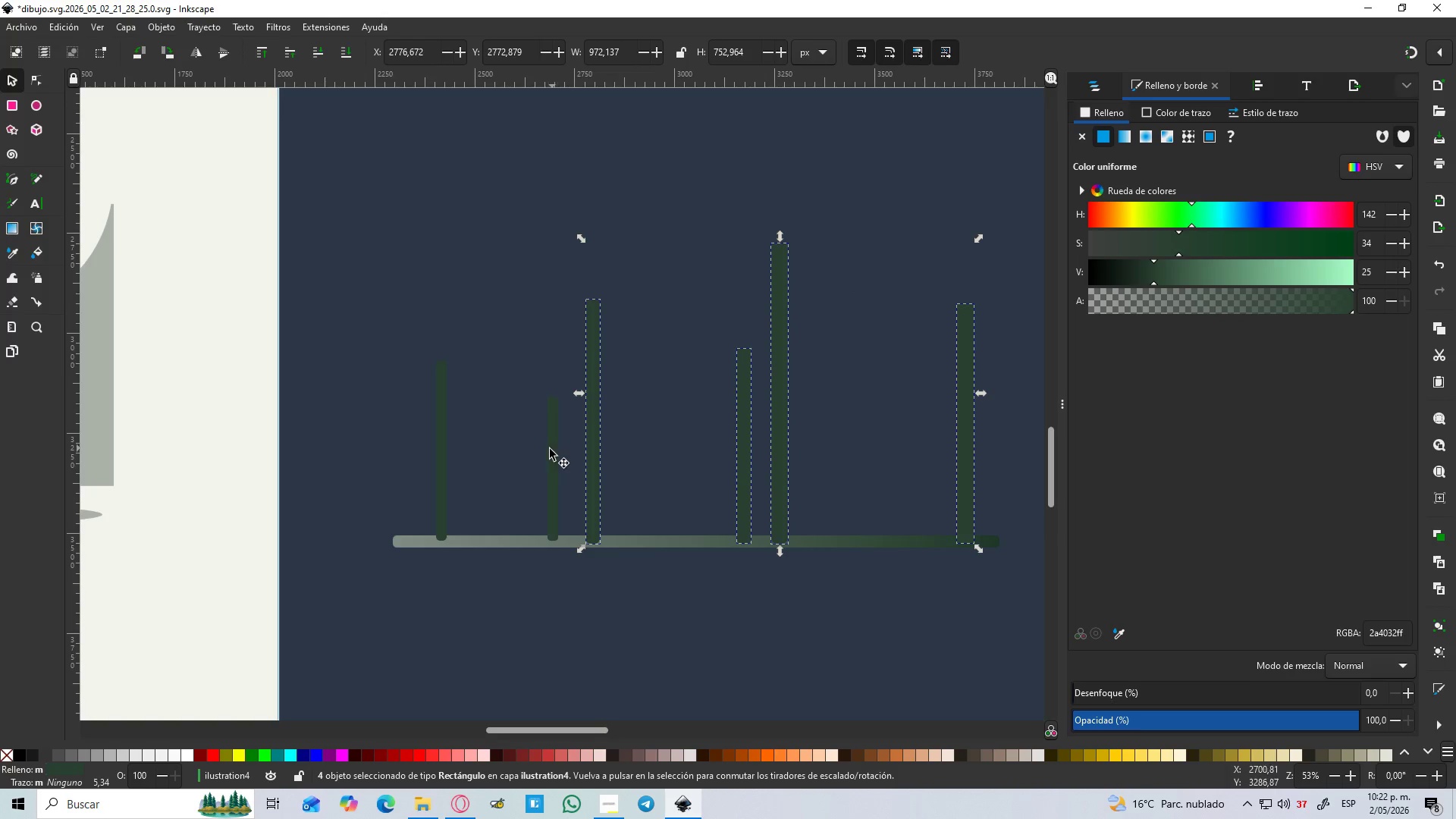 
hold_key(key=ShiftLeft, duration=1.08)
double_click([549, 450])
 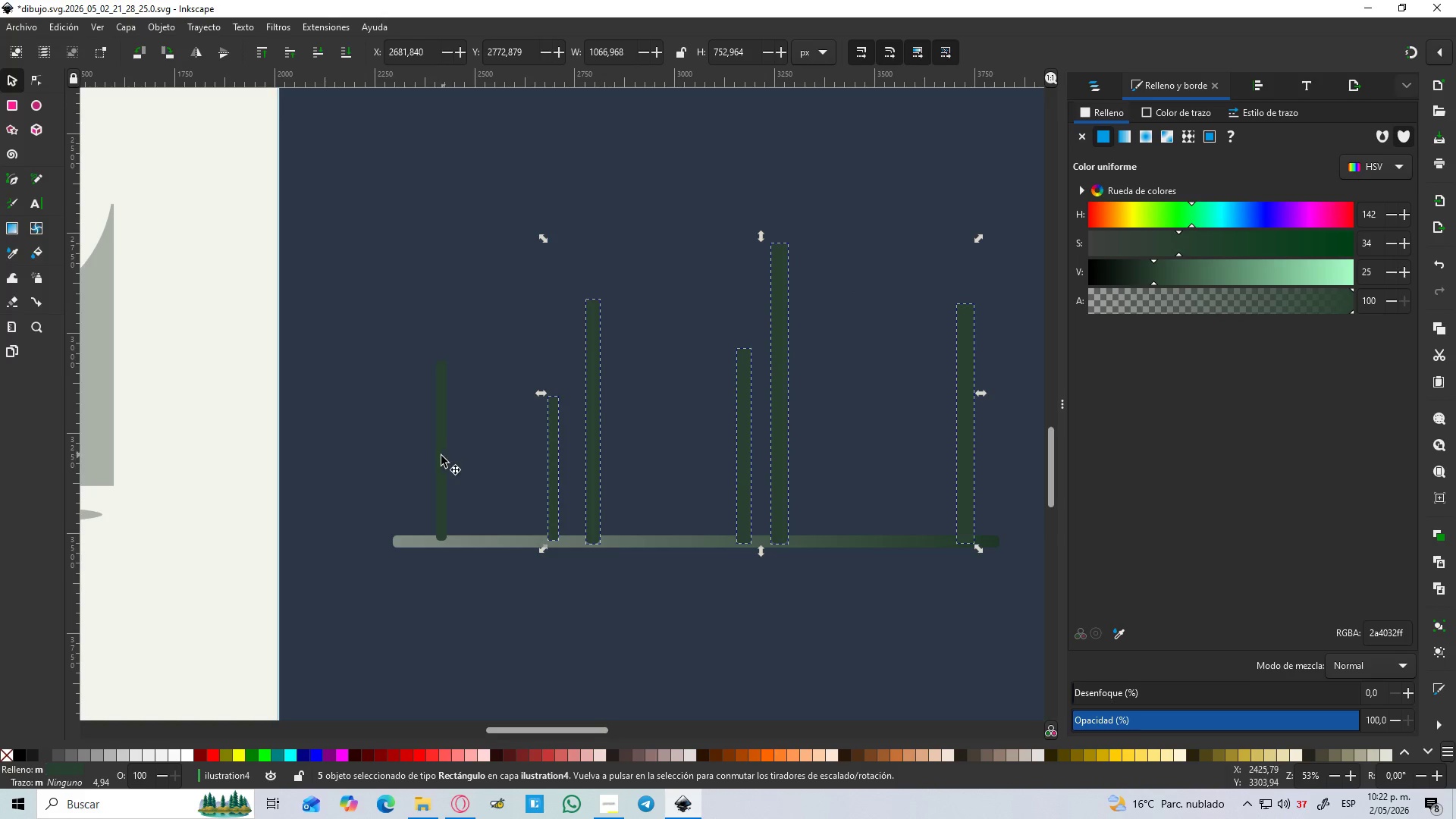 
left_click([433, 457])
 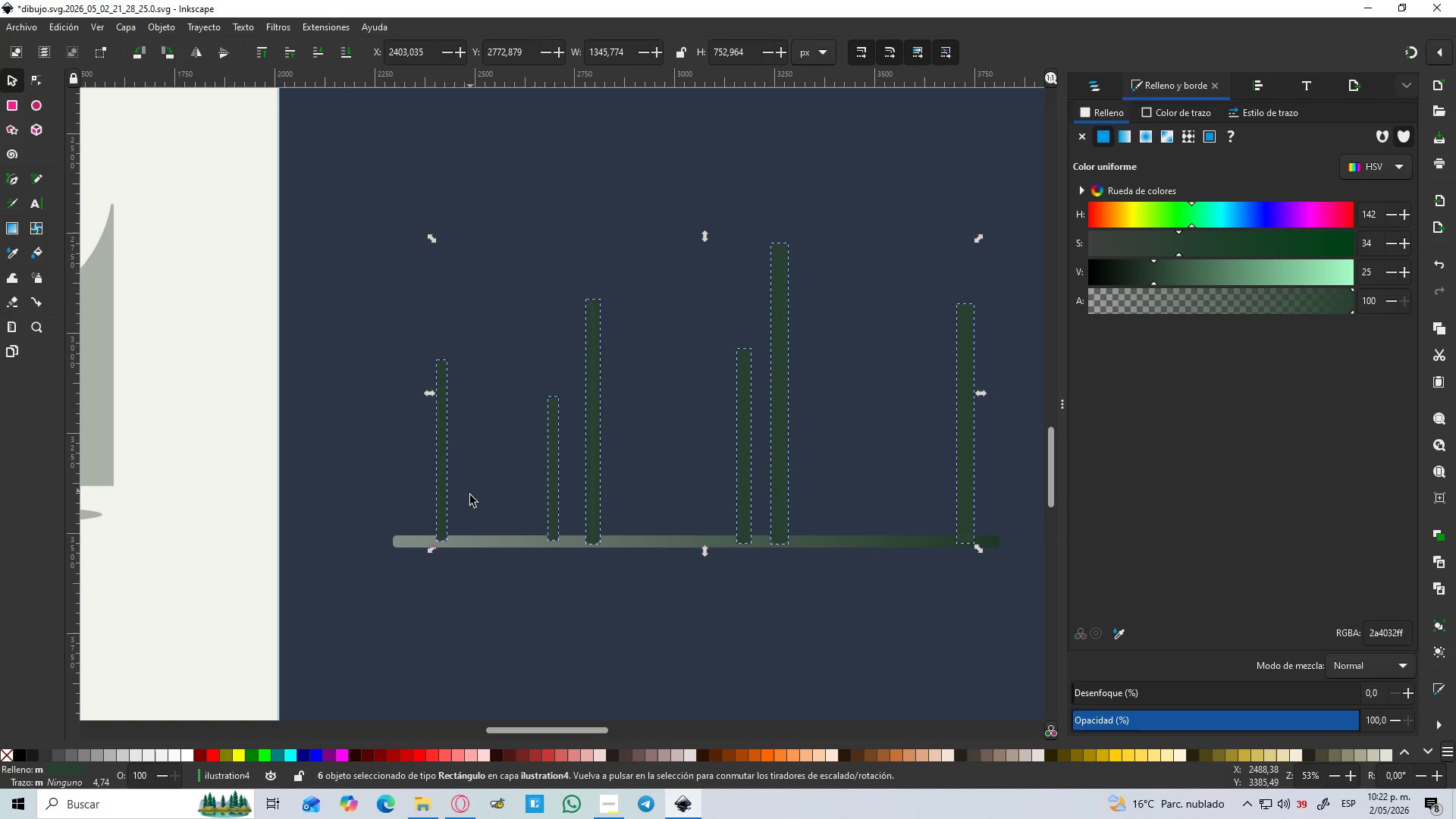 
hold_key(key=ShiftLeft, duration=0.75)
left_click([500, 541])
 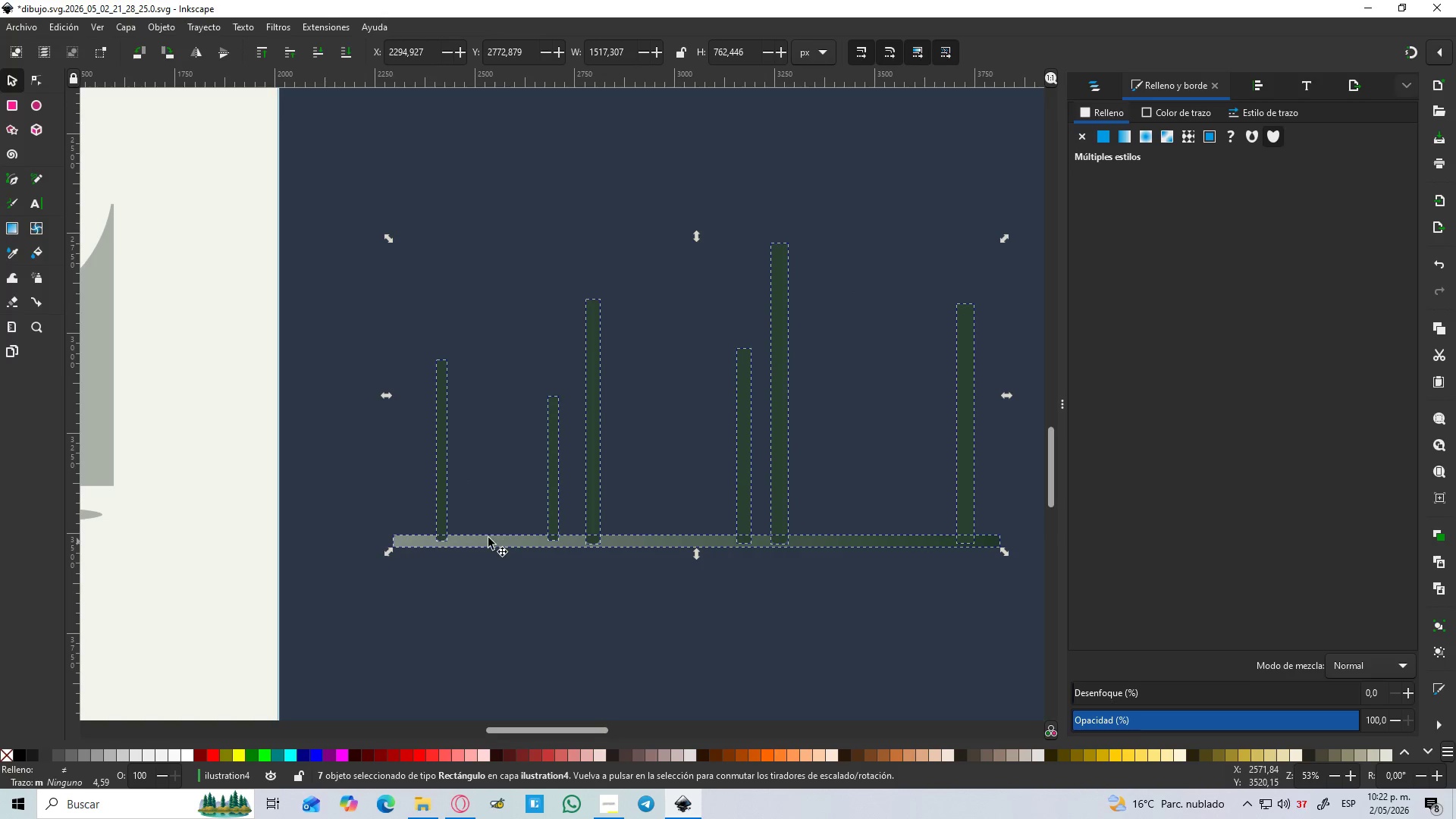 
key(Control+NumpadAdd)
 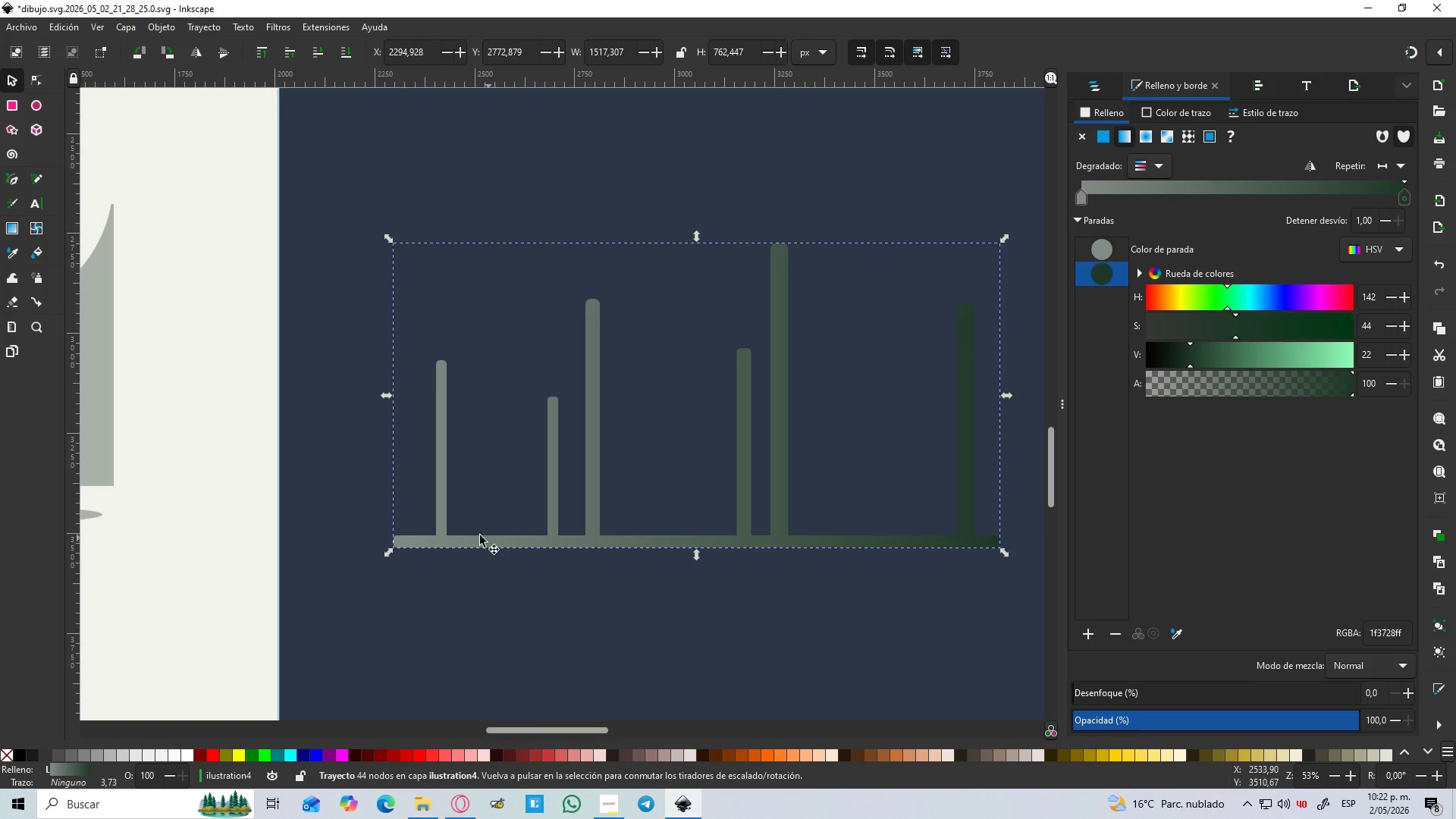 
hold_key(key=ControlLeft, duration=0.95)
scroll: coordinate [457, 530], scroll_direction: down, amount: 1.0
 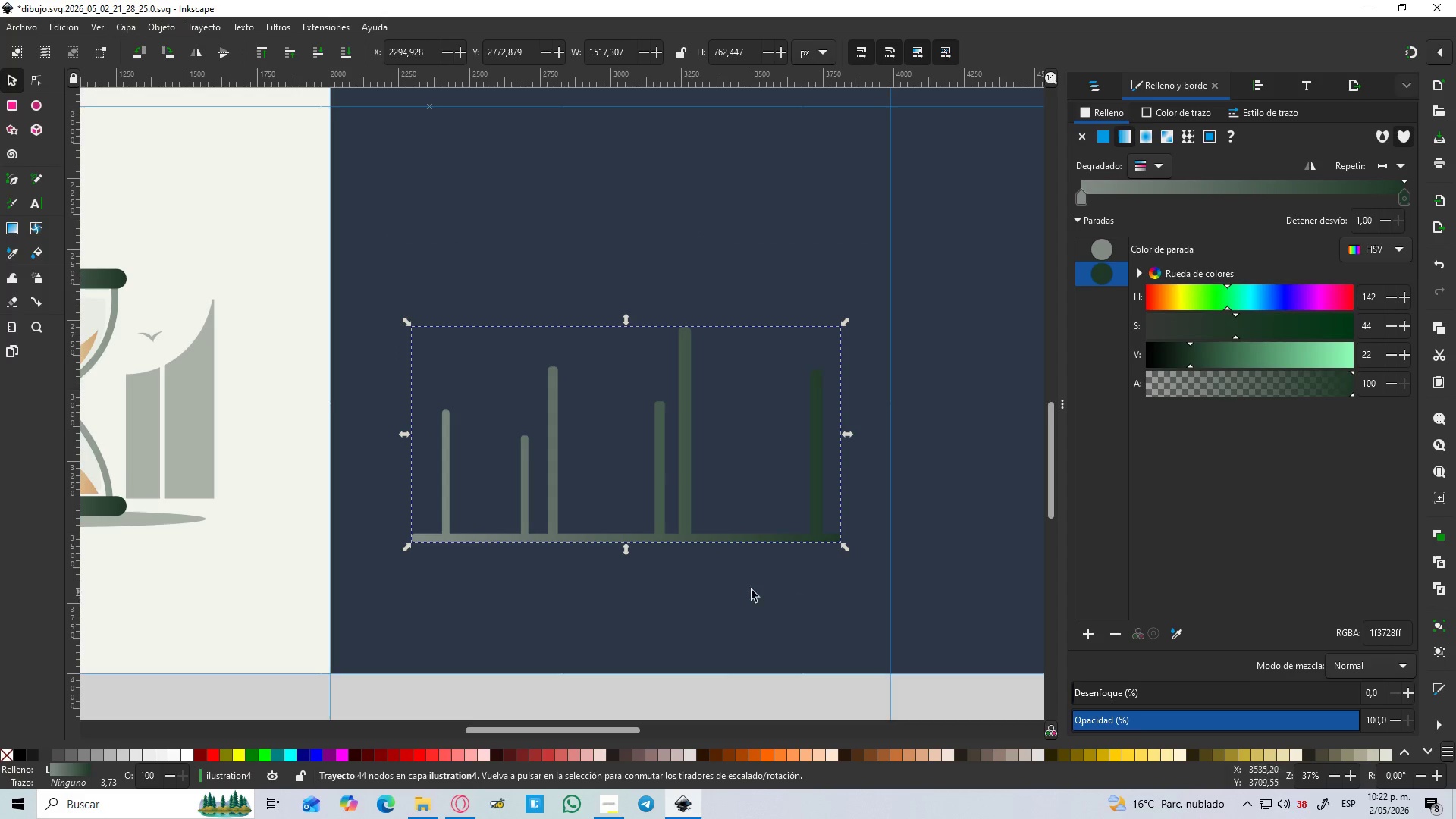 
left_click([680, 609])
 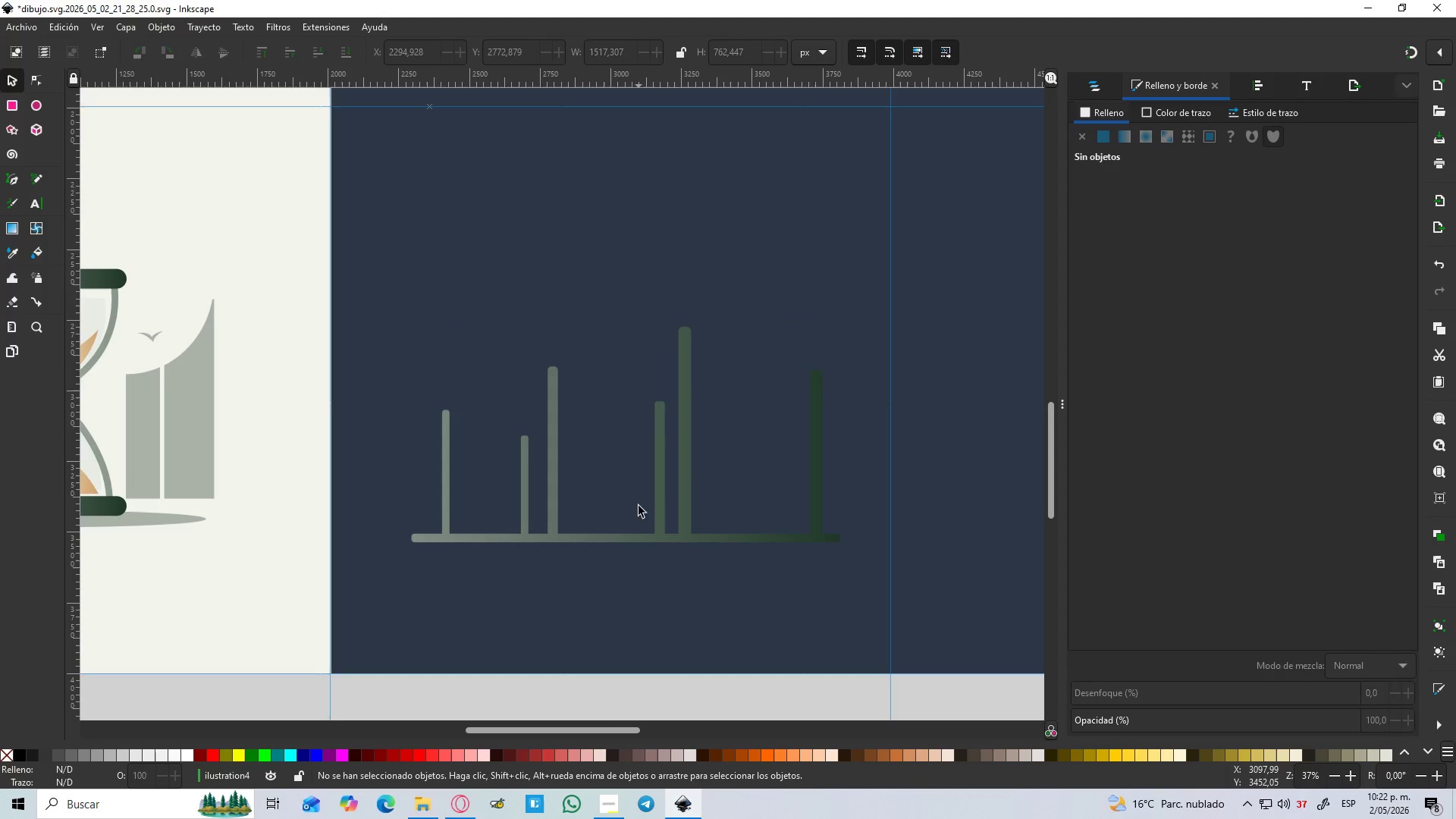 
hold_key(key=ControlLeft, duration=1.52)
 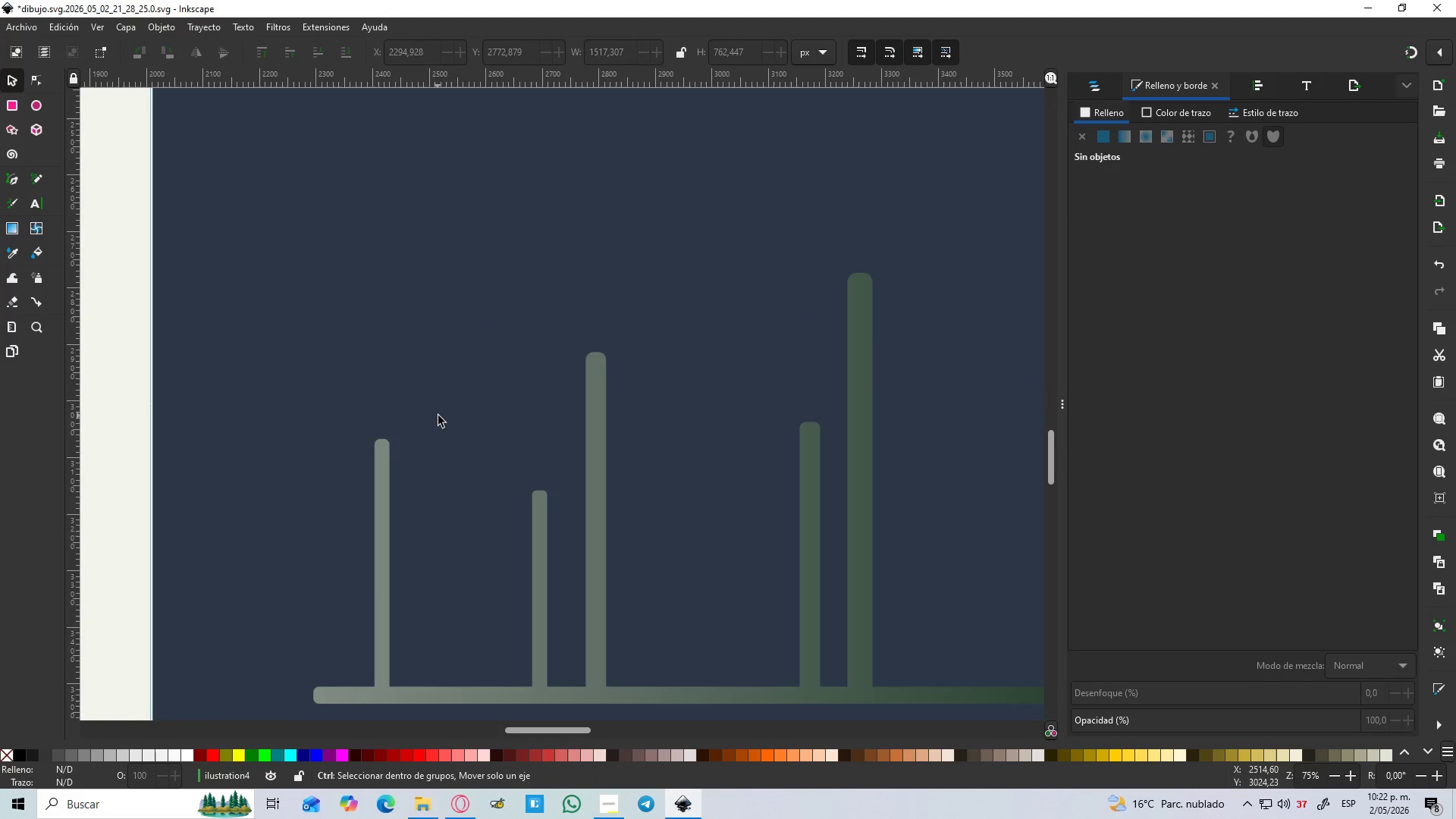 
hold_key(key=ControlLeft, duration=0.72)
 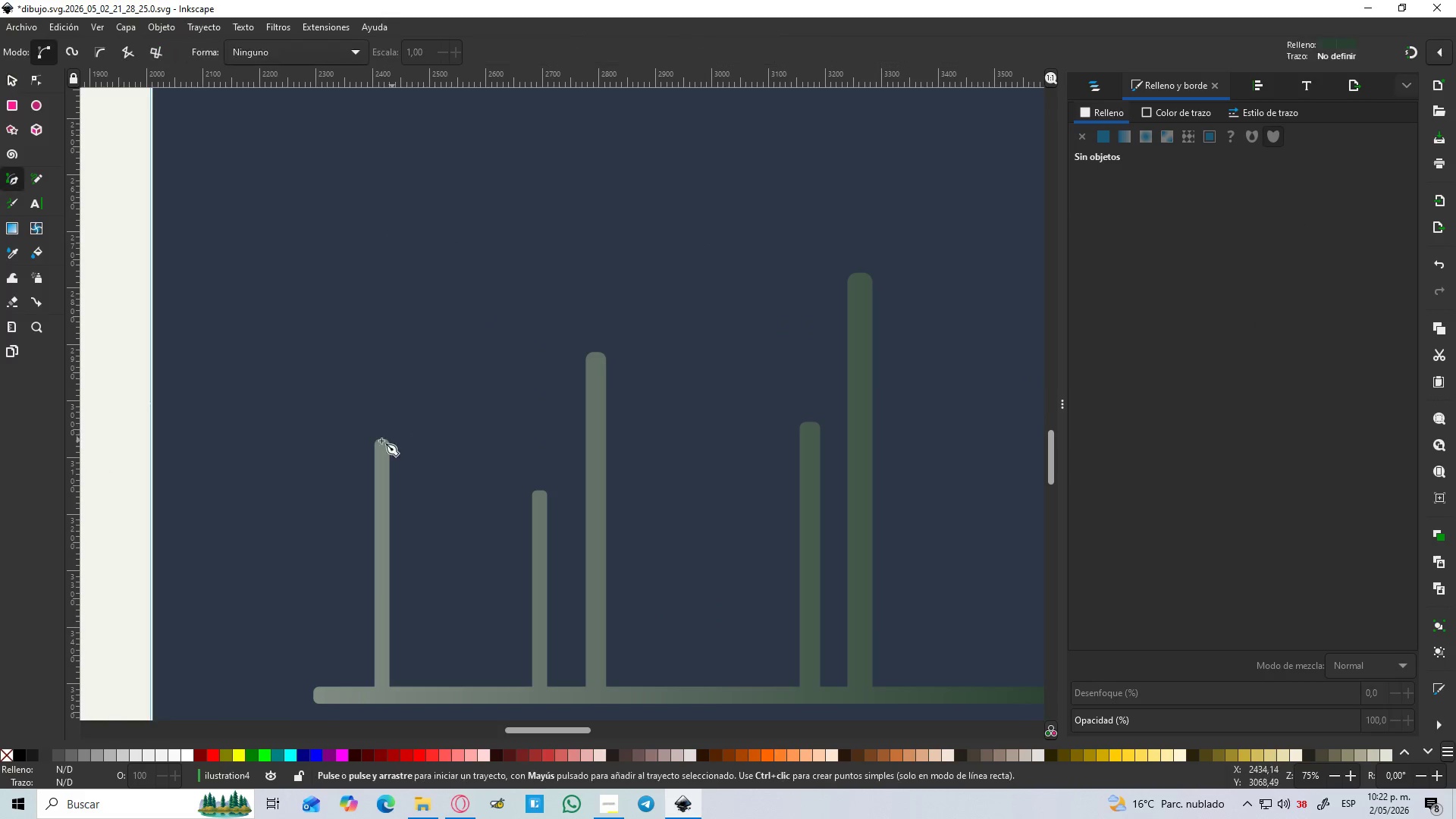 
scroll: coordinate [437, 415], scroll_direction: up, amount: 2.0
 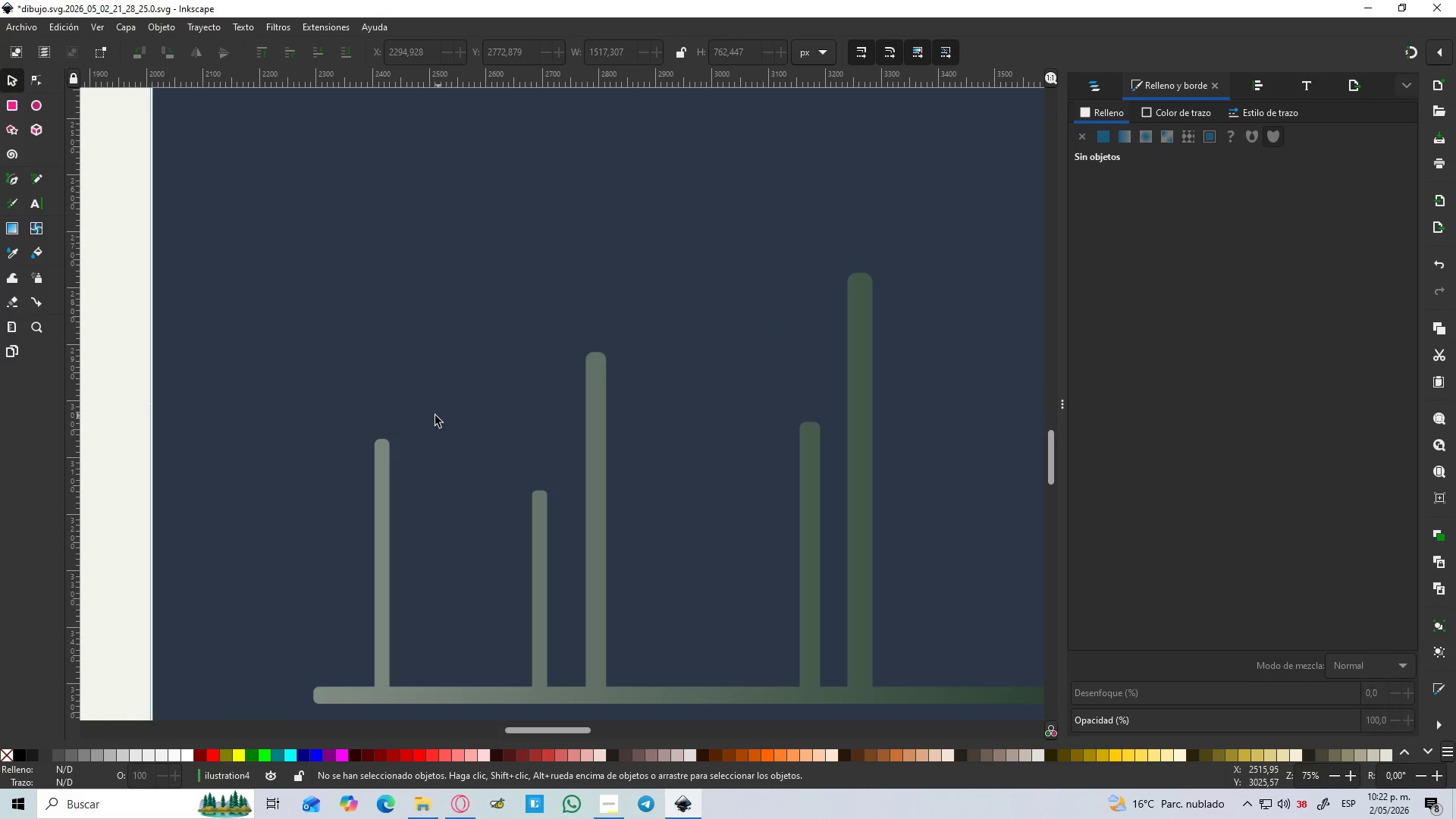 
key(B)
 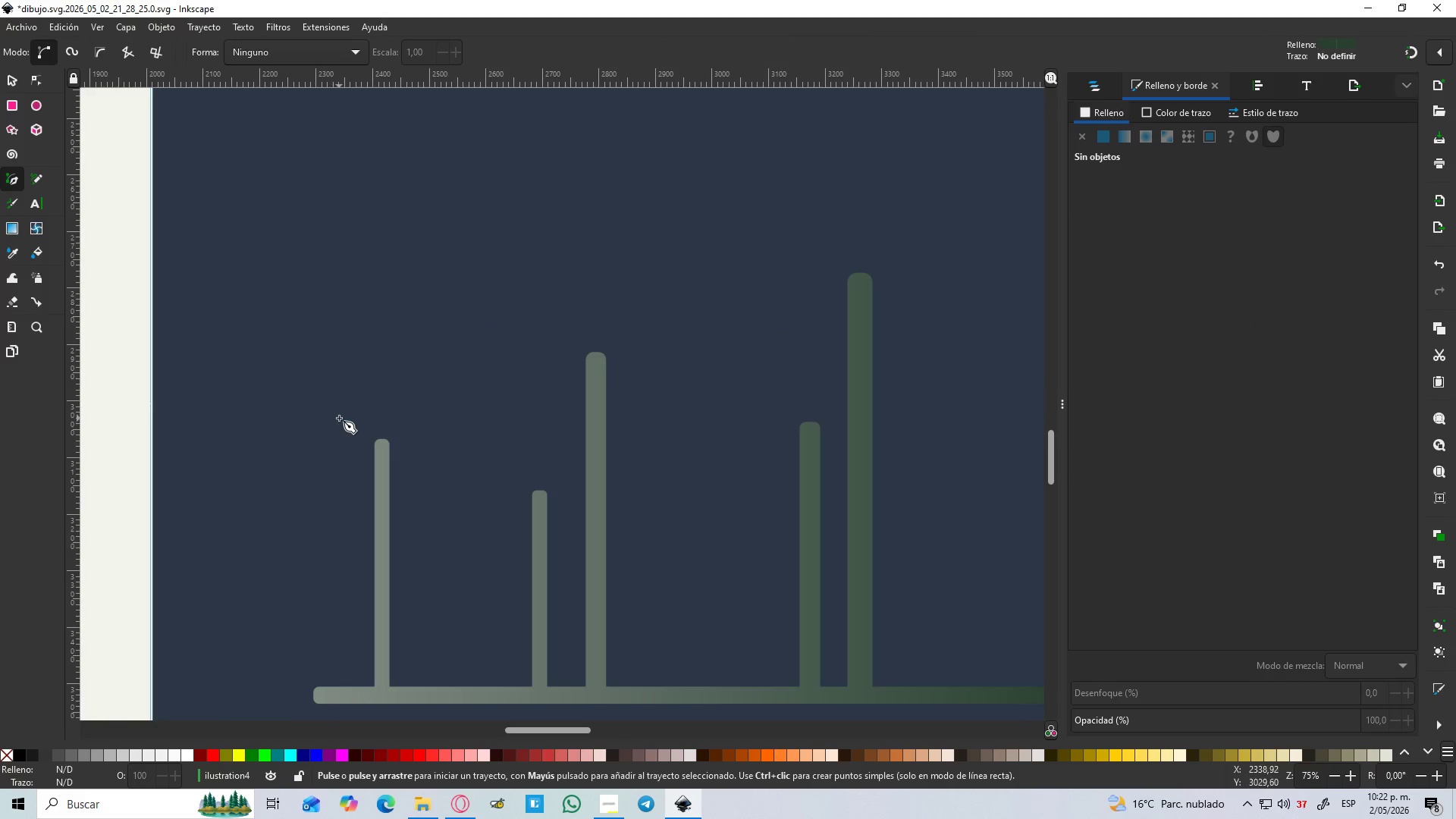 
left_click([339, 418])
 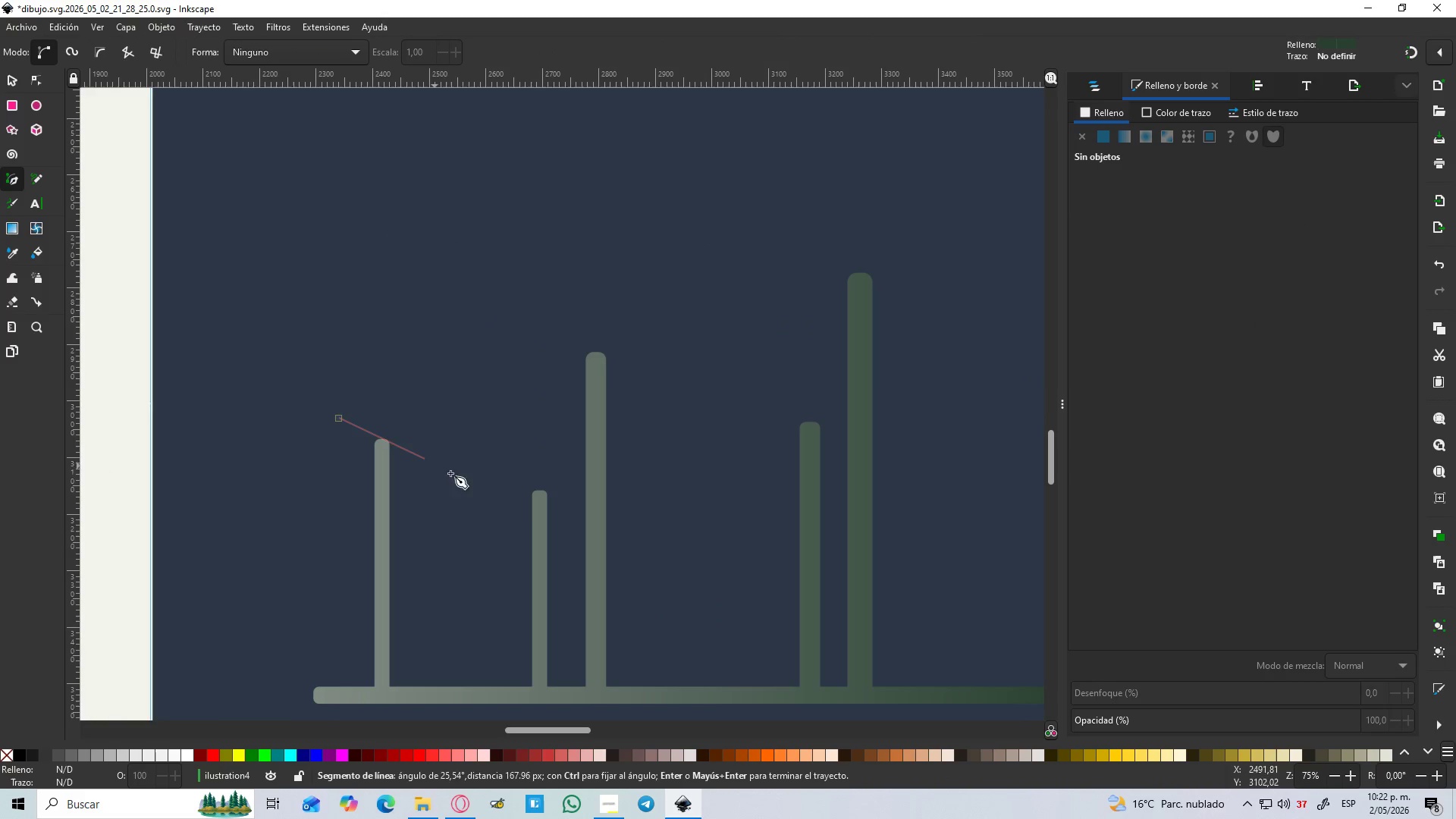 
hold_key(key=ControlLeft, duration=0.95)
 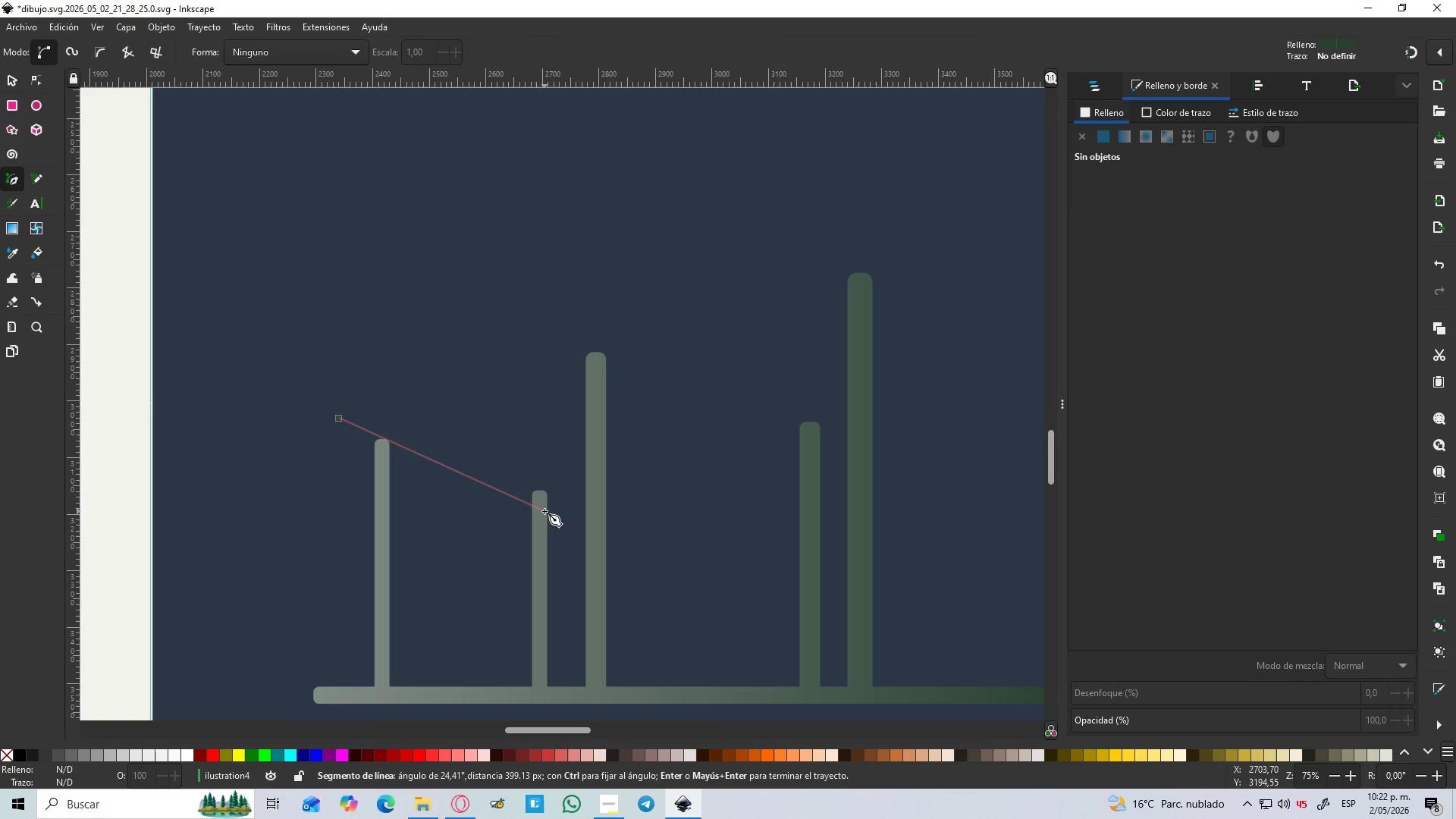 
key(Control+Z)
 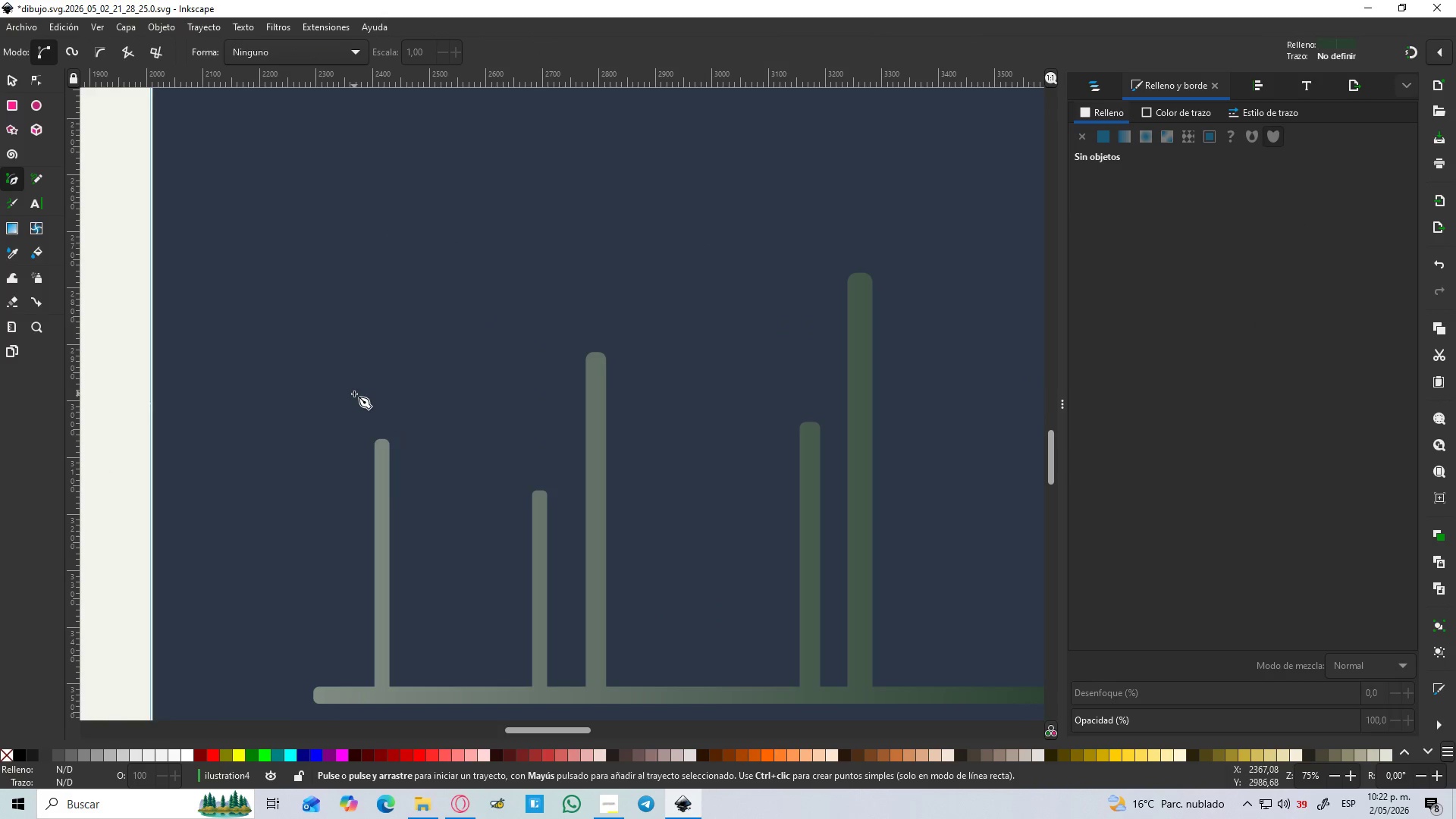 
left_click([354, 394])
 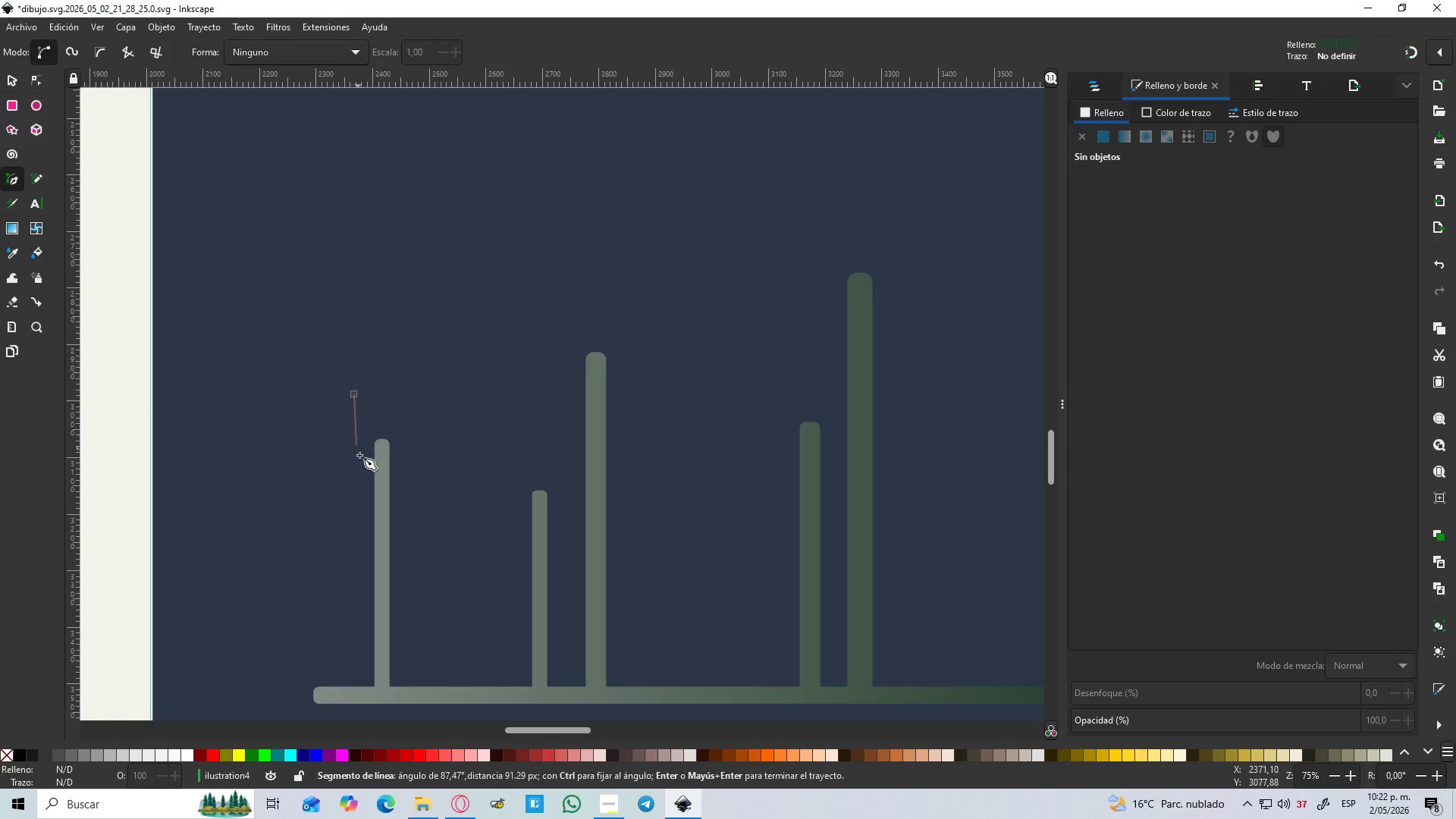 
hold_key(key=ControlLeft, duration=1.0)
left_click([359, 445])
 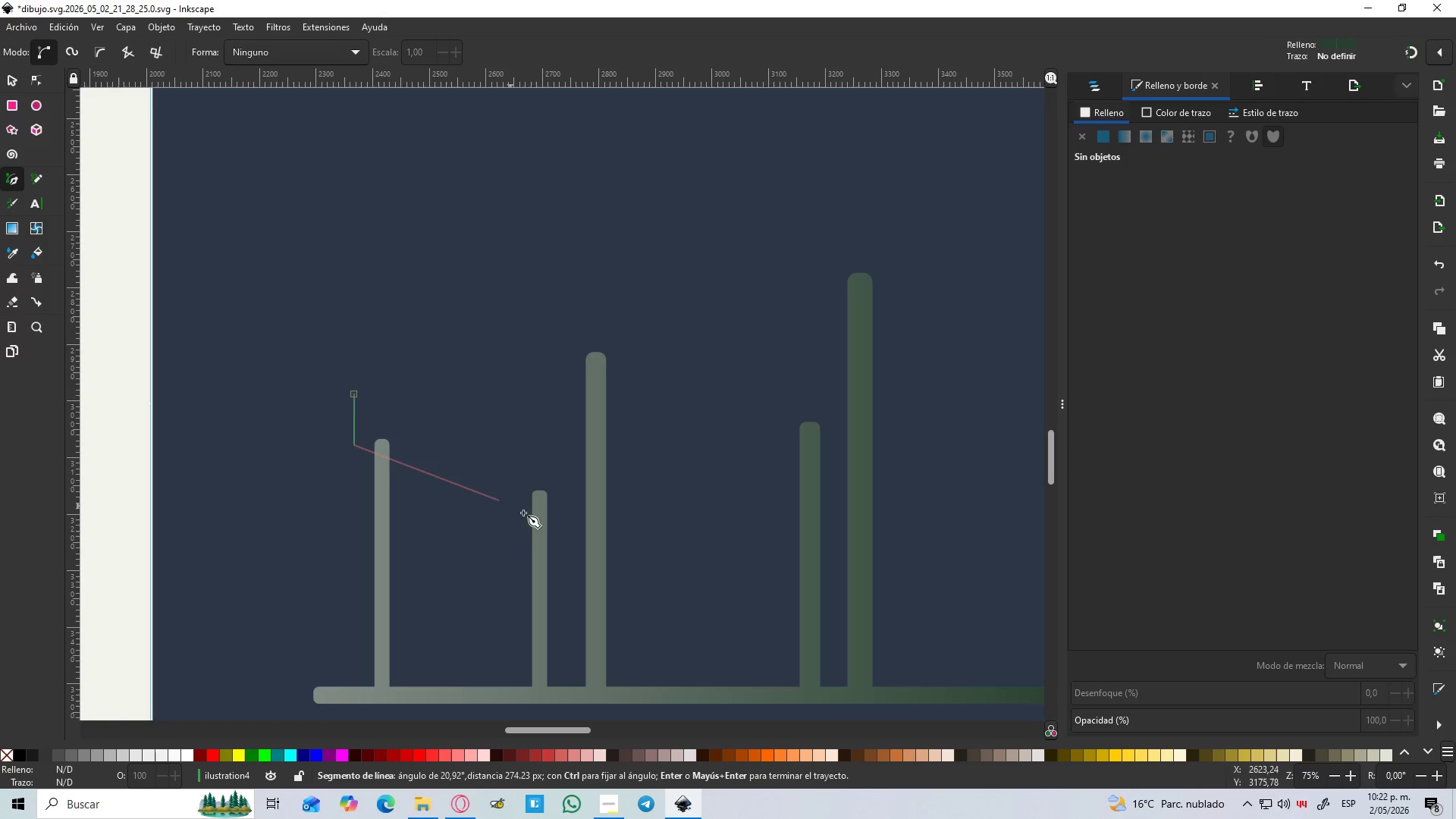 
hold_key(key=ControlLeft, duration=1.5)
 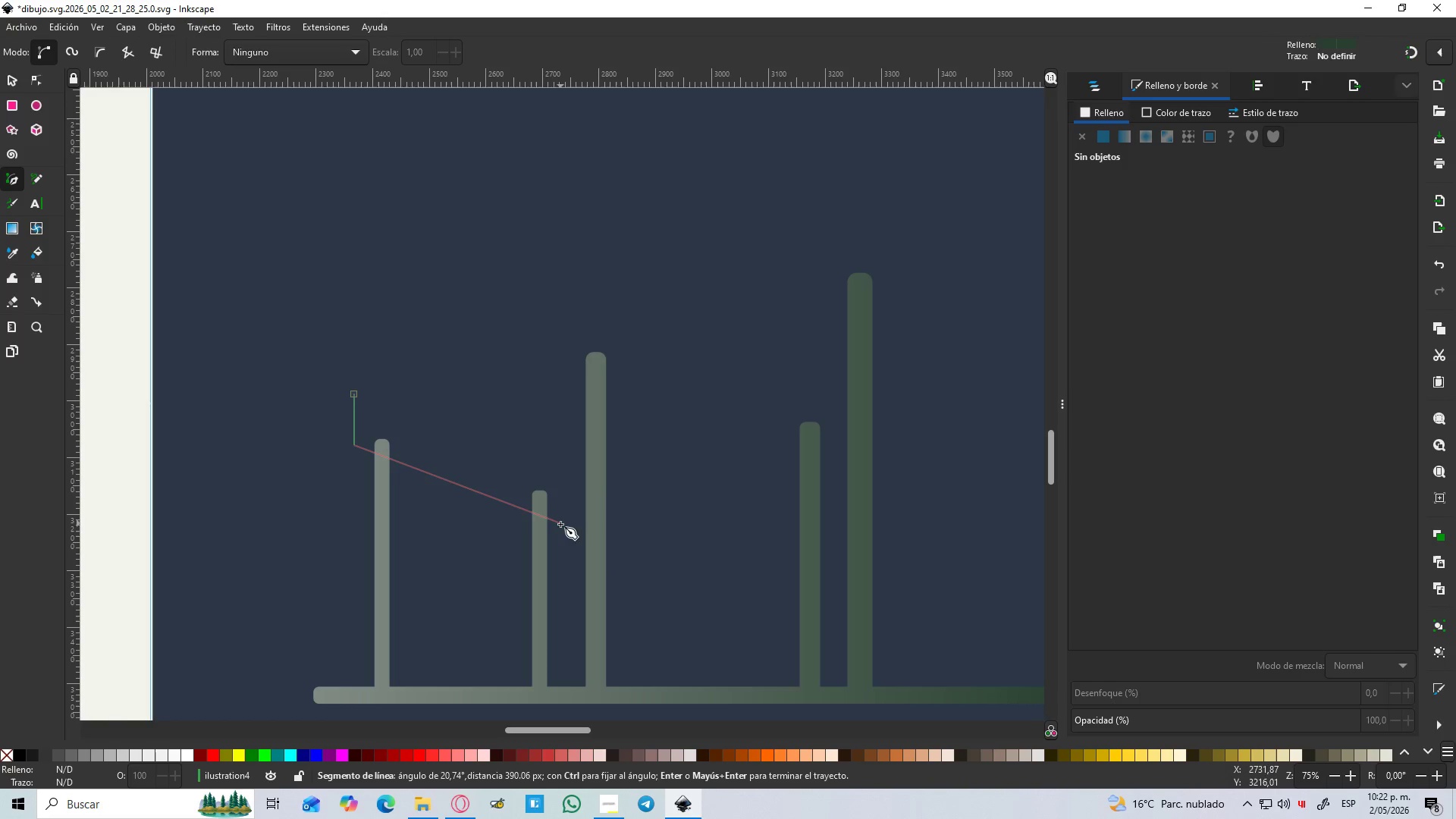 
hold_key(key=ControlLeft, duration=1.44)
left_click([560, 479])
 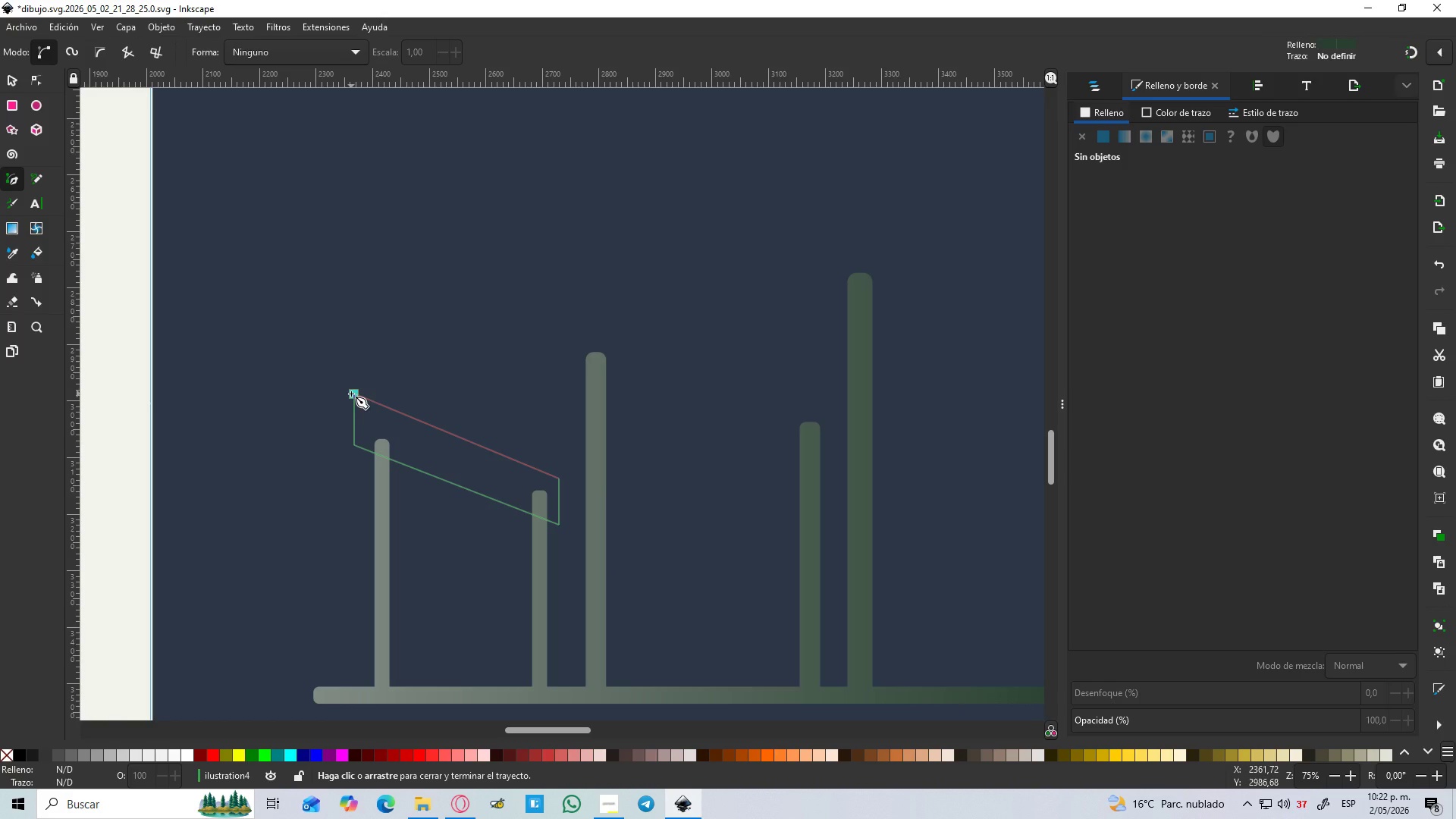 
left_click([351, 394])
 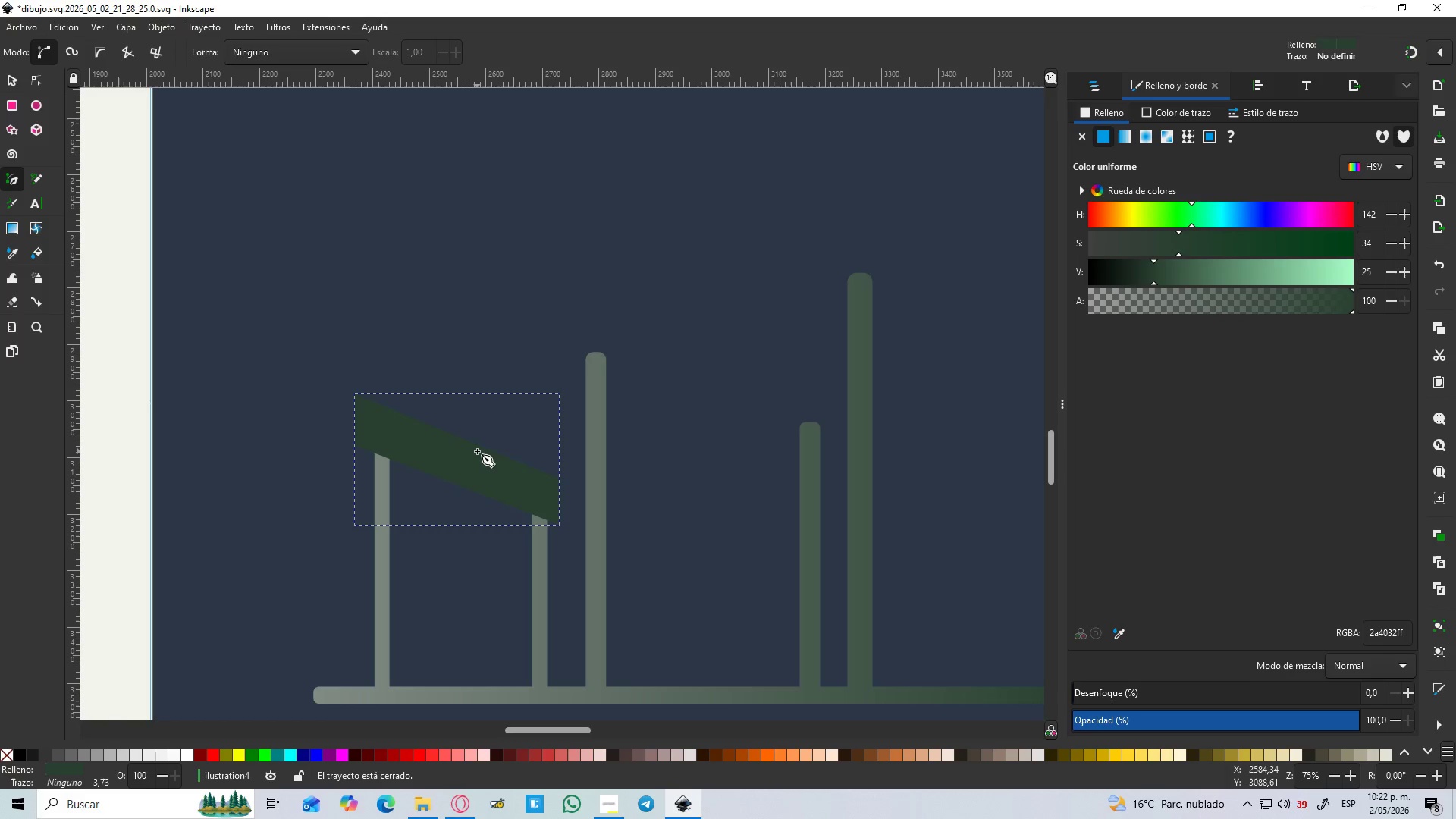 
hold_key(key=ControlLeft, duration=1.05)
 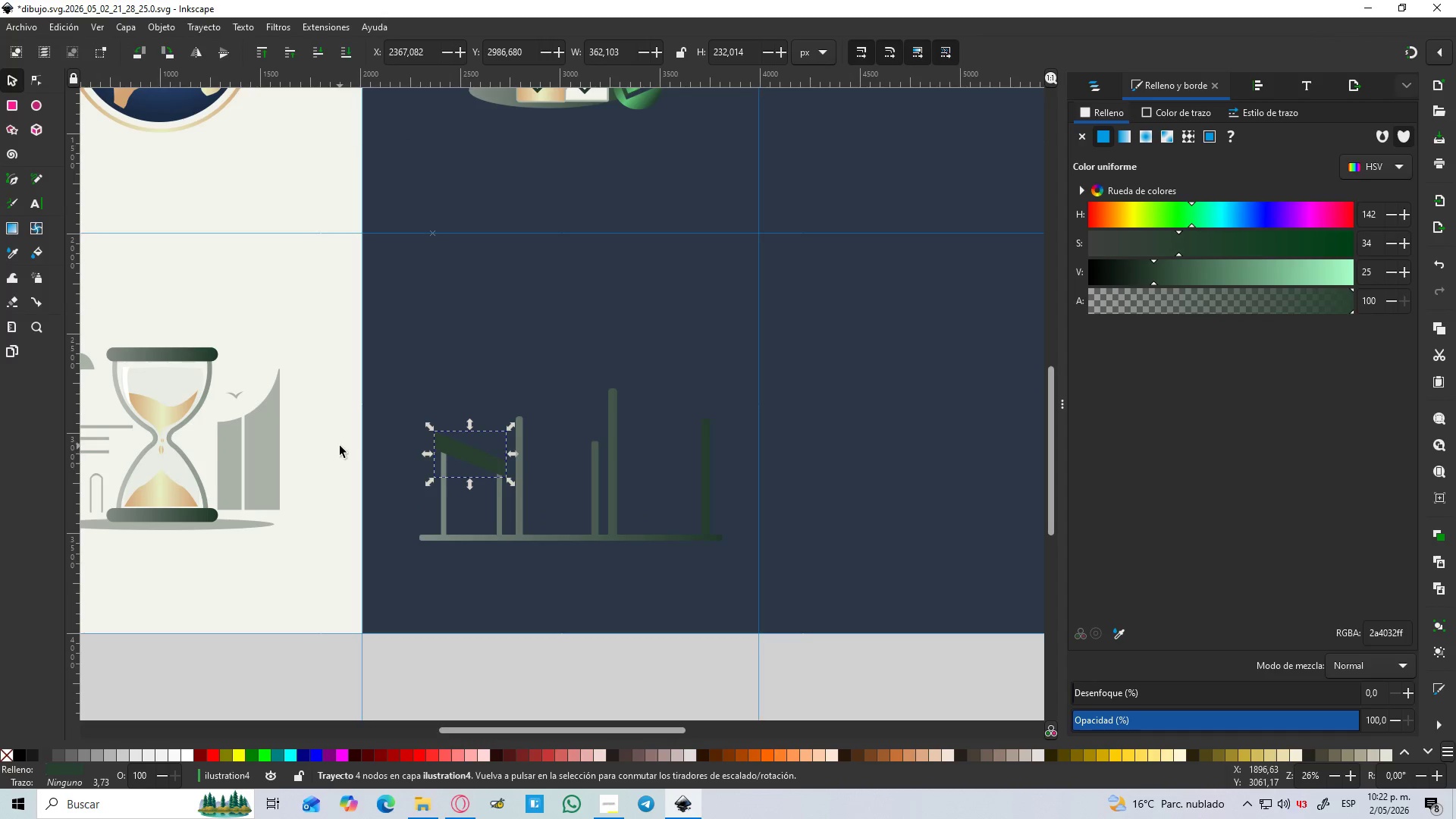 
key(S)
 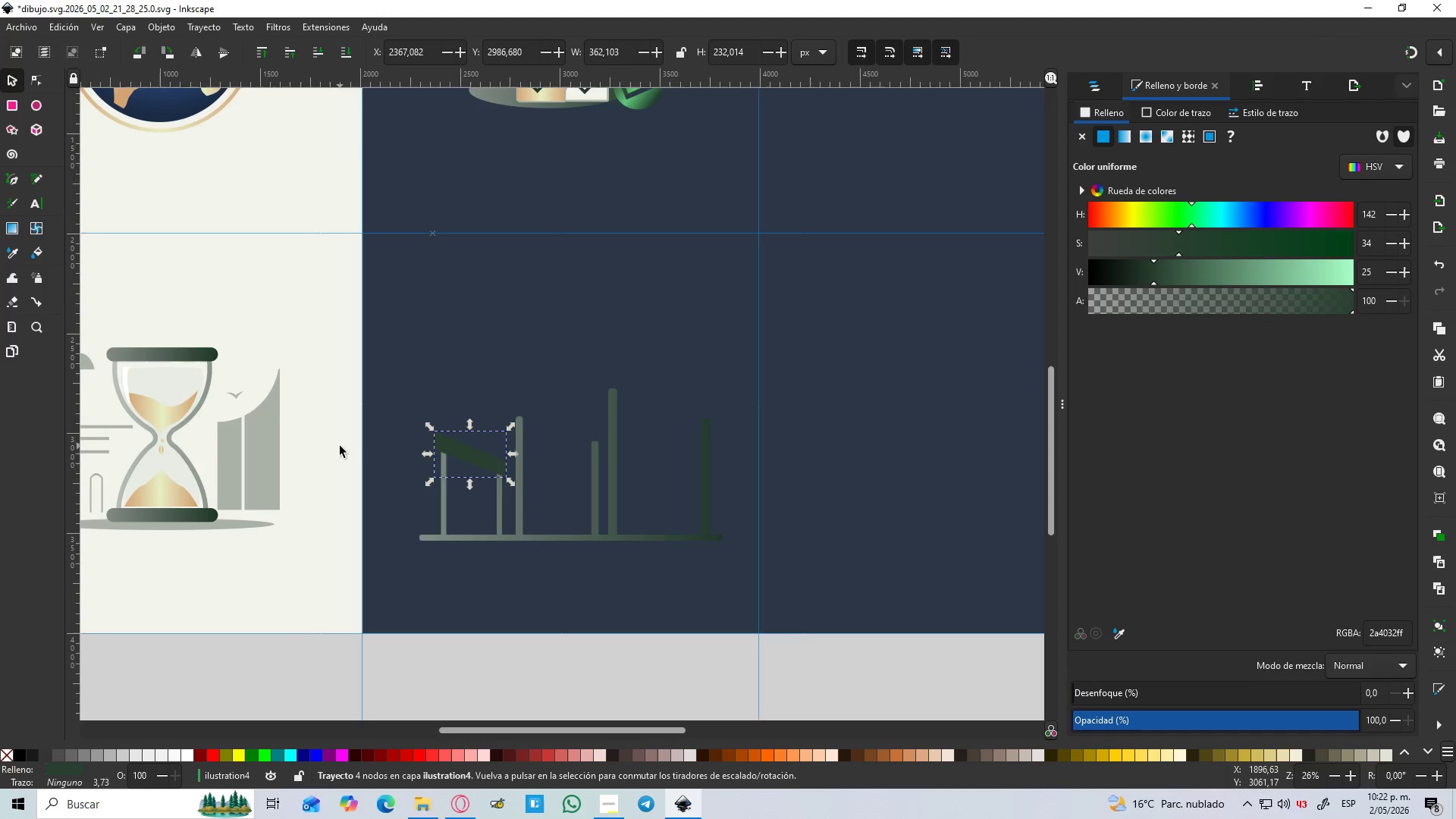 
scroll: coordinate [478, 451], scroll_direction: down, amount: 3.0
 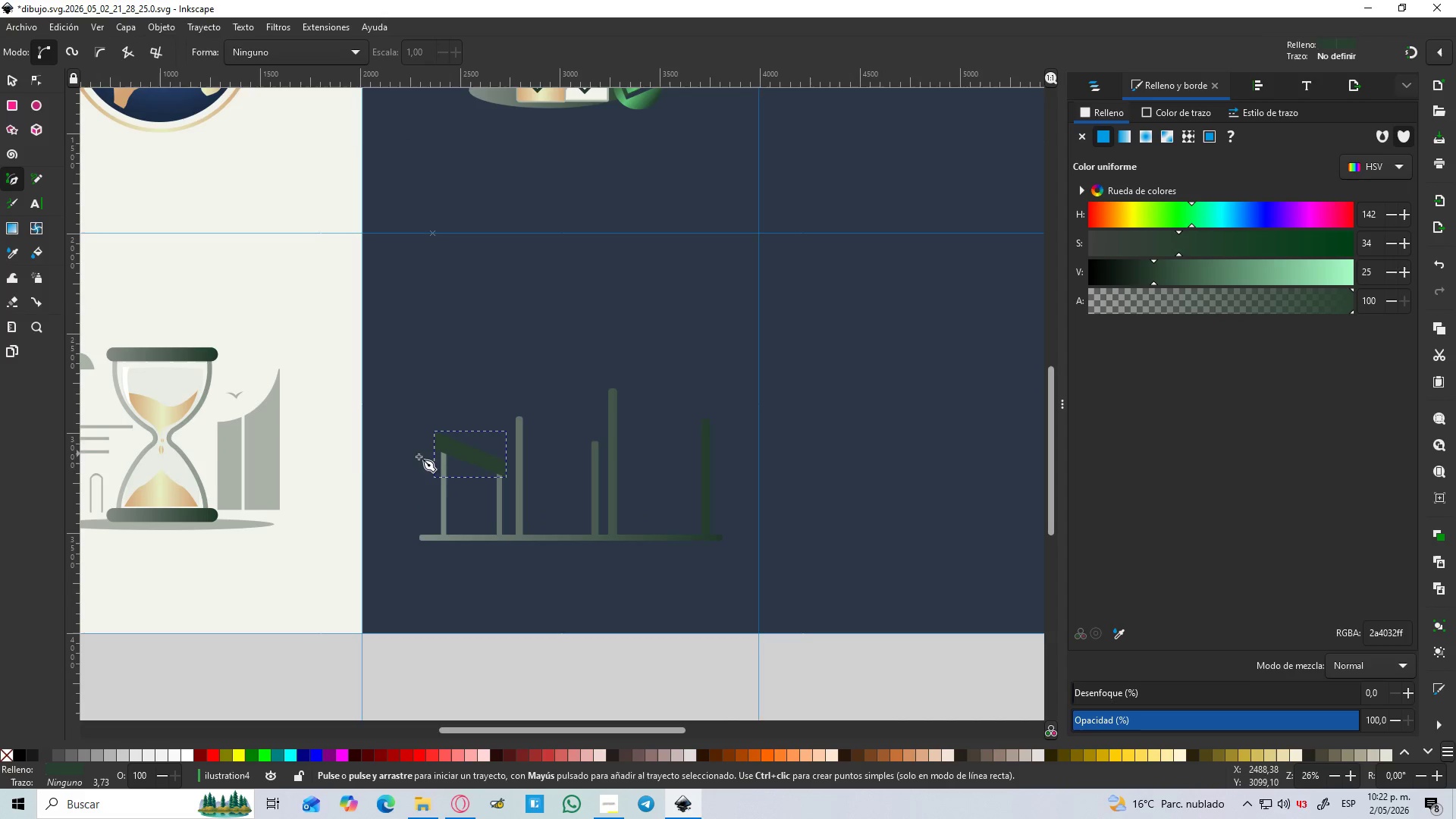 
left_click([340, 446])
 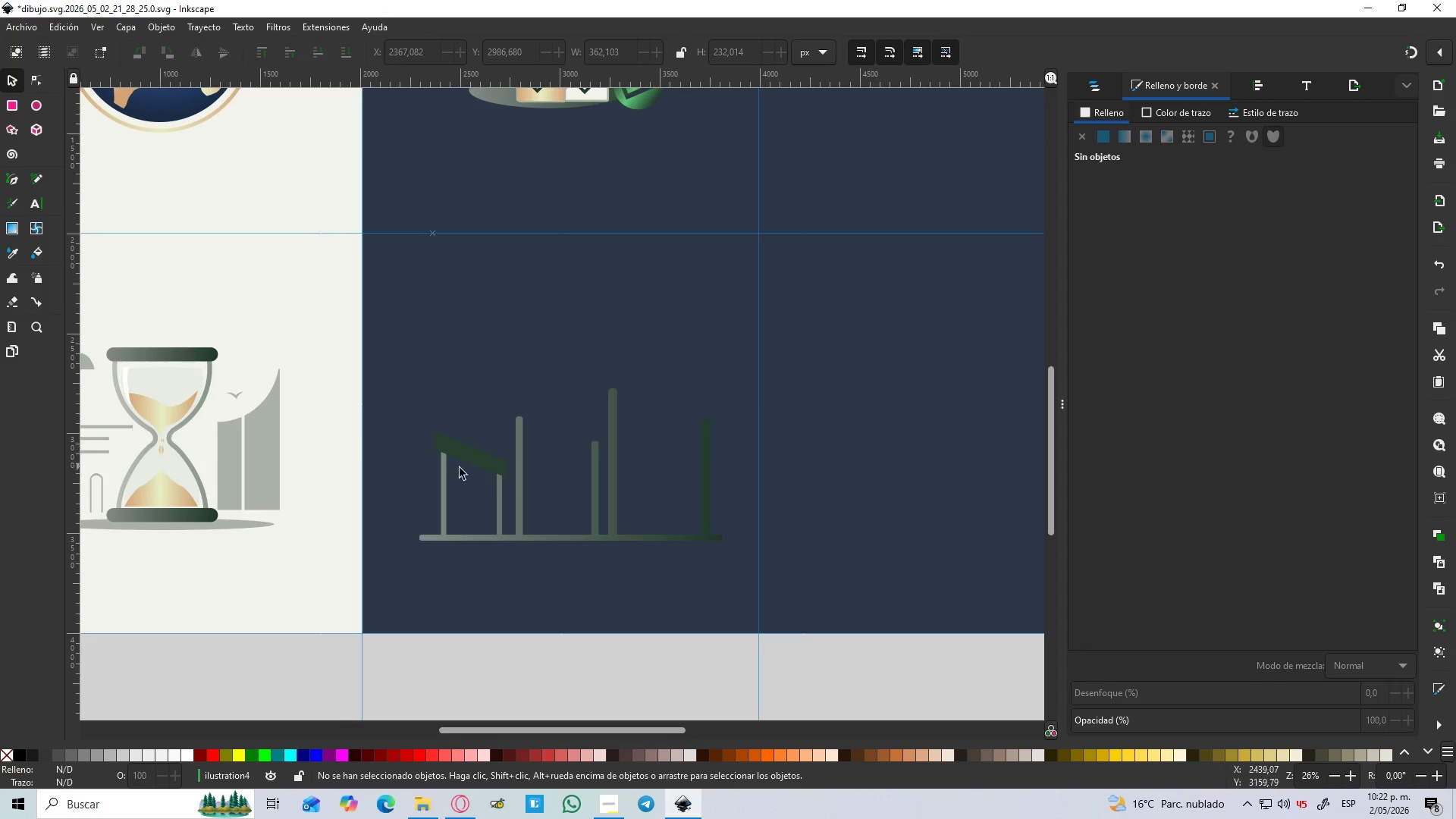 
left_click([475, 454])
 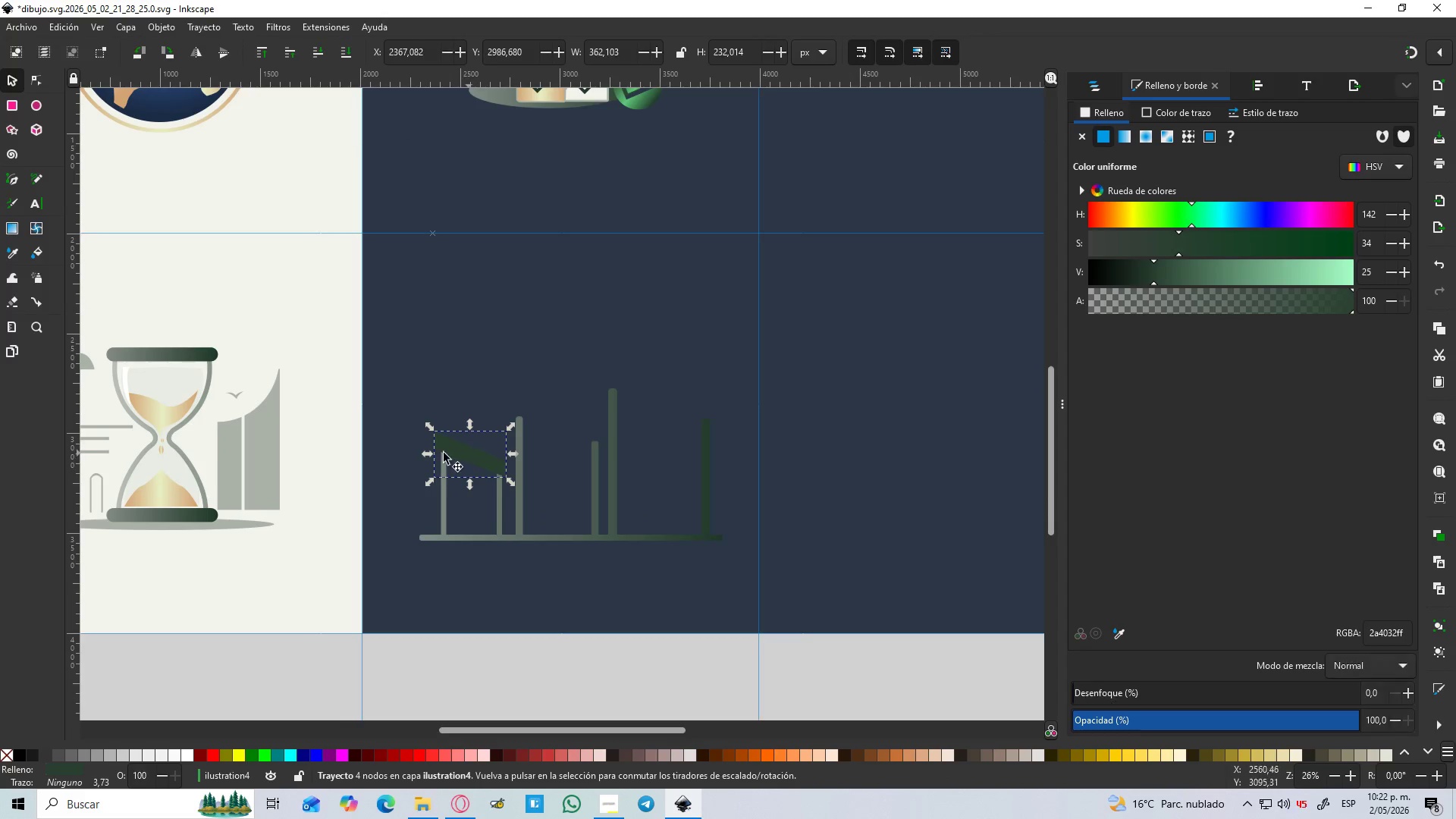 
key(D)
 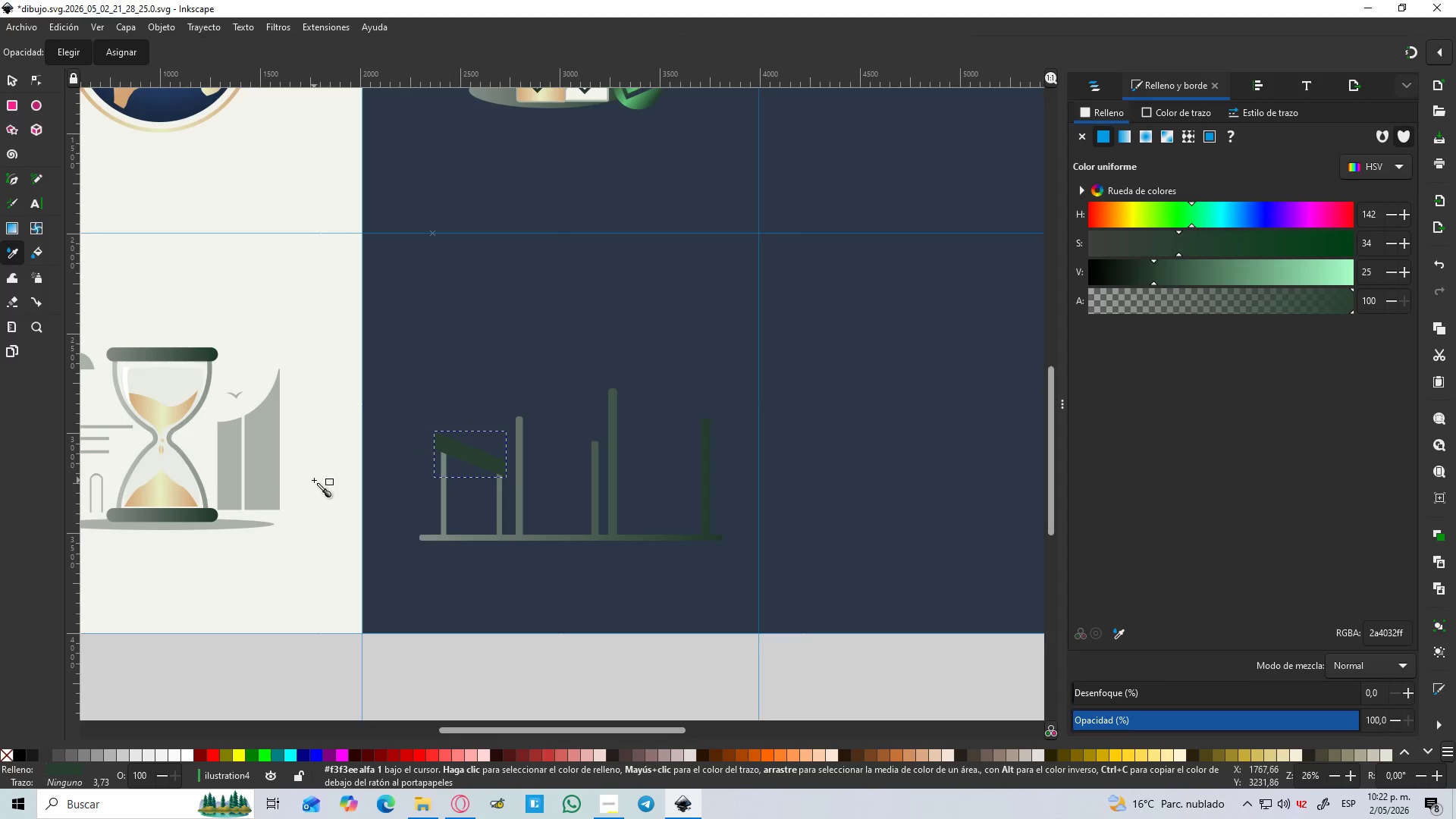 
left_click([314, 480])
 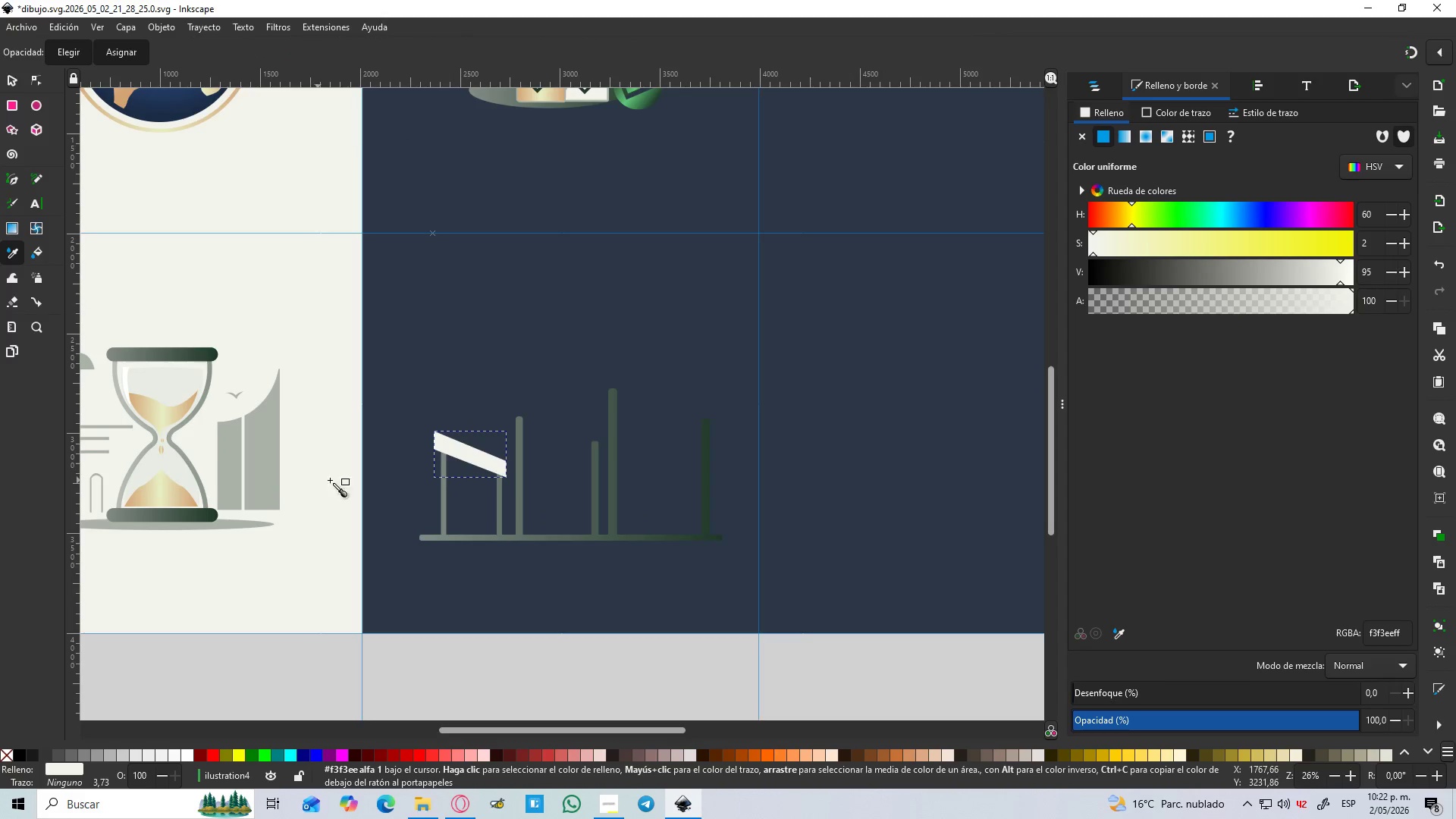 
hold_key(key=ControlLeft, duration=1.2)
scroll: coordinate [454, 425], scroll_direction: up, amount: 4.0
 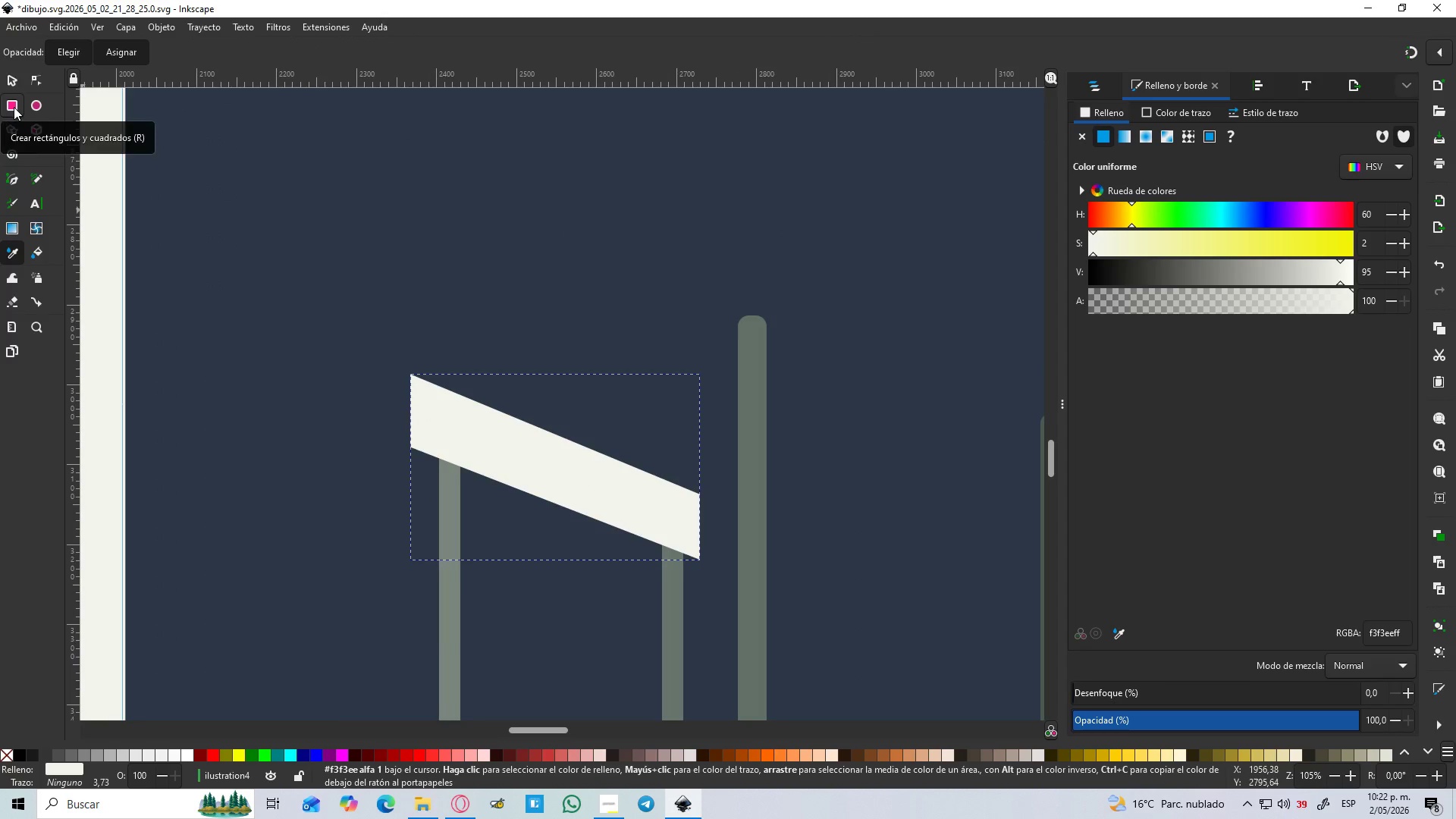 
left_click([14, 107])
 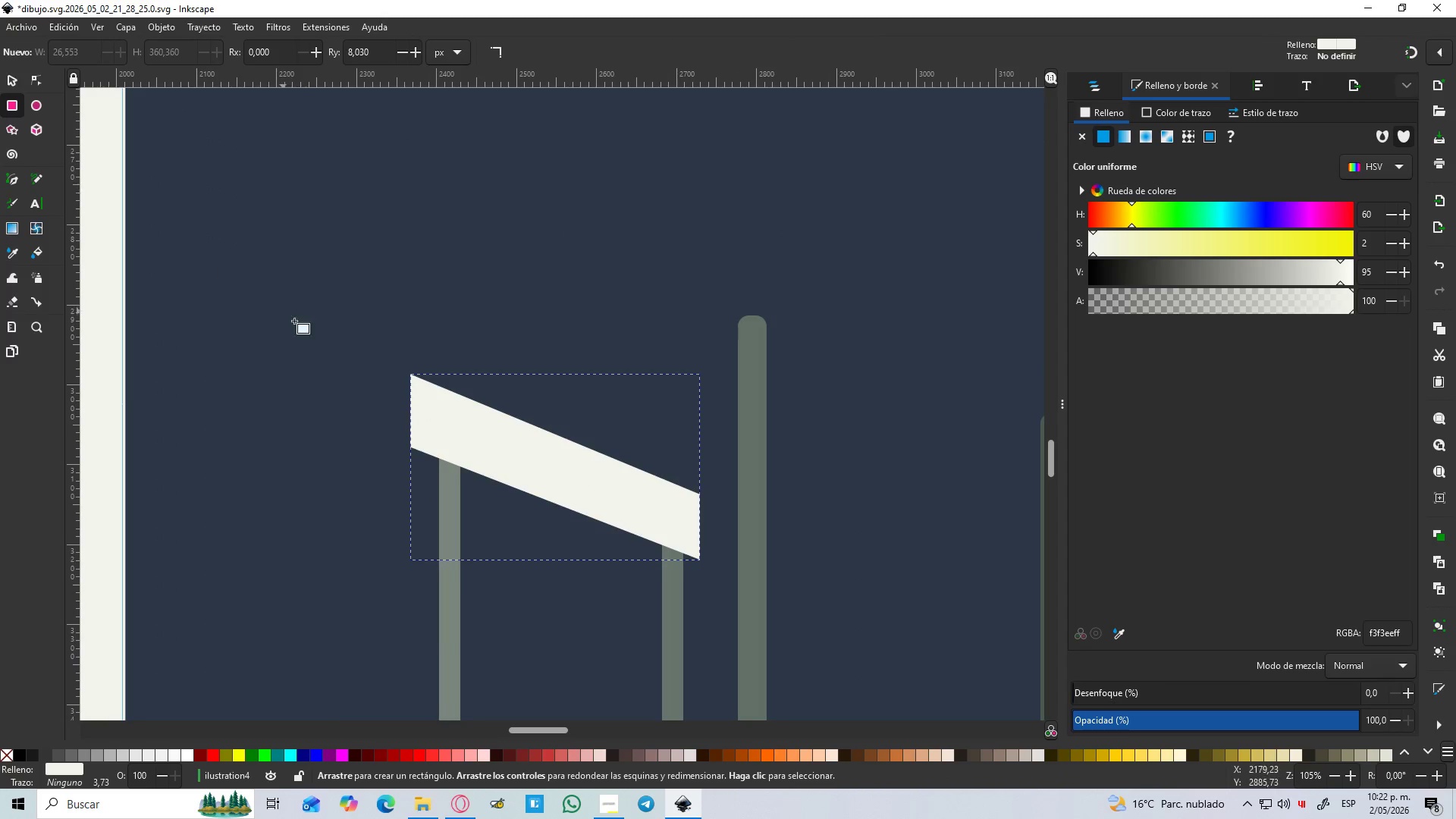 
hold_key(key=ControlLeft, duration=0.56)
scroll: coordinate [320, 361], scroll_direction: up, amount: 2.0
 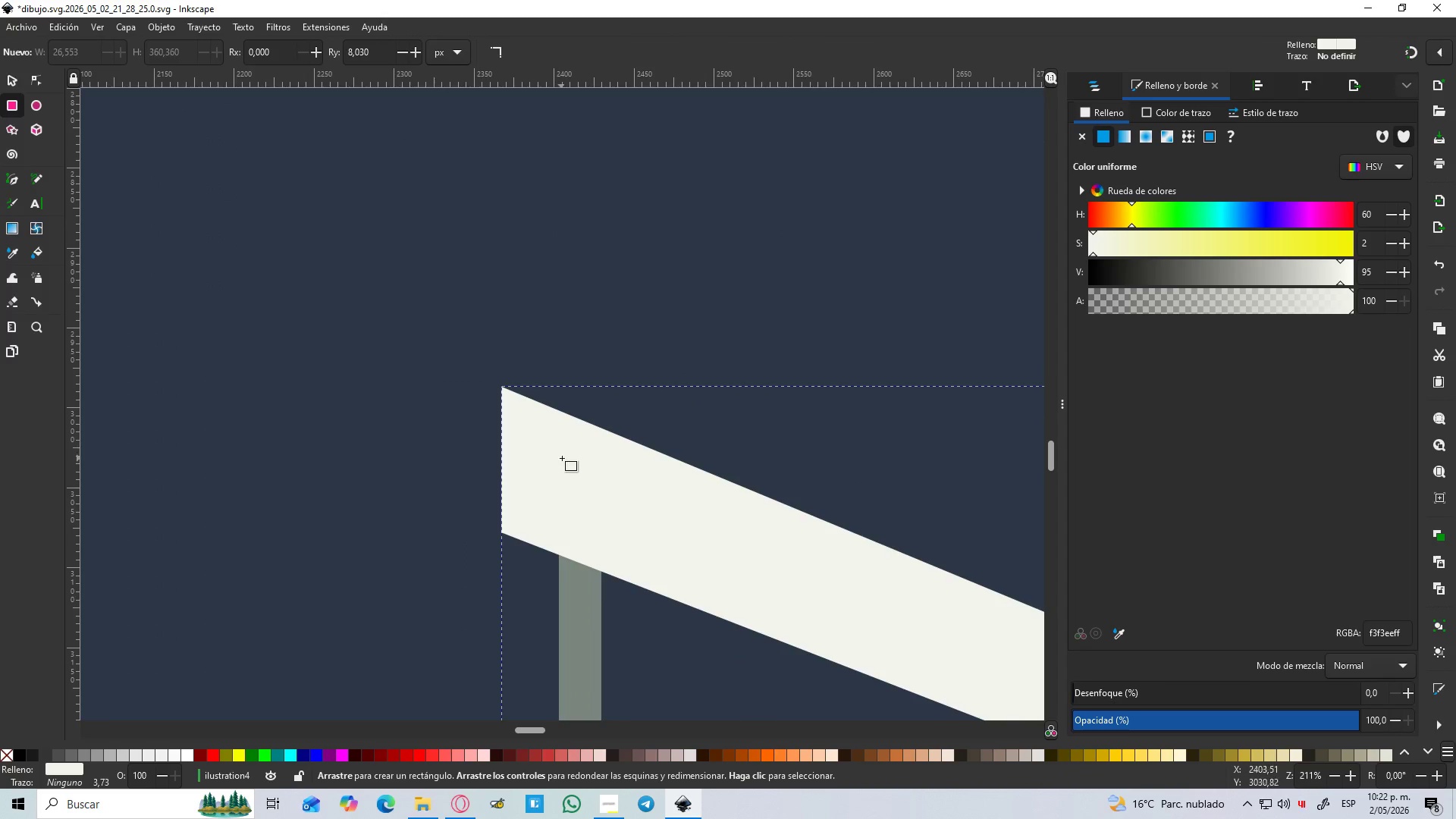 
hold_key(key=ControlLeft, duration=0.58)
scroll: coordinate [566, 460], scroll_direction: down, amount: 1.0
 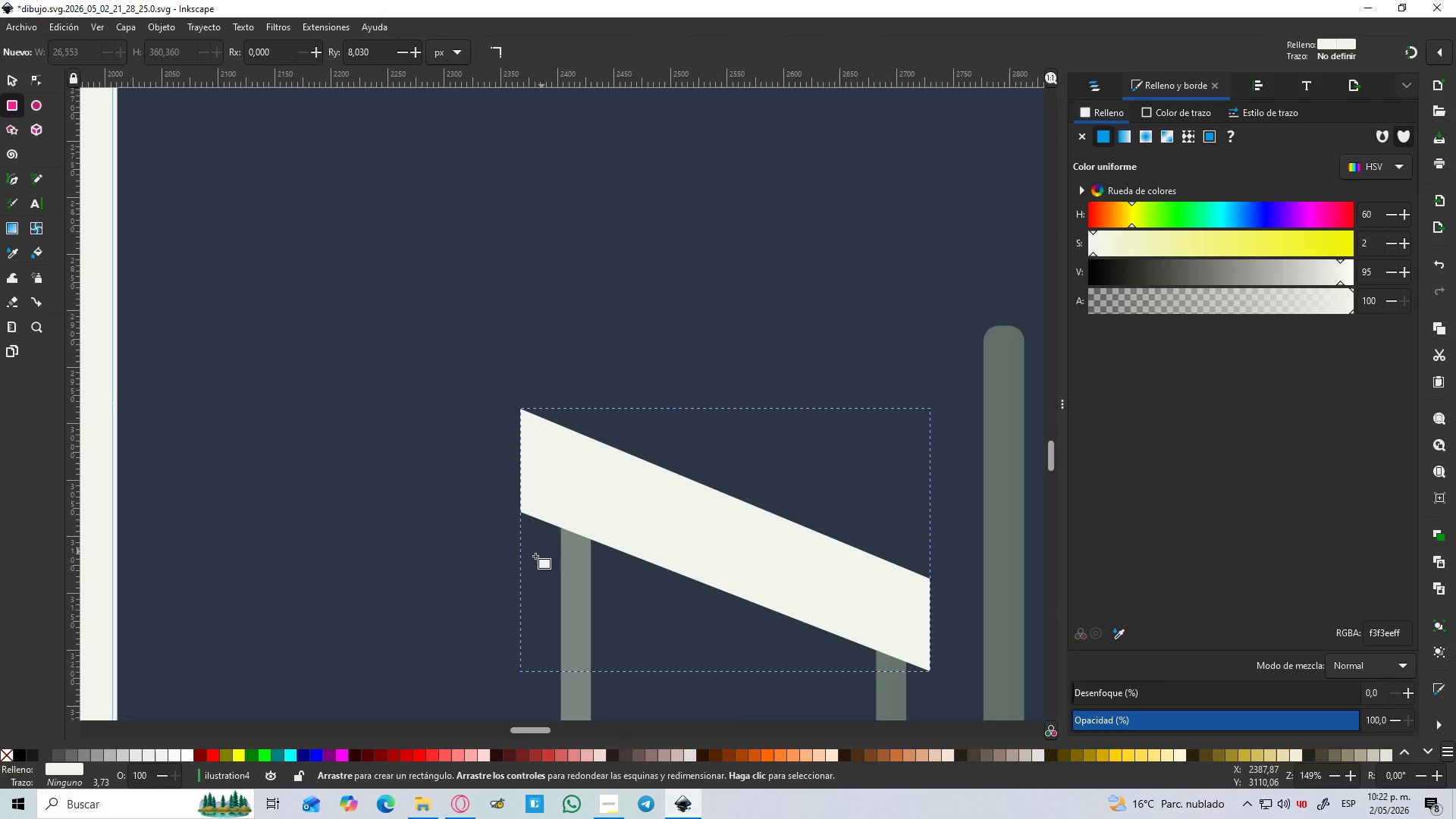 
left_click_drag(start_coordinate=[535, 557], to_coordinate=[692, 485])
 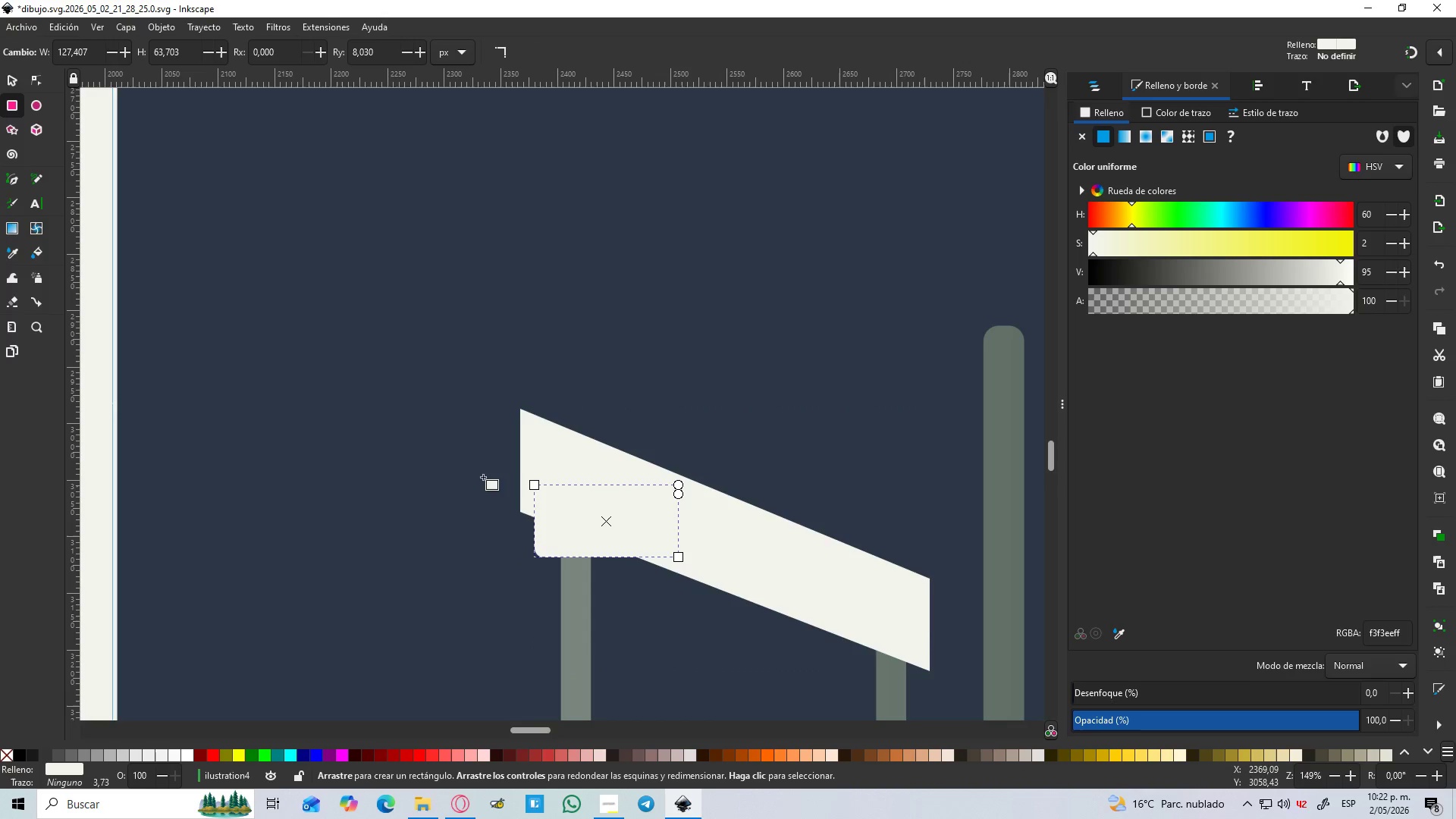 
hold_key(key=ShiftLeft, duration=1.5)
 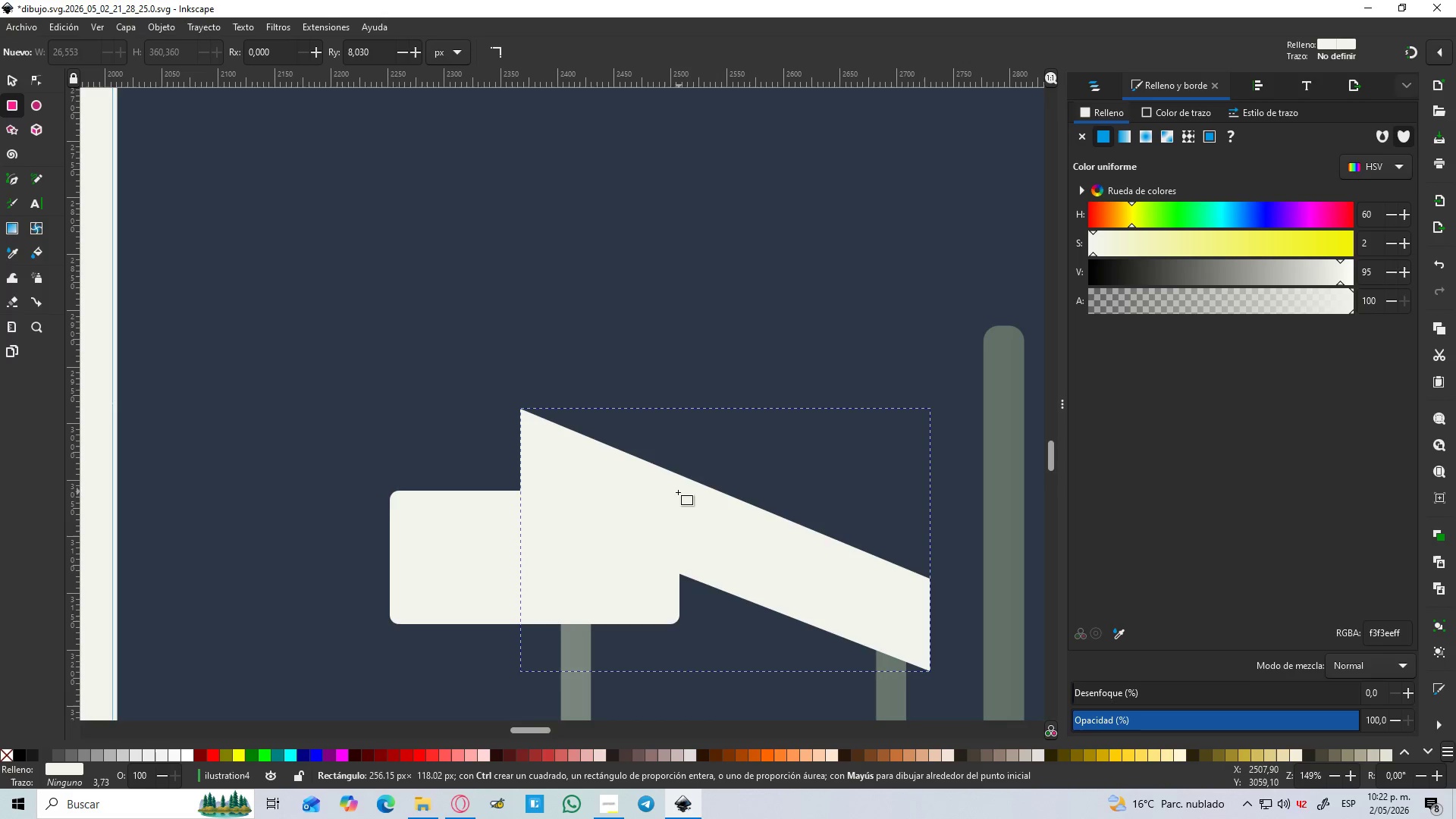 
key(Shift+ShiftLeft)
 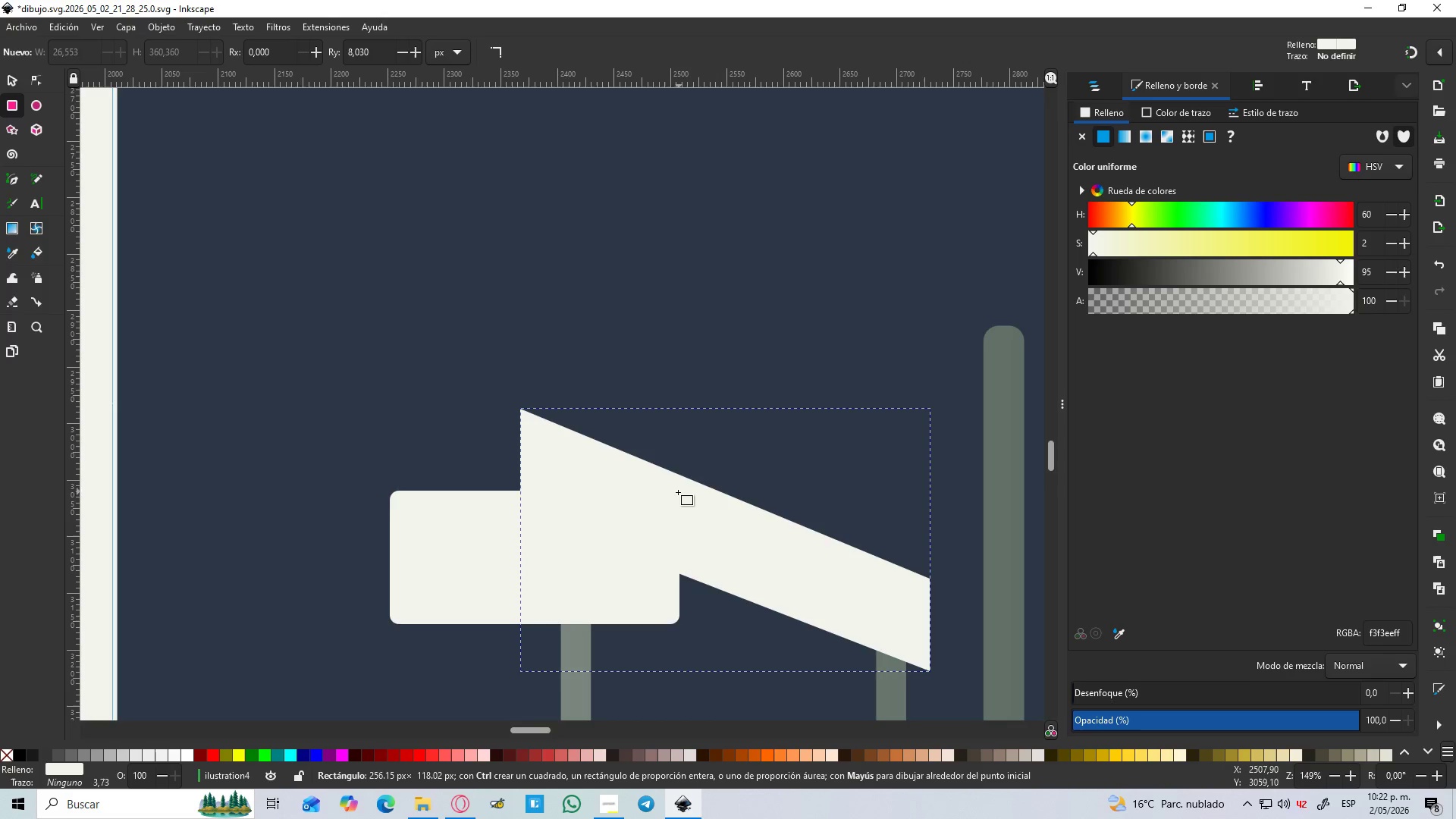 
key(Shift+ShiftLeft)
 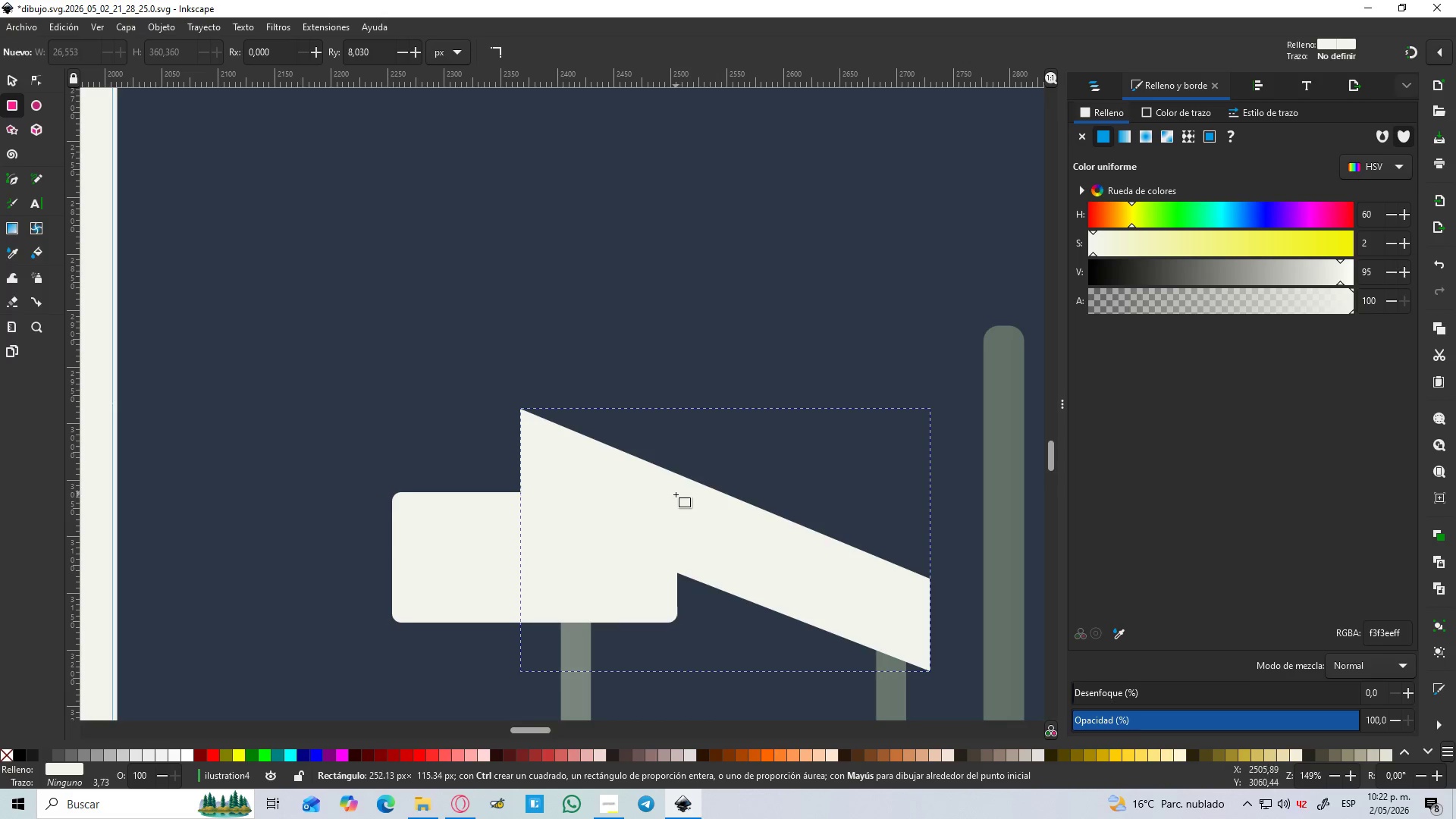 
key(Shift+ShiftLeft)
 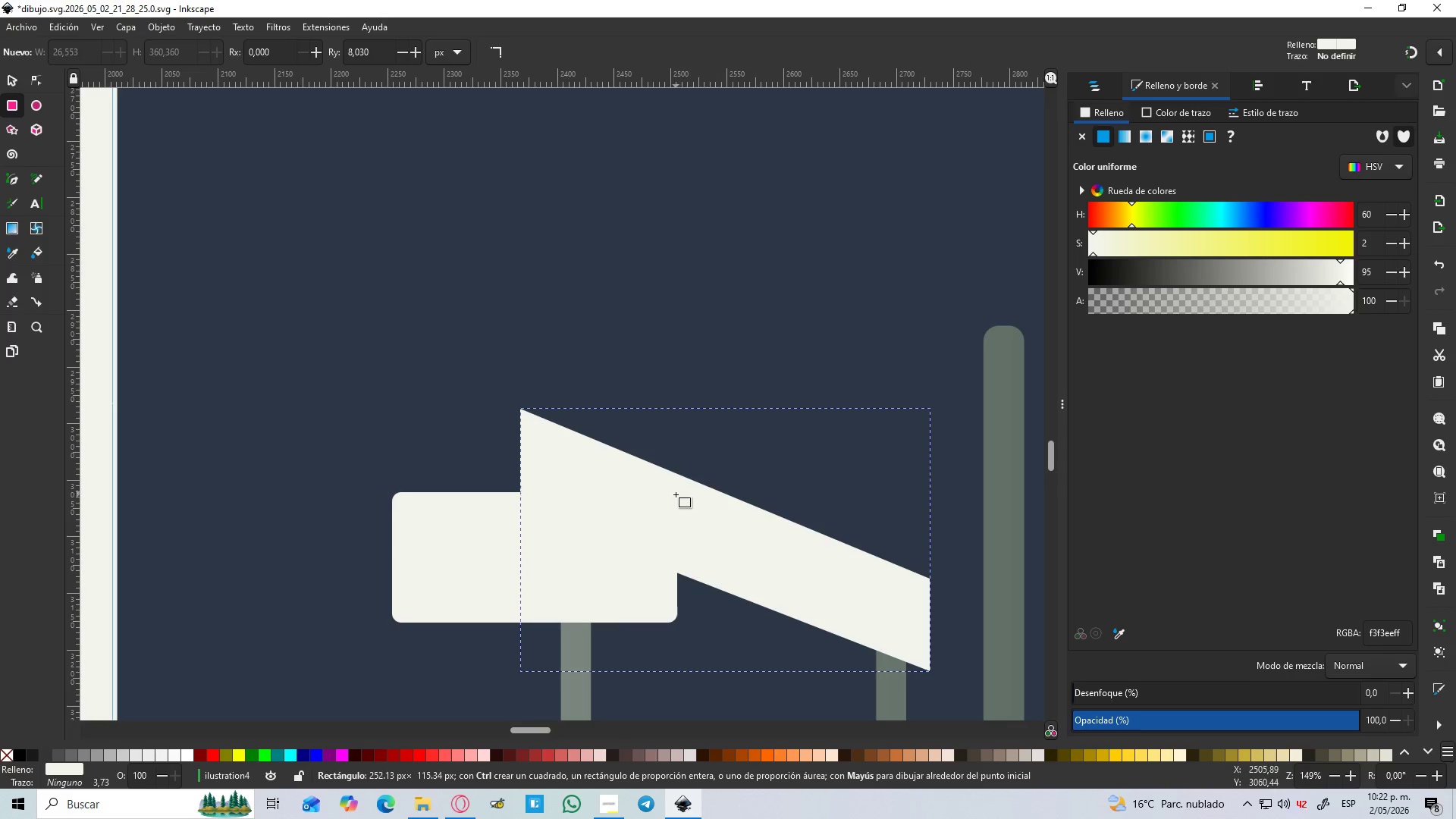 
key(Shift+ShiftLeft)
 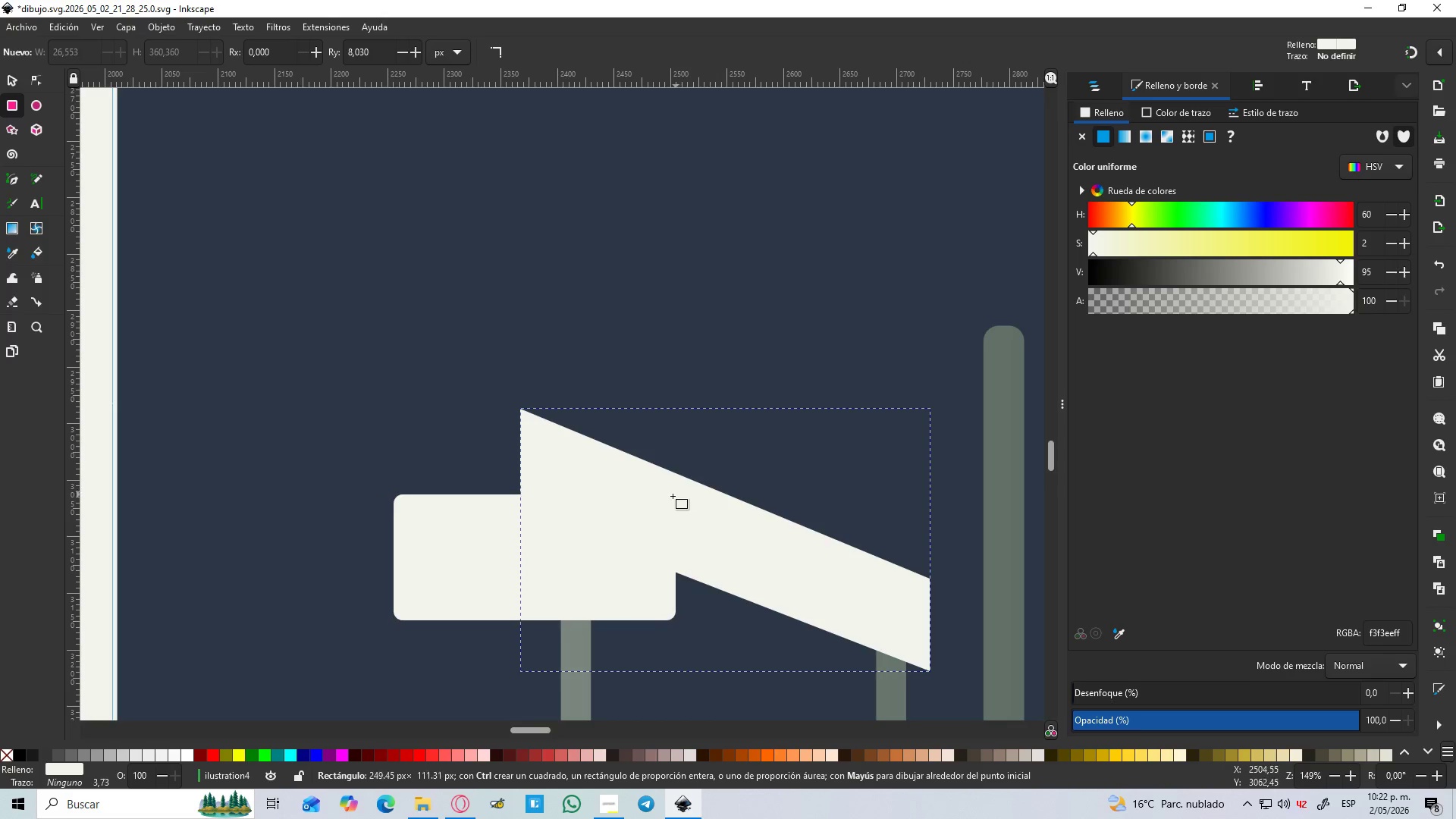 
key(Shift+ShiftLeft)
 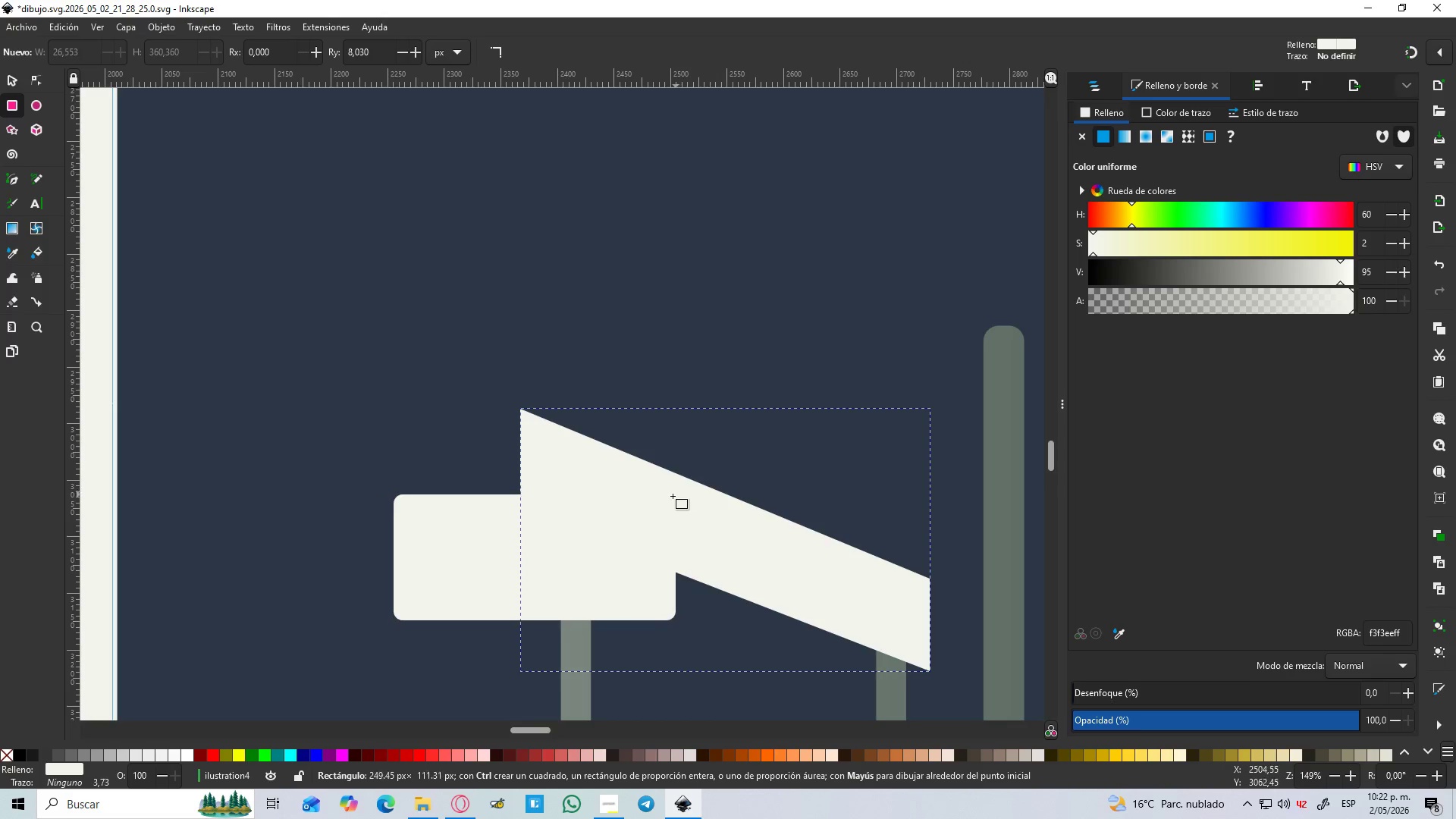 
key(Shift+ShiftLeft)
 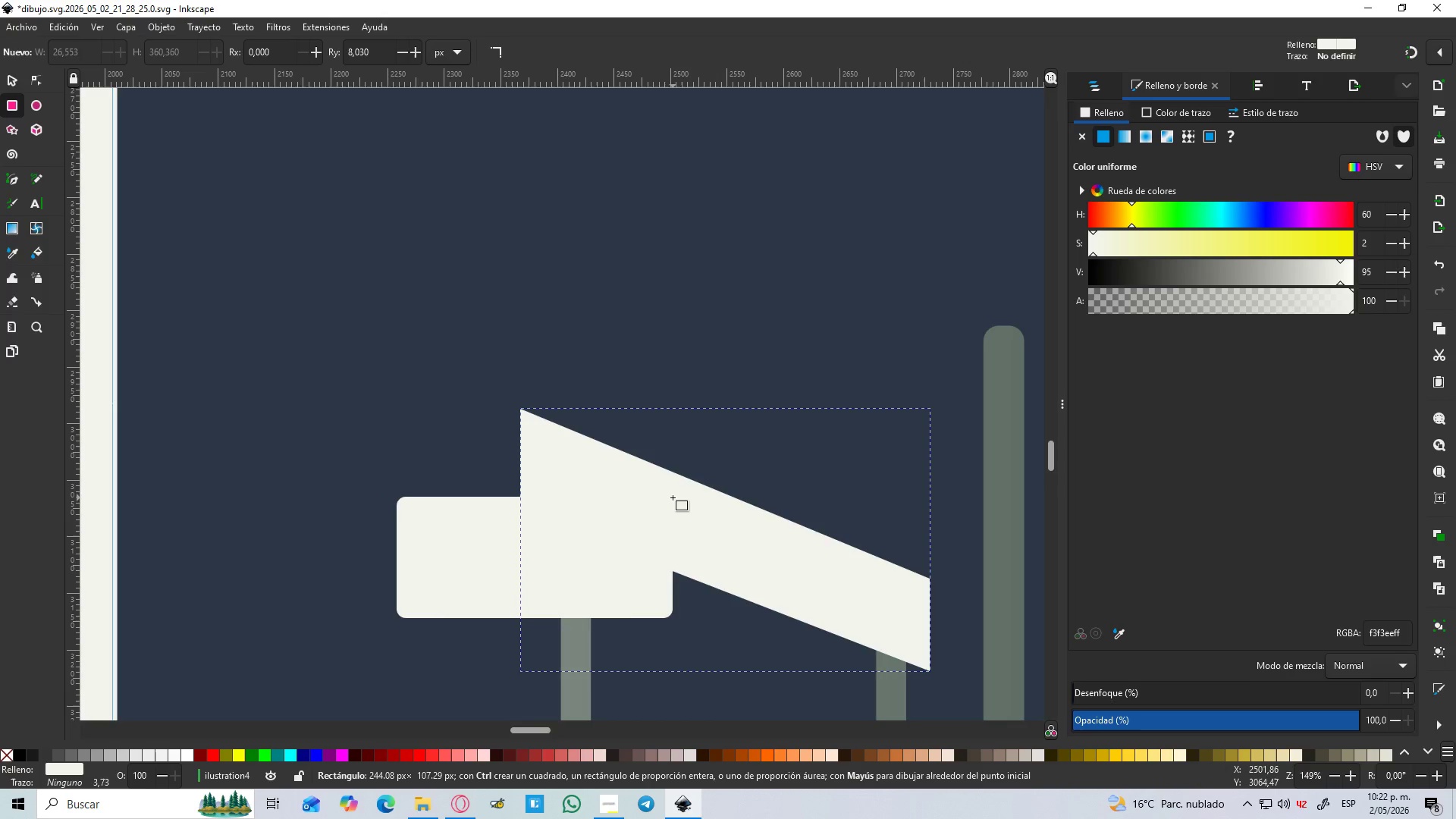 
key(Shift+ShiftLeft)
 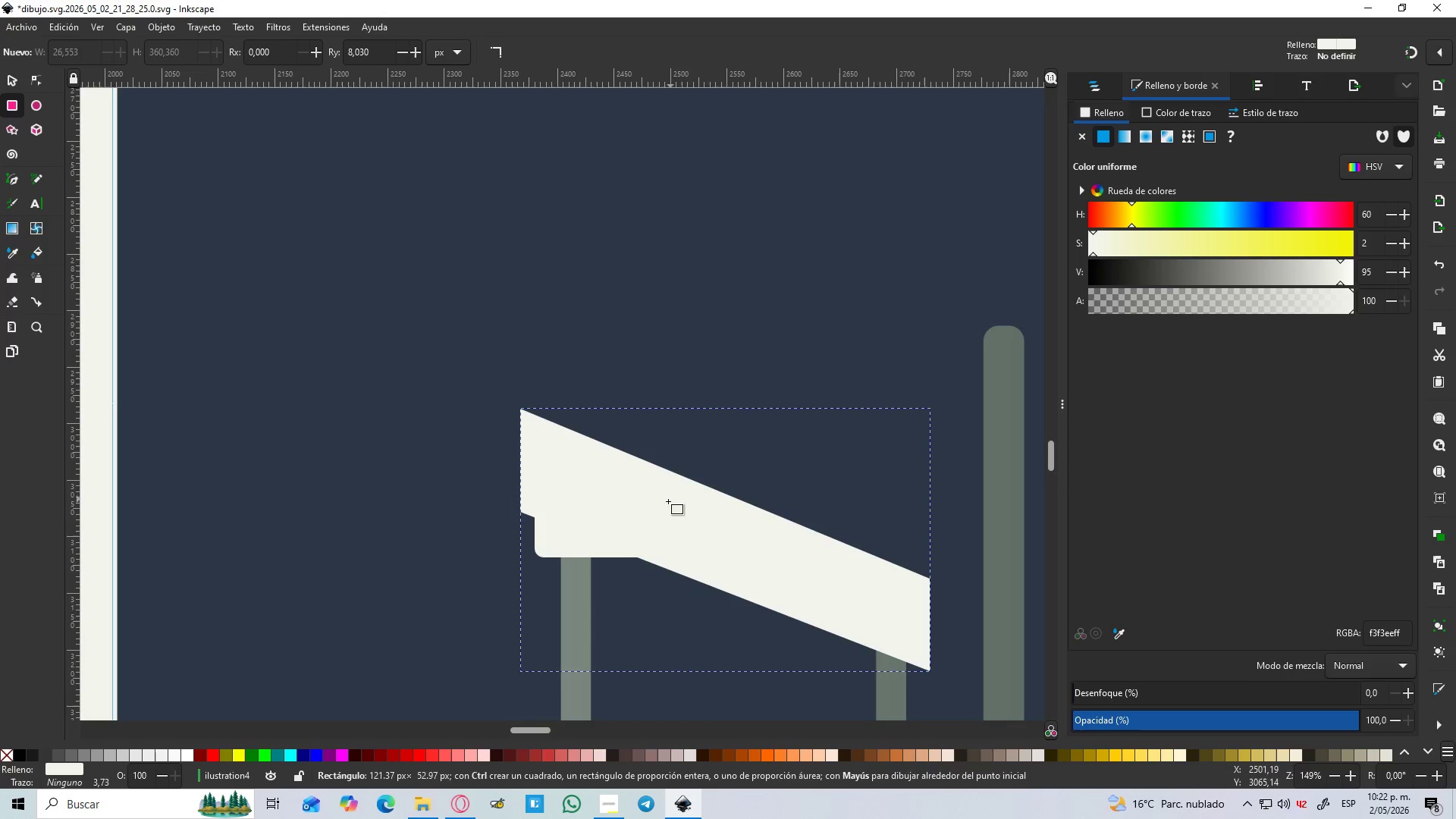 
hold_key(key=ControlLeft, duration=0.92)
 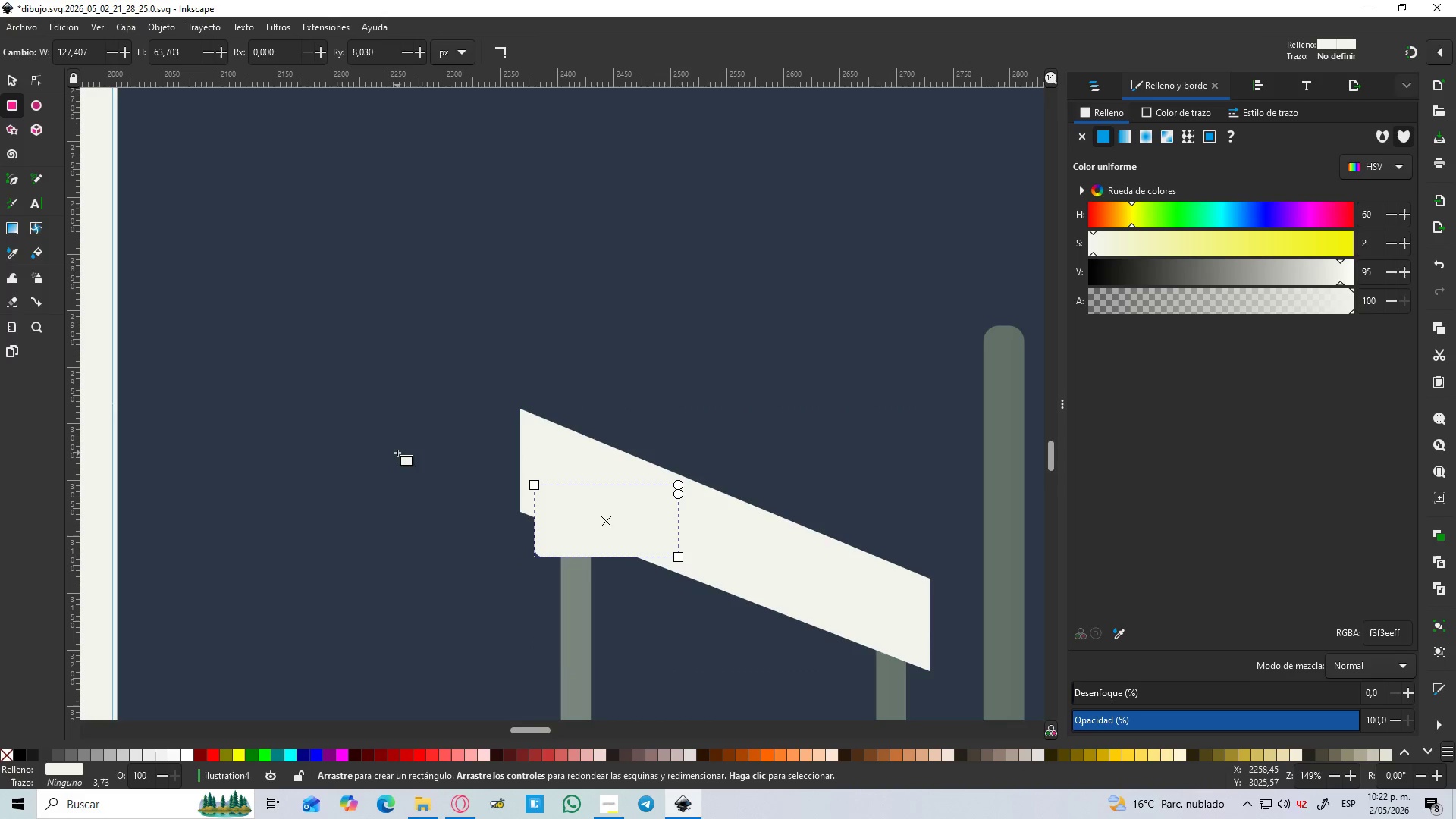 
key(D)
 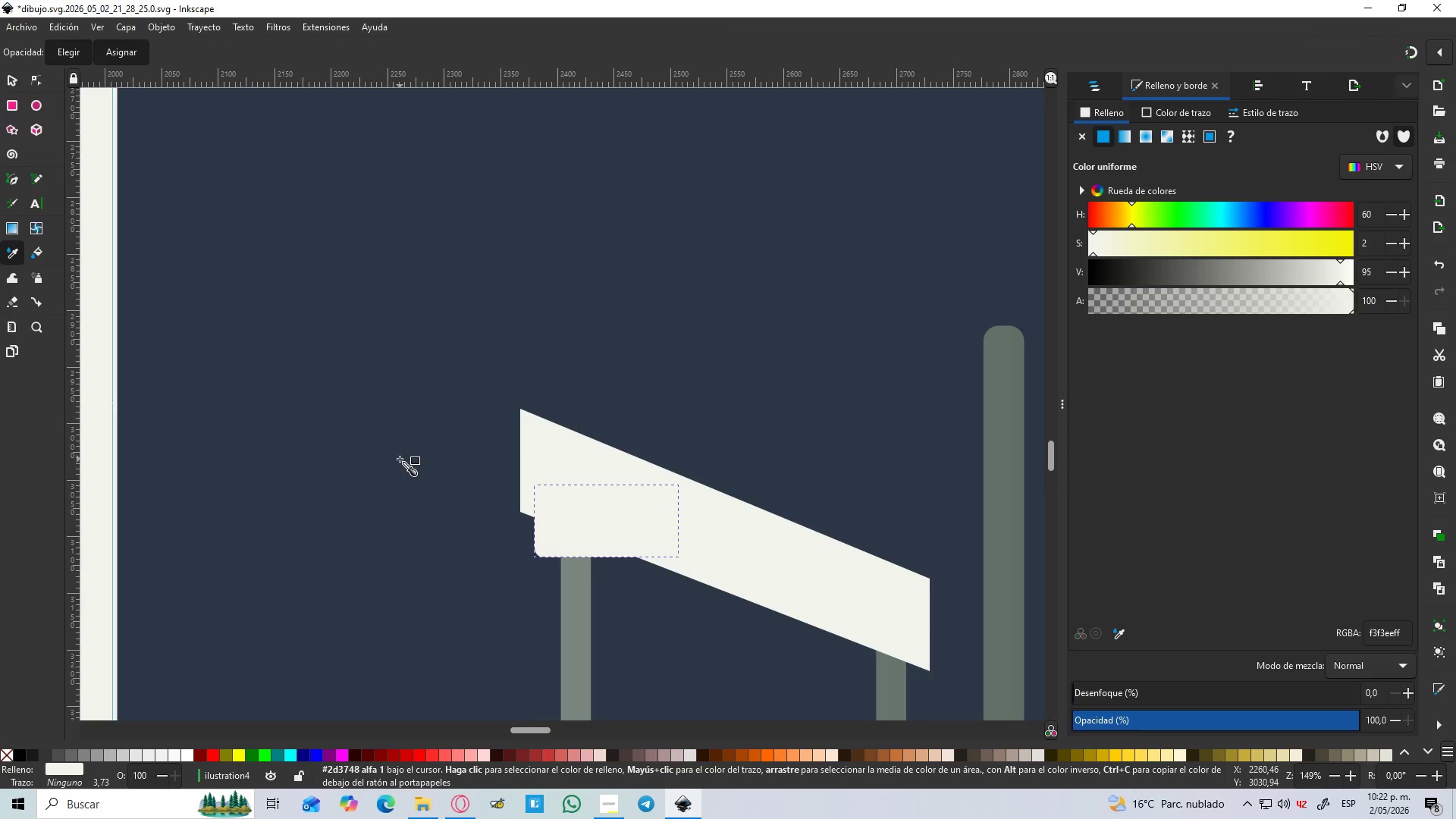 
left_click([400, 459])
 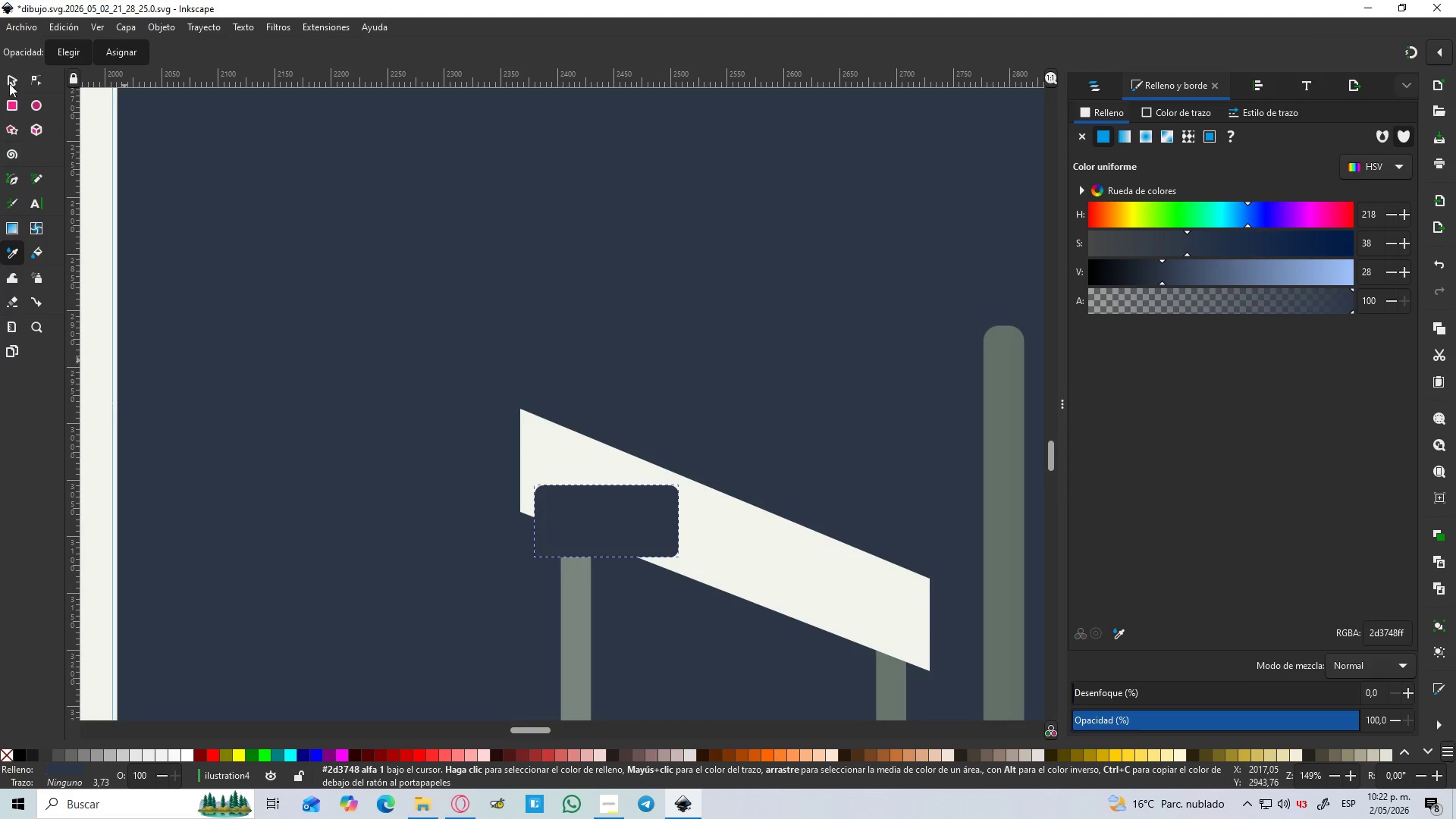 
left_click([15, 80])
 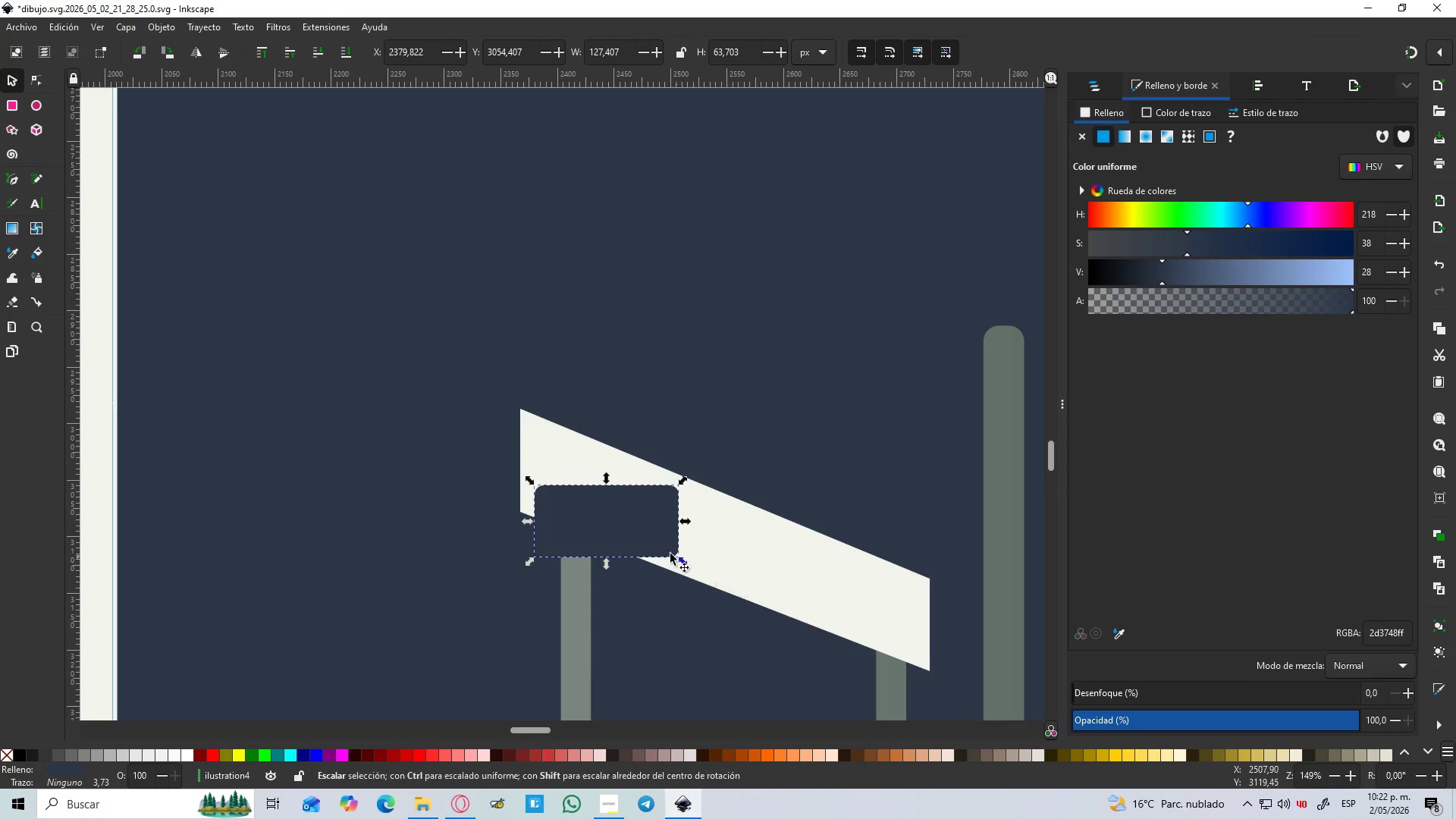 
left_click([661, 547])
 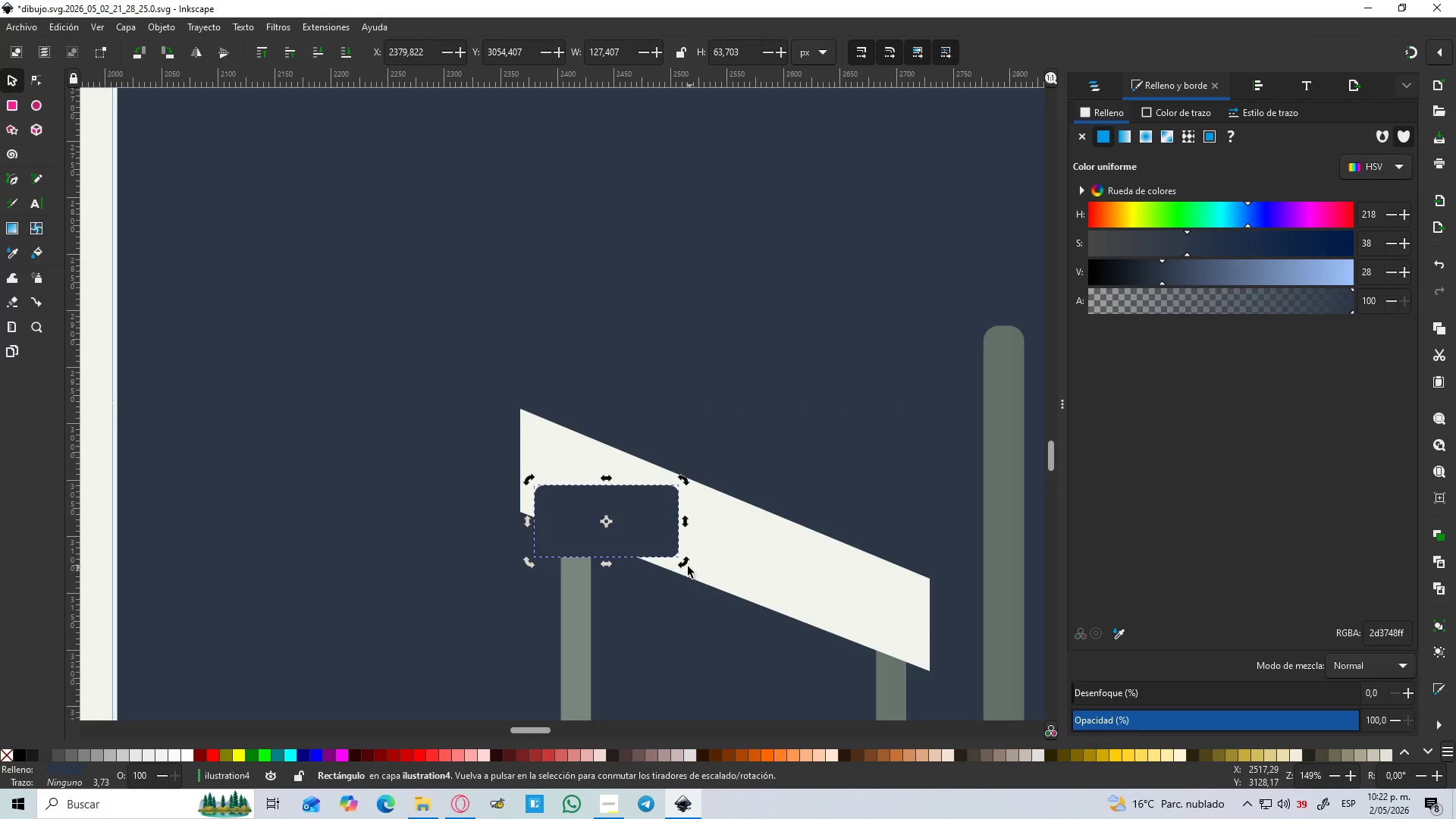 
left_click_drag(start_coordinate=[685, 565], to_coordinate=[696, 509])
 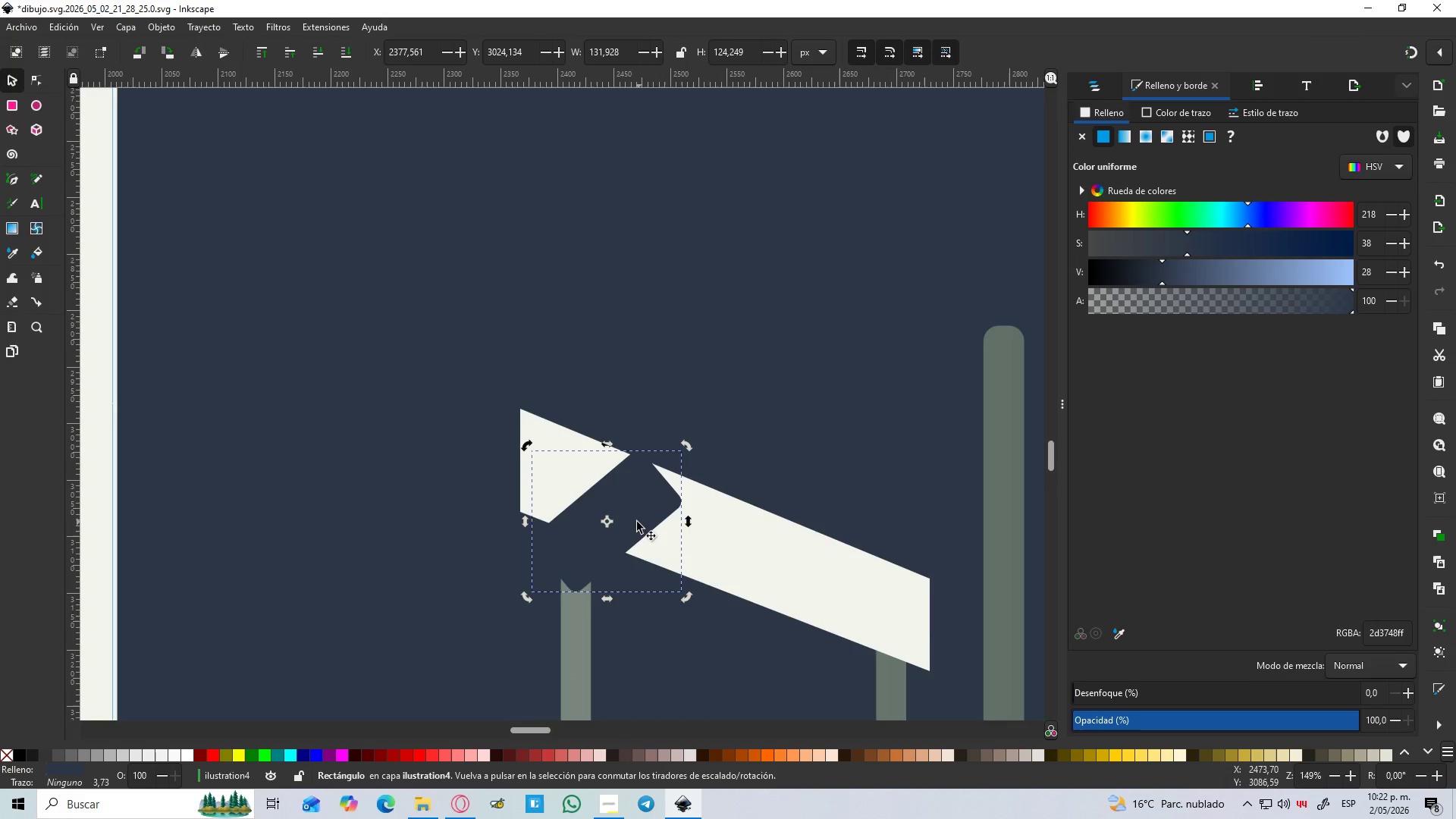 
left_click_drag(start_coordinate=[634, 522], to_coordinate=[626, 494])
 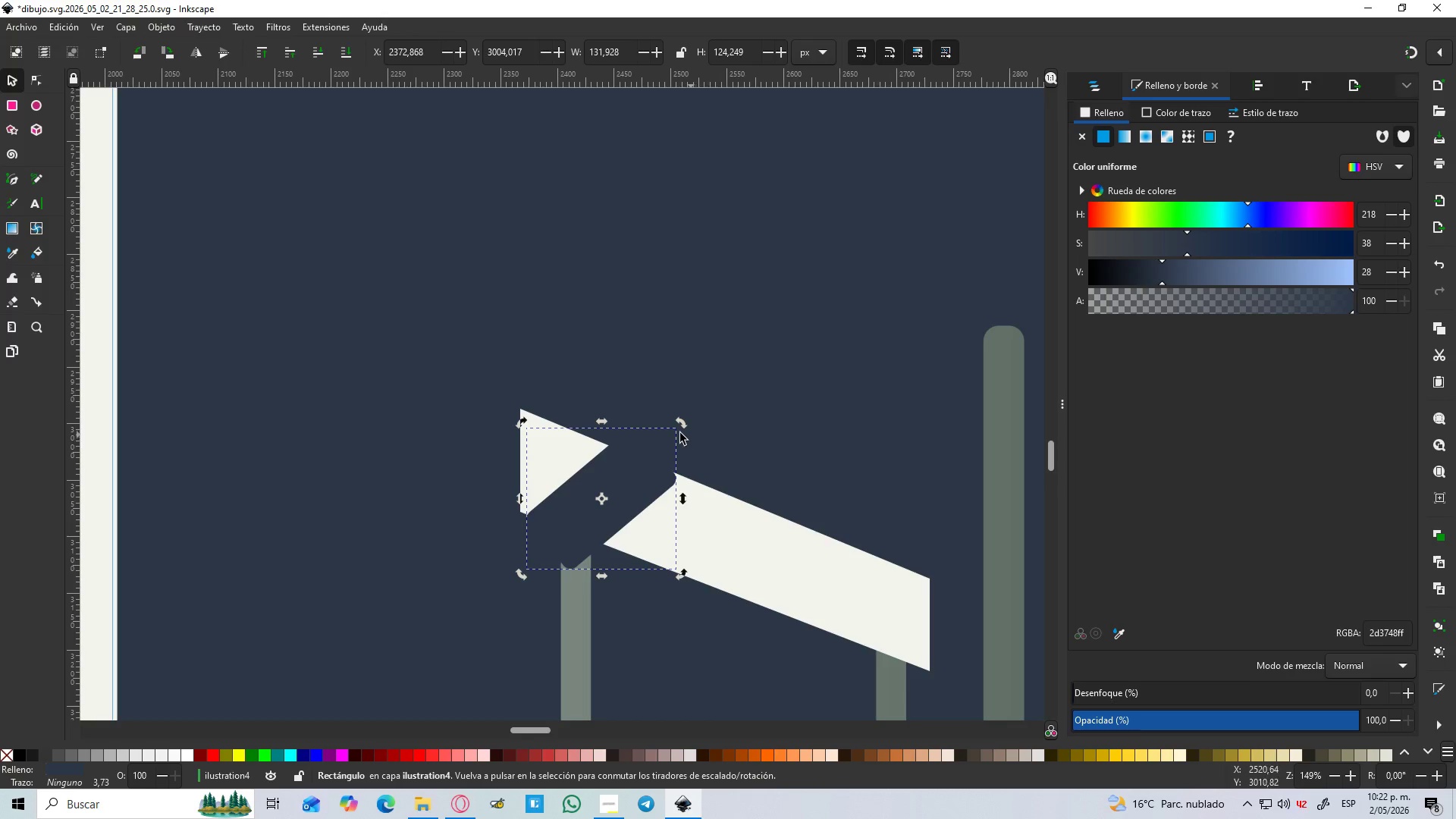 
left_click([654, 457])
 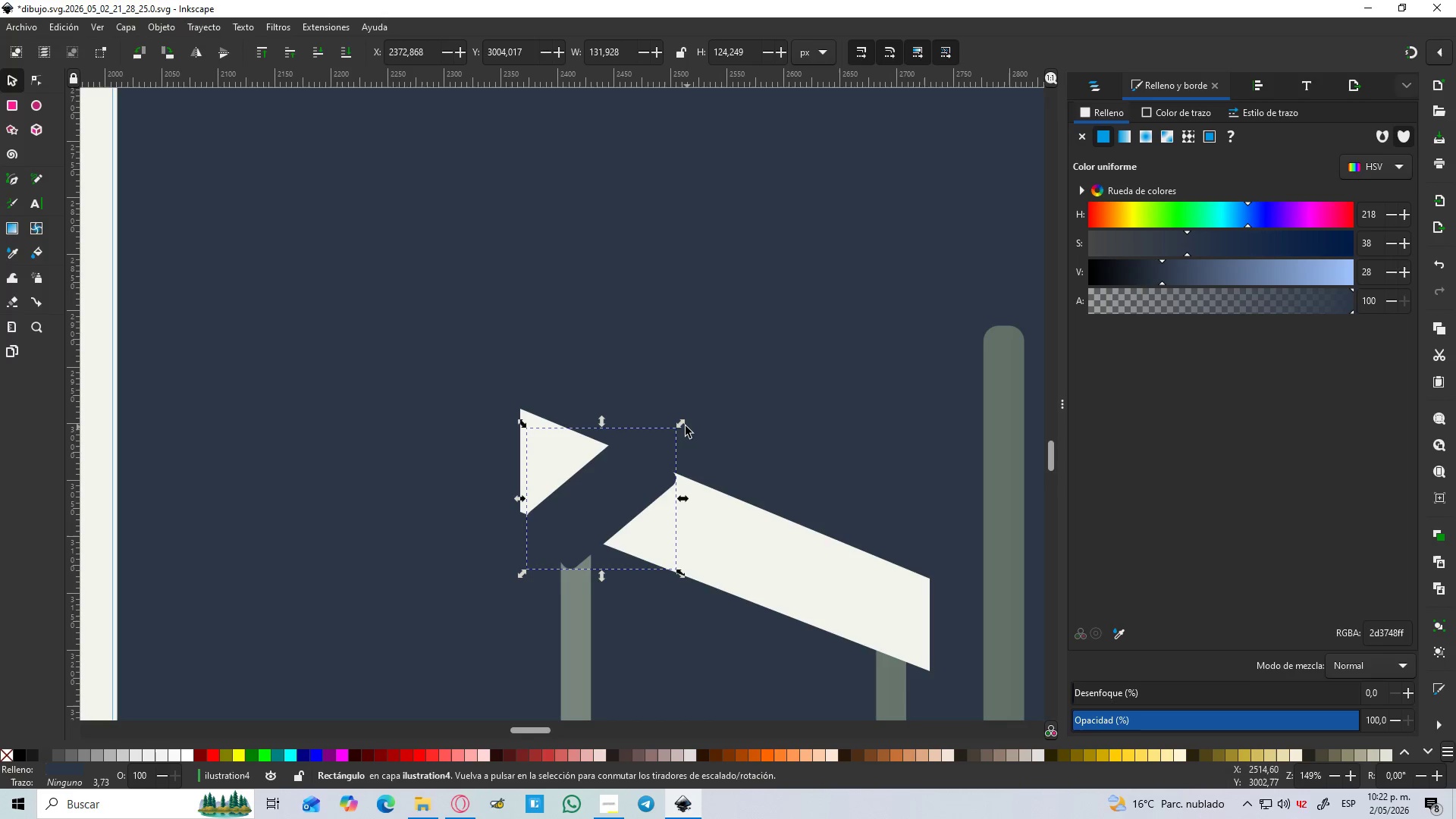 
left_click_drag(start_coordinate=[680, 426], to_coordinate=[716, 404])
 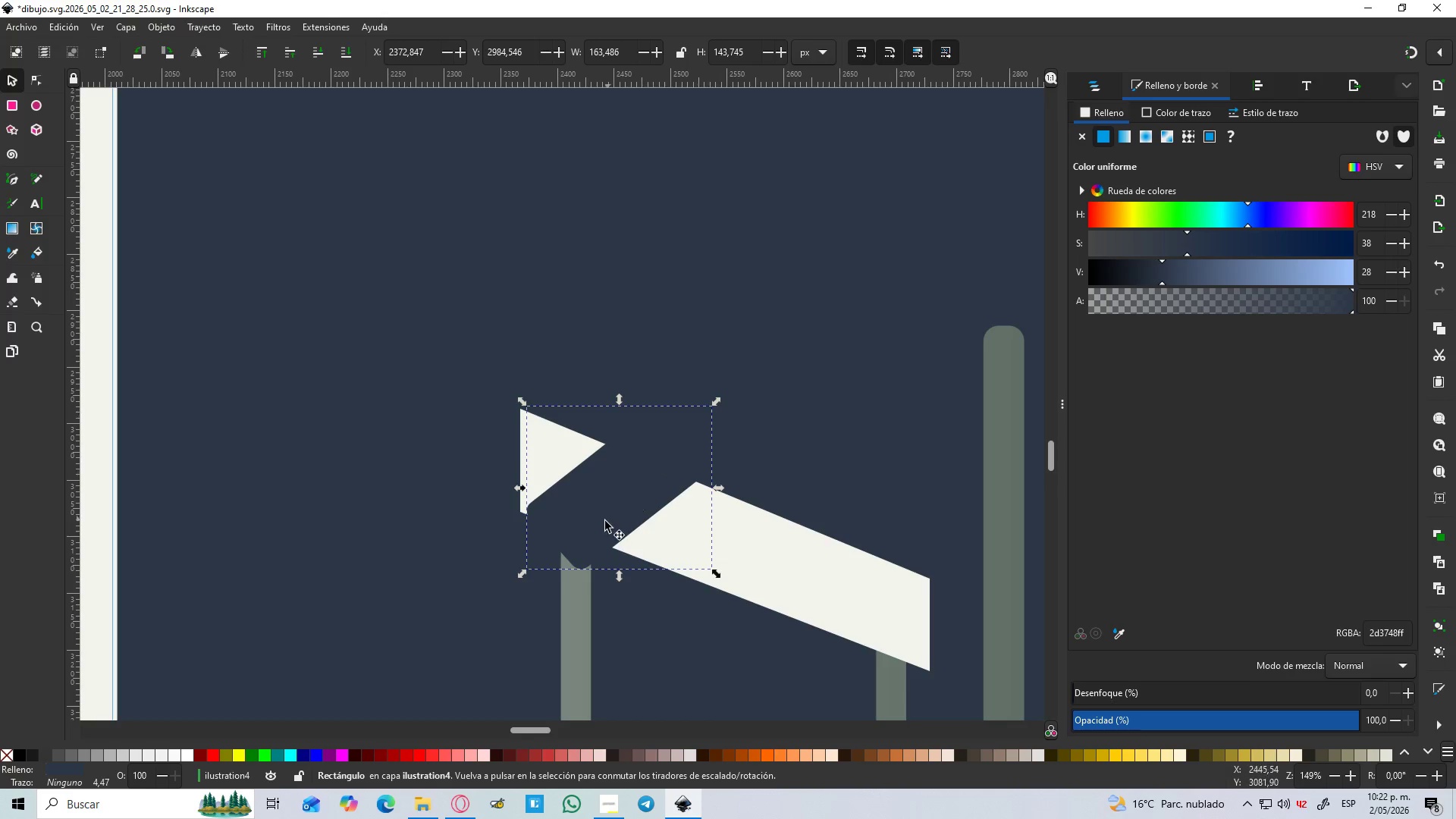 
left_click_drag(start_coordinate=[604, 521], to_coordinate=[589, 541])
 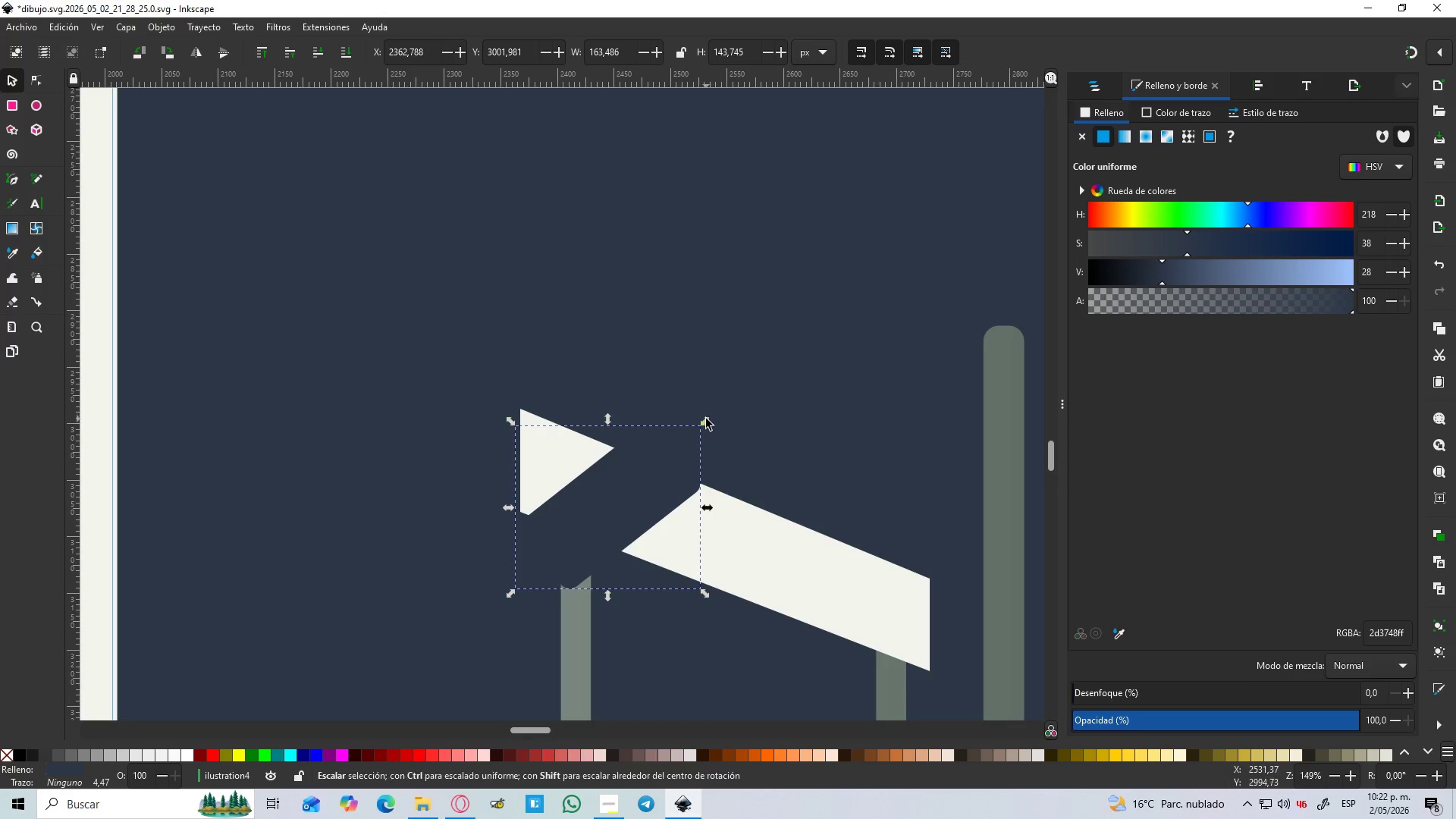 
left_click_drag(start_coordinate=[704, 422], to_coordinate=[714, 411])
 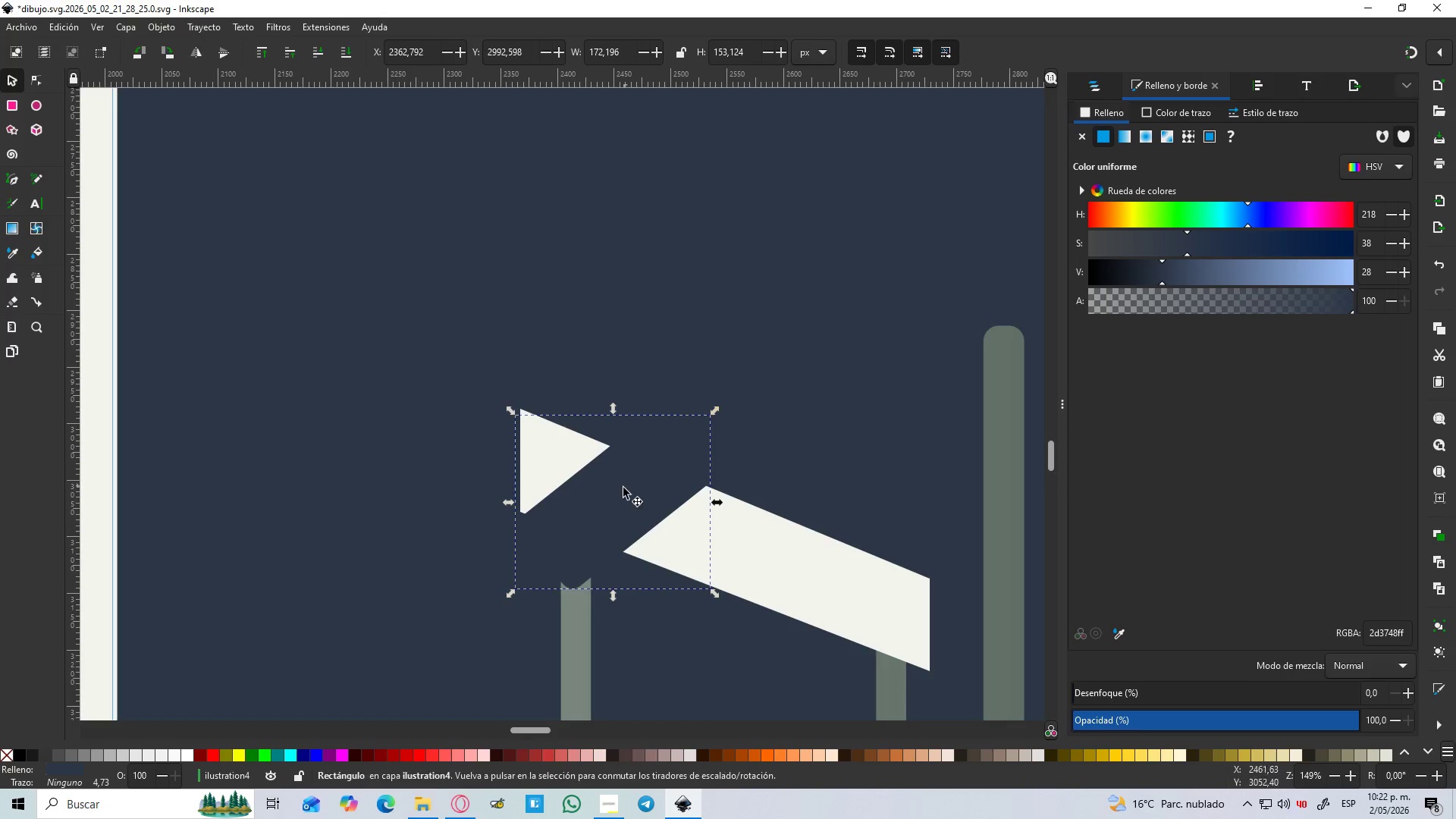 
left_click_drag(start_coordinate=[622, 488], to_coordinate=[615, 487])
 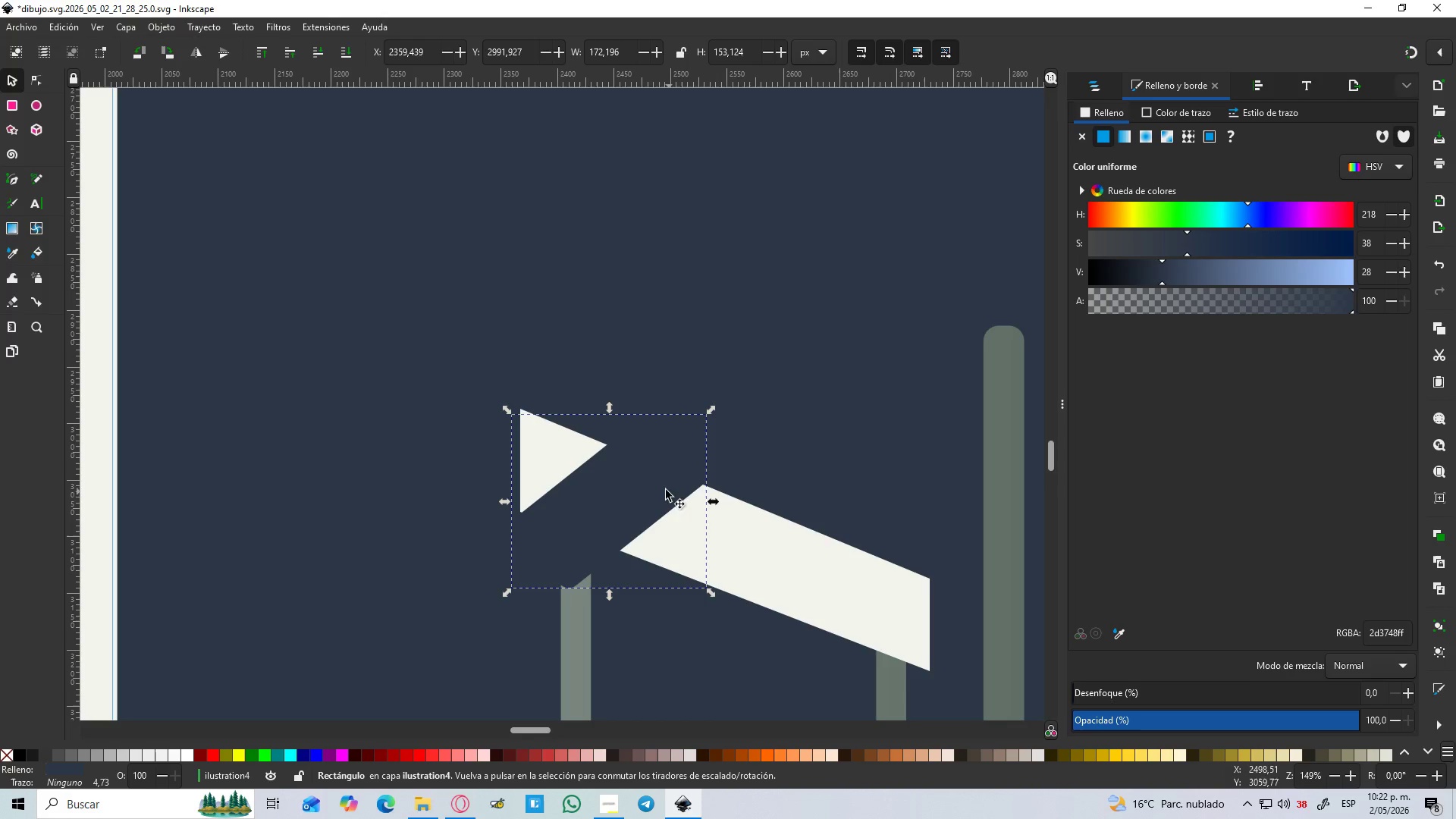 
key(Control+D)
 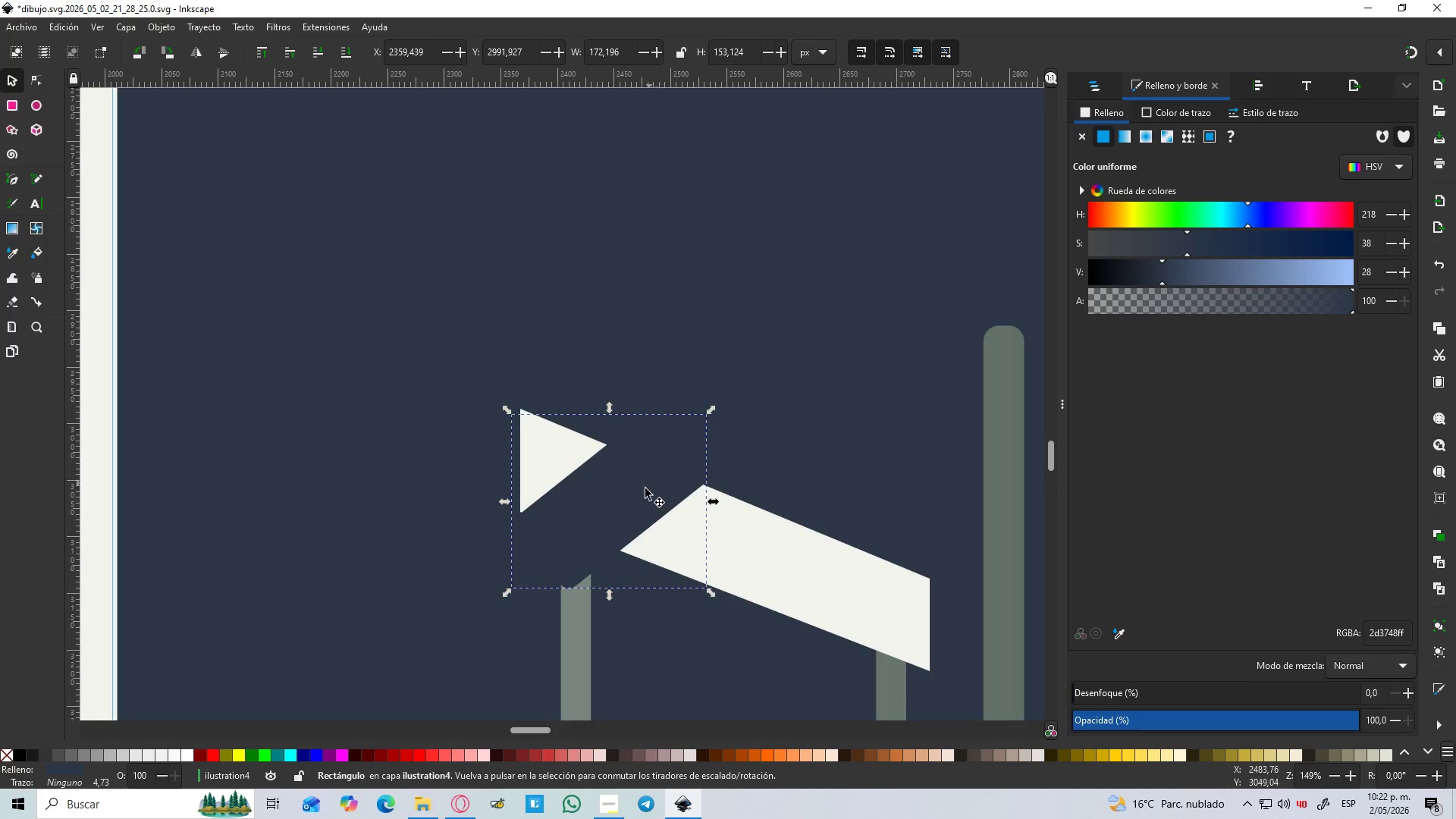 
left_click_drag(start_coordinate=[642, 494], to_coordinate=[800, 572])
 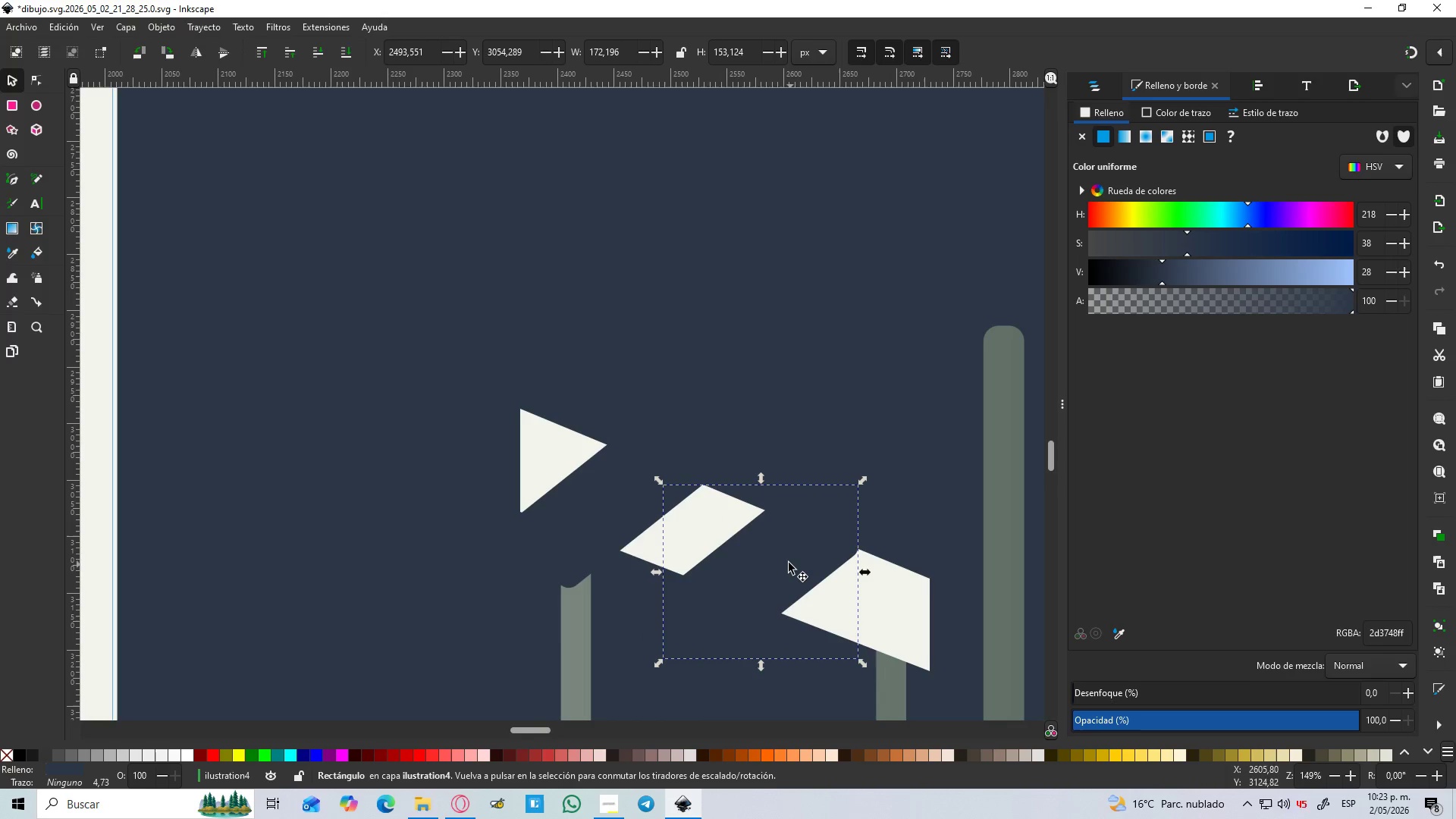 
key(Control+D)
 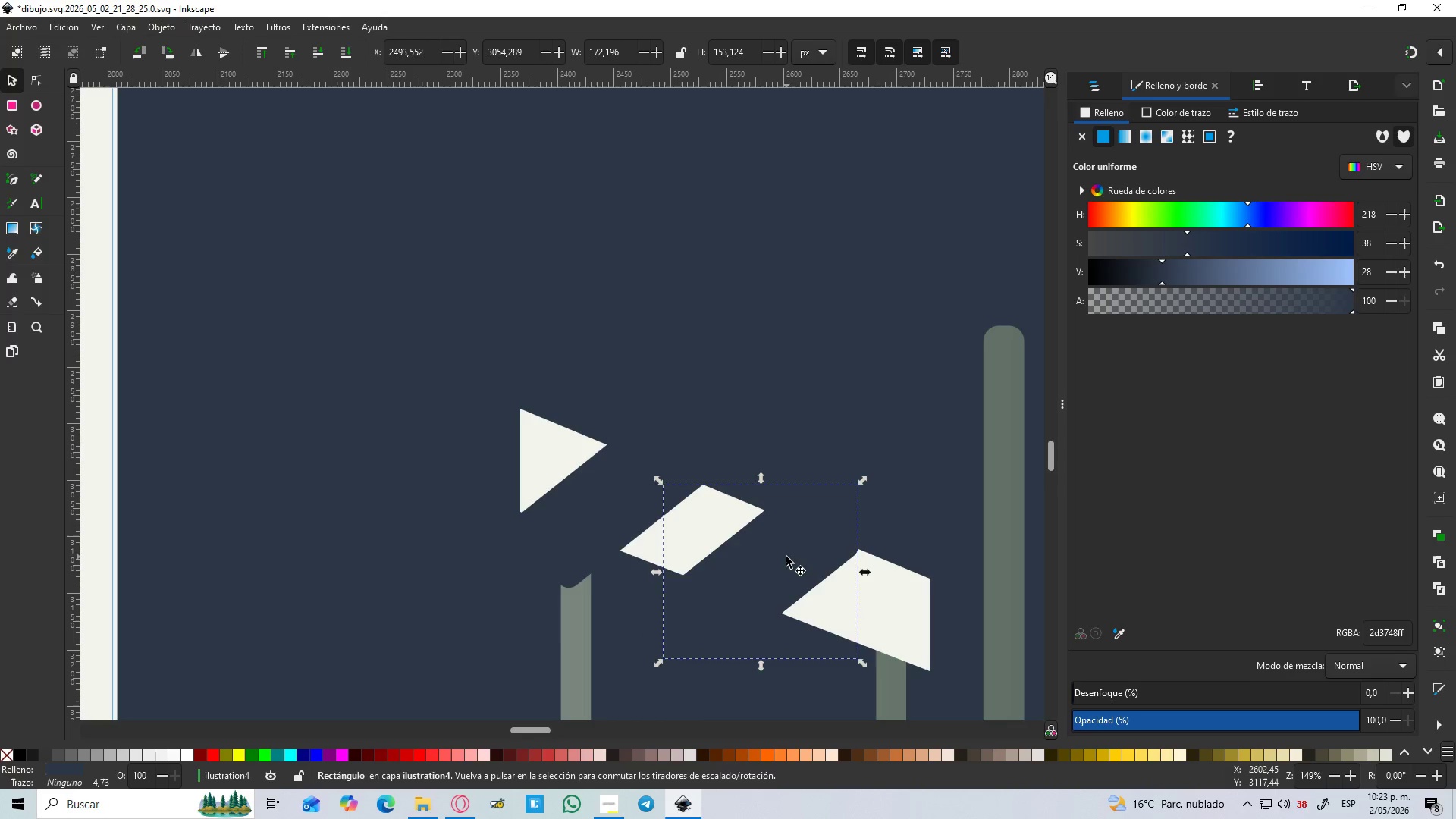 
left_click_drag(start_coordinate=[786, 557], to_coordinate=[924, 635])
 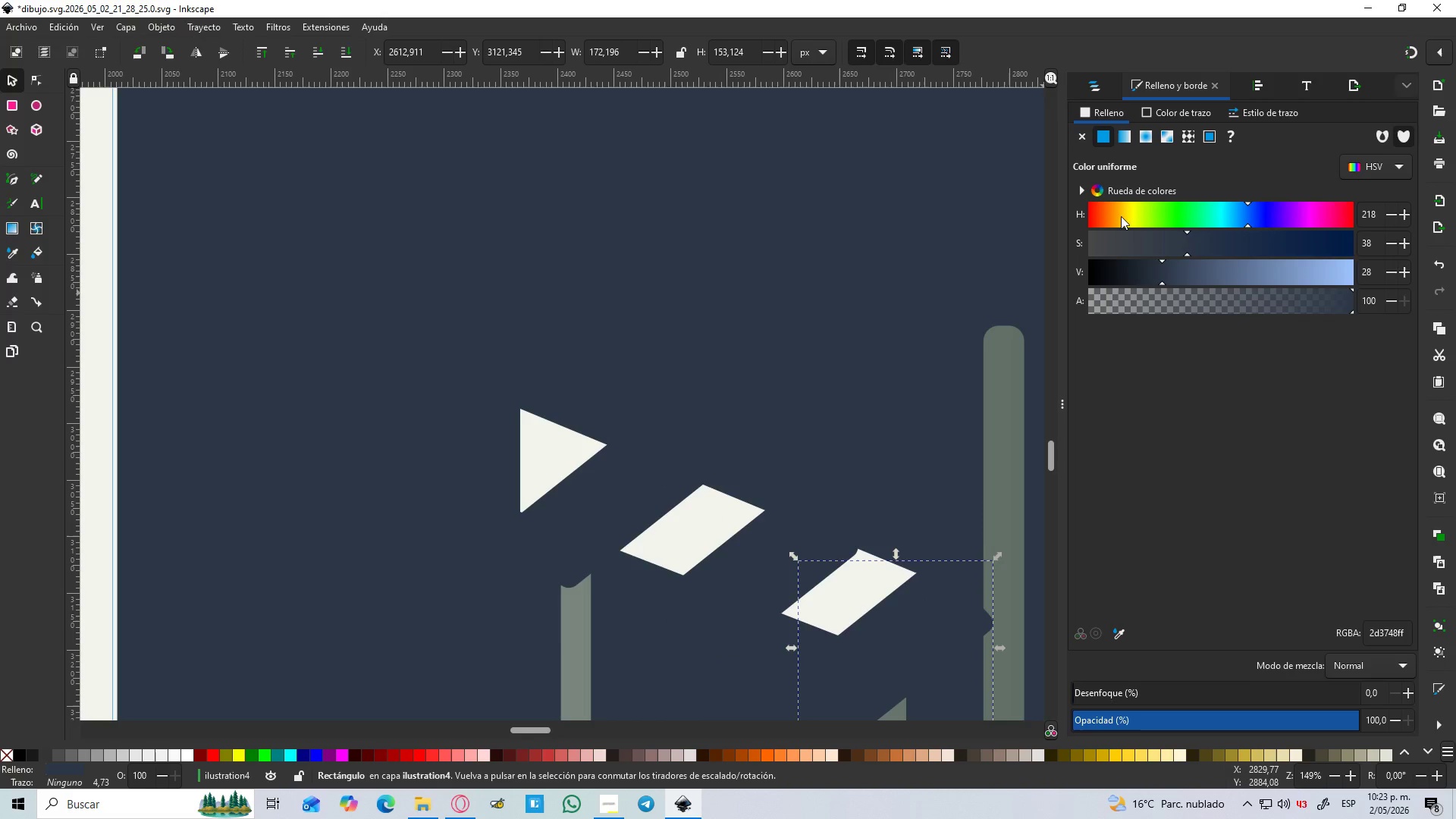 
left_click_drag(start_coordinate=[1127, 216], to_coordinate=[1090, 218])
 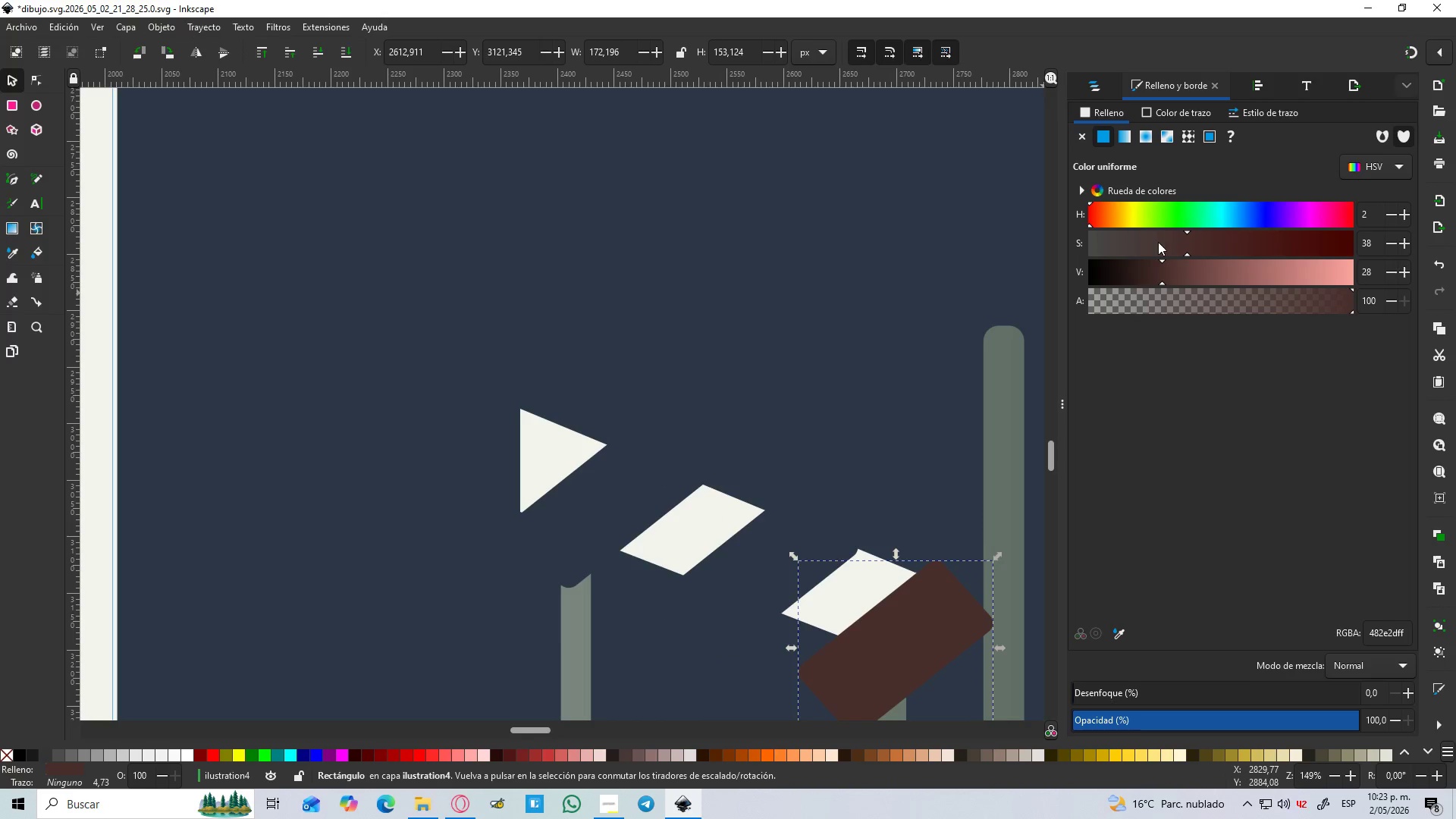 
left_click_drag(start_coordinate=[1167, 246], to_coordinate=[1234, 254])
 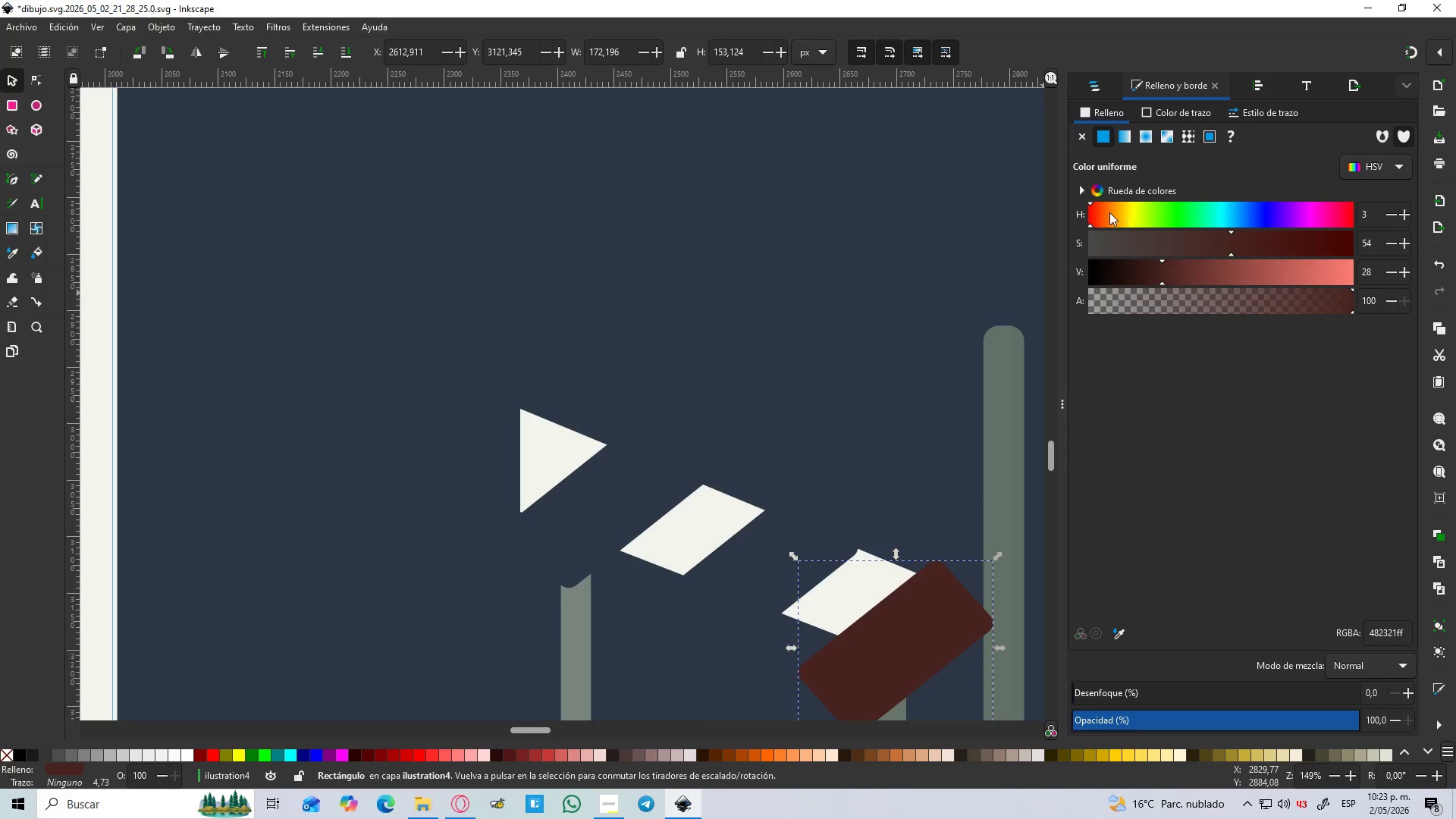 
left_click_drag(start_coordinate=[1109, 212], to_coordinate=[1125, 211])
 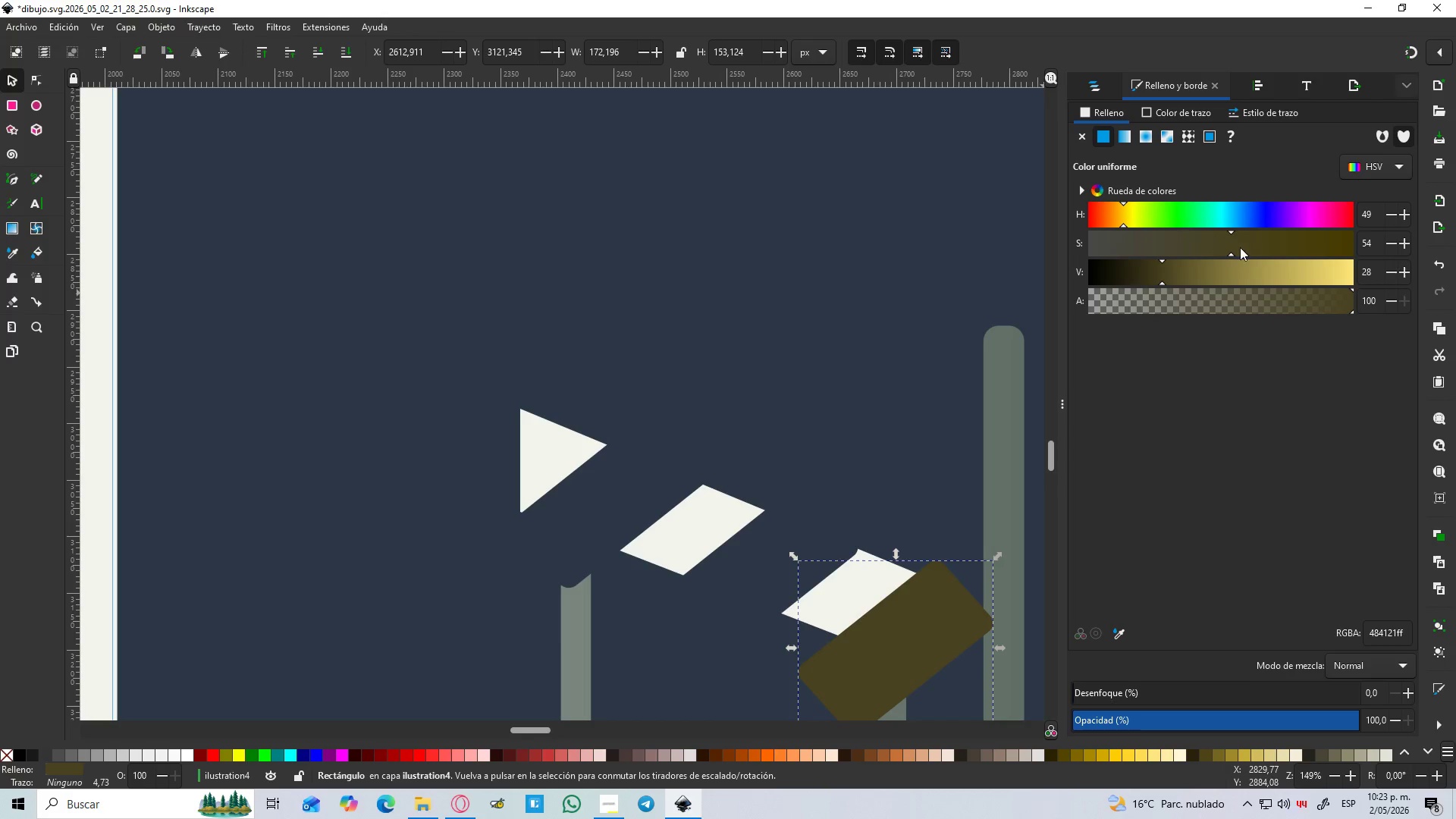 
left_click_drag(start_coordinate=[1240, 247], to_coordinate=[1279, 250])
 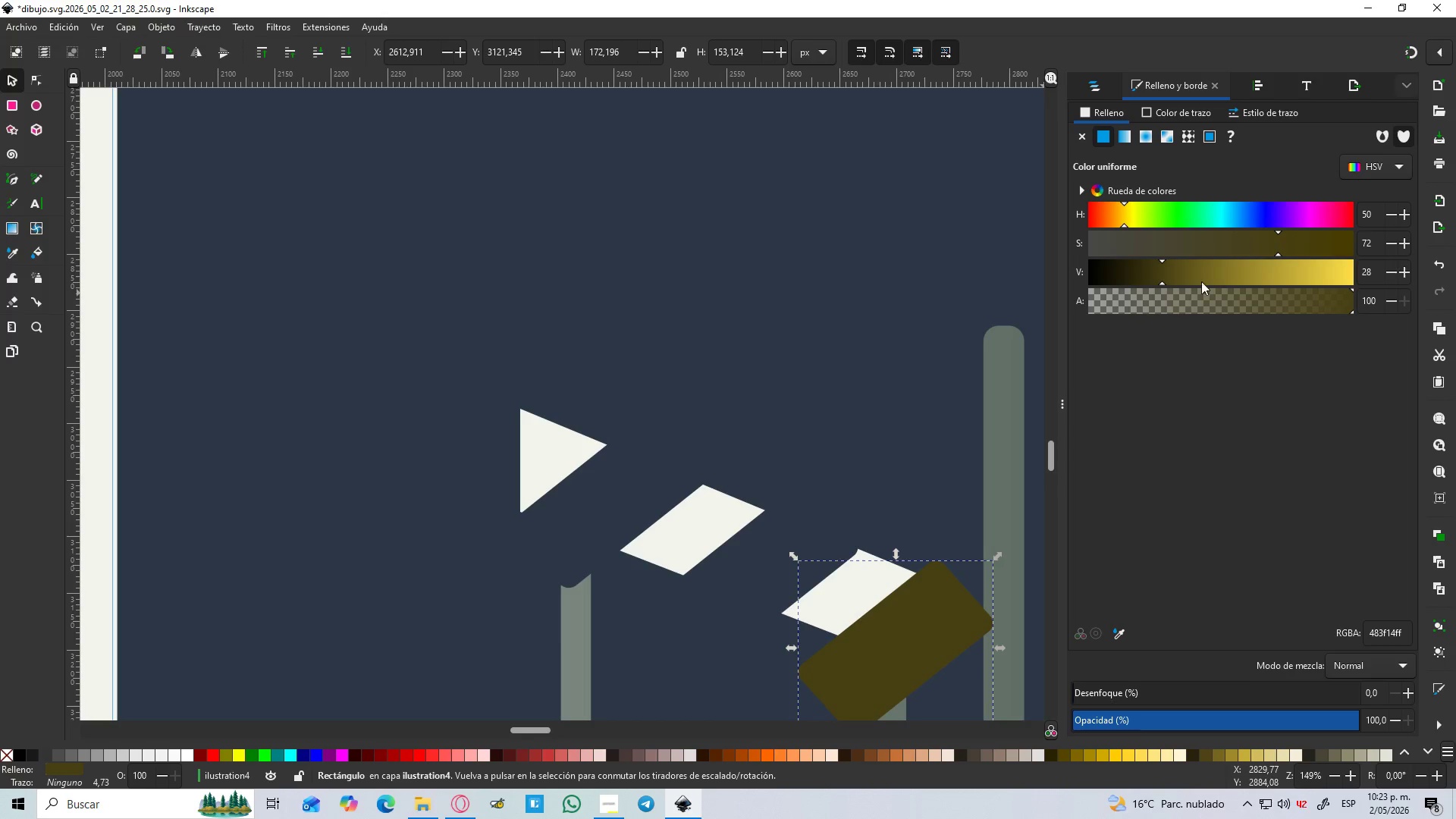 
left_click_drag(start_coordinate=[1201, 281], to_coordinate=[1282, 274])
 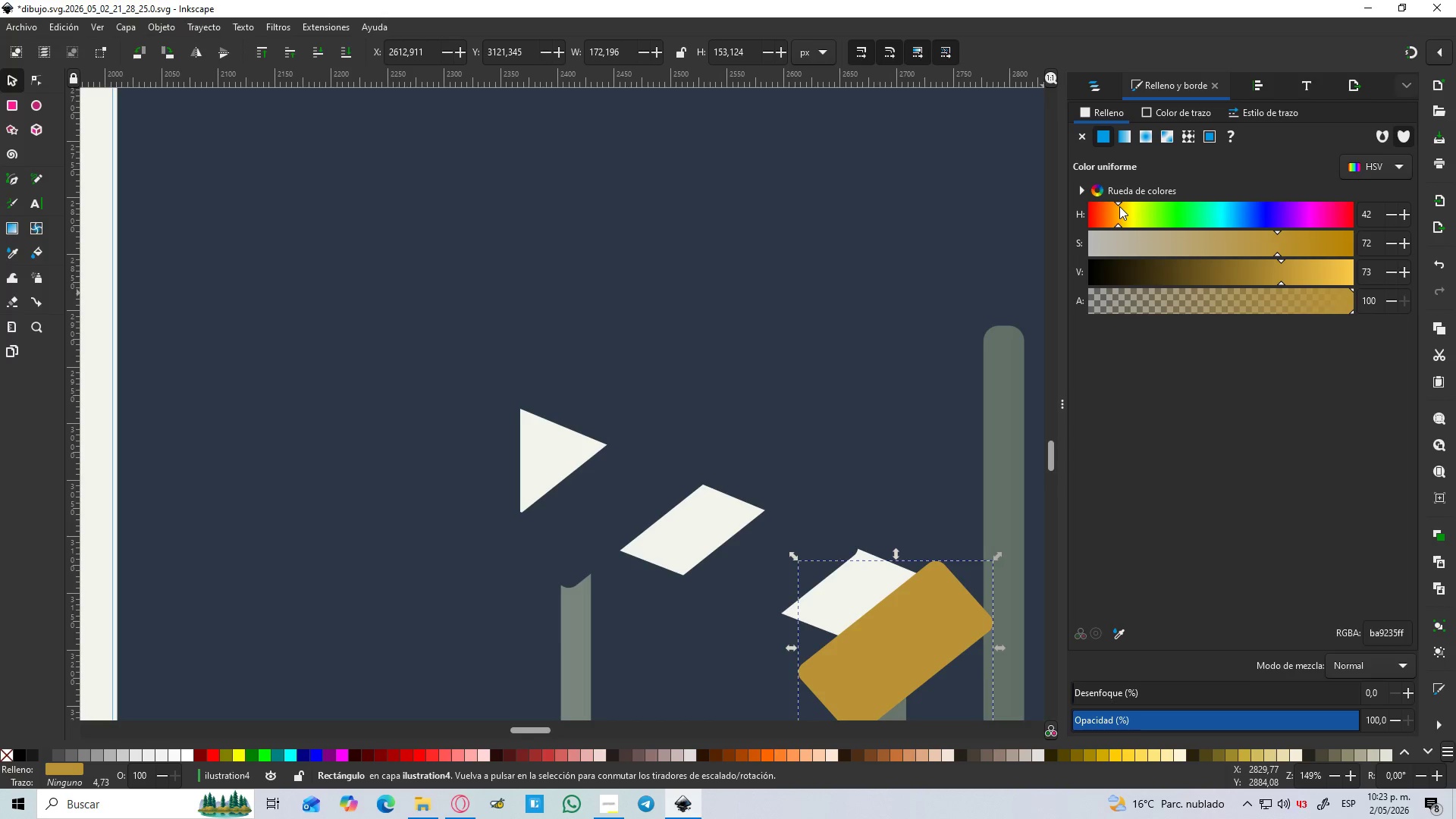 
left_click([1119, 206])
 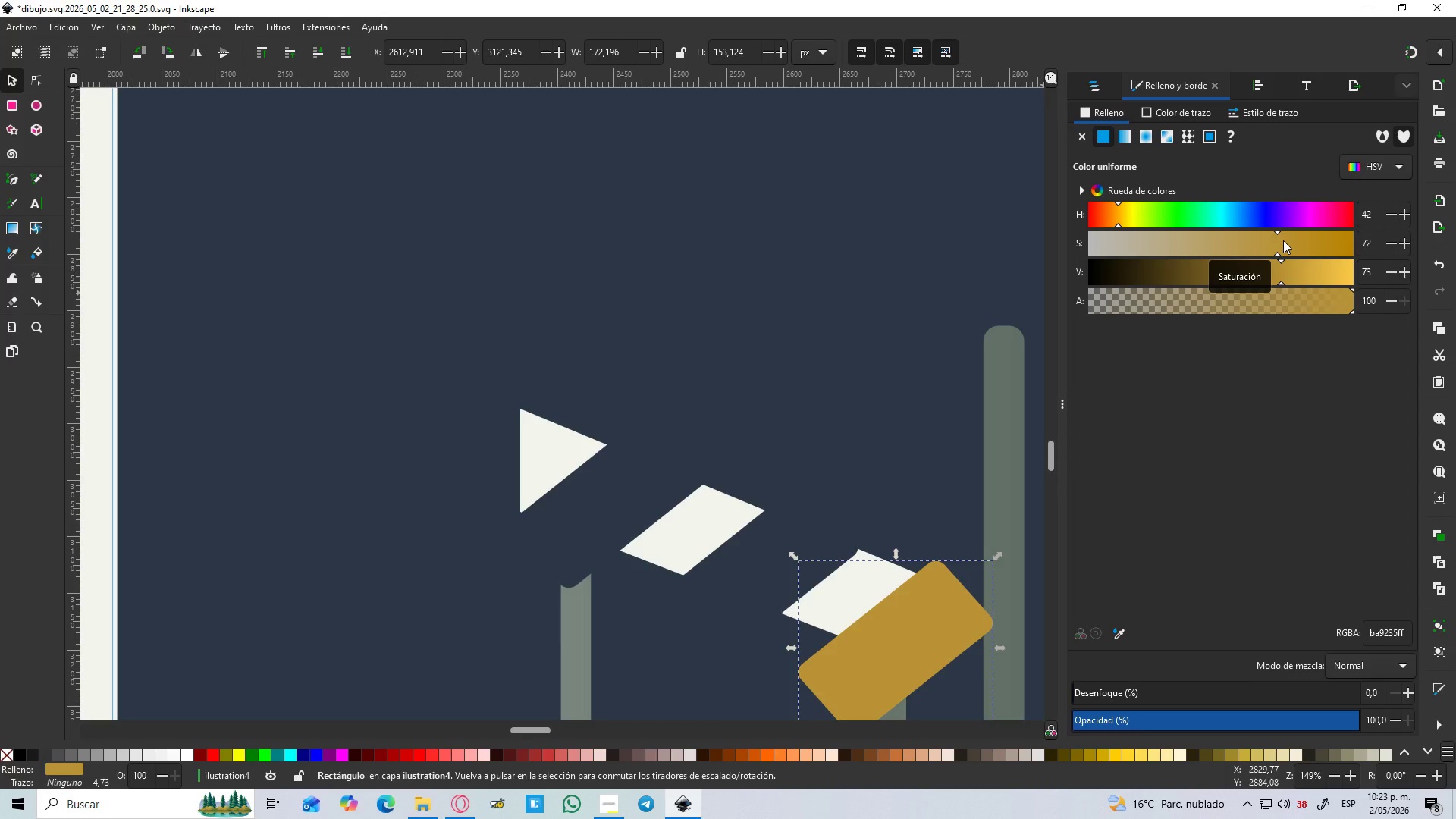 
left_click_drag(start_coordinate=[1282, 240], to_coordinate=[1269, 241])
 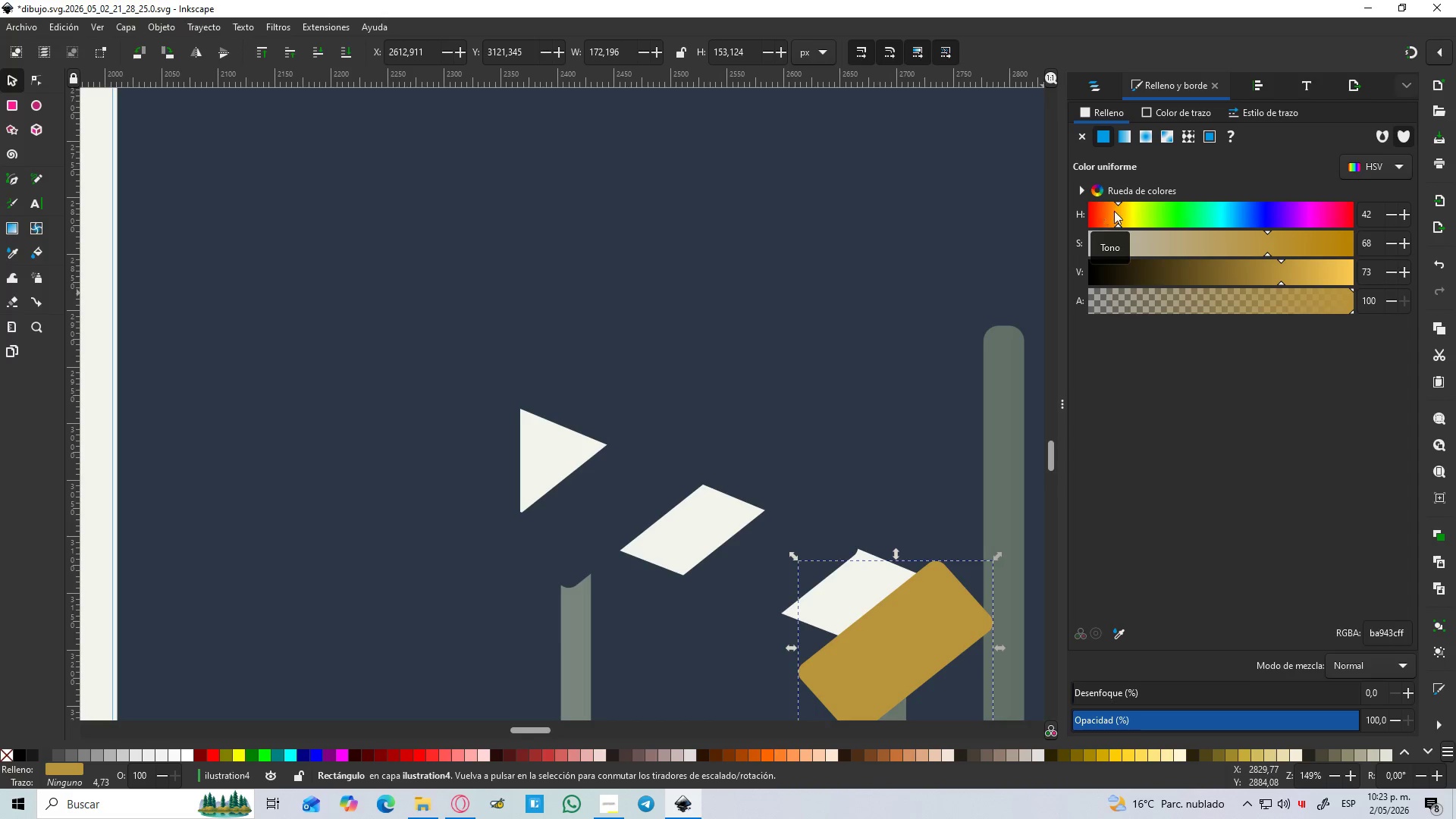 
left_click_drag(start_coordinate=[1119, 211], to_coordinate=[1114, 211])
 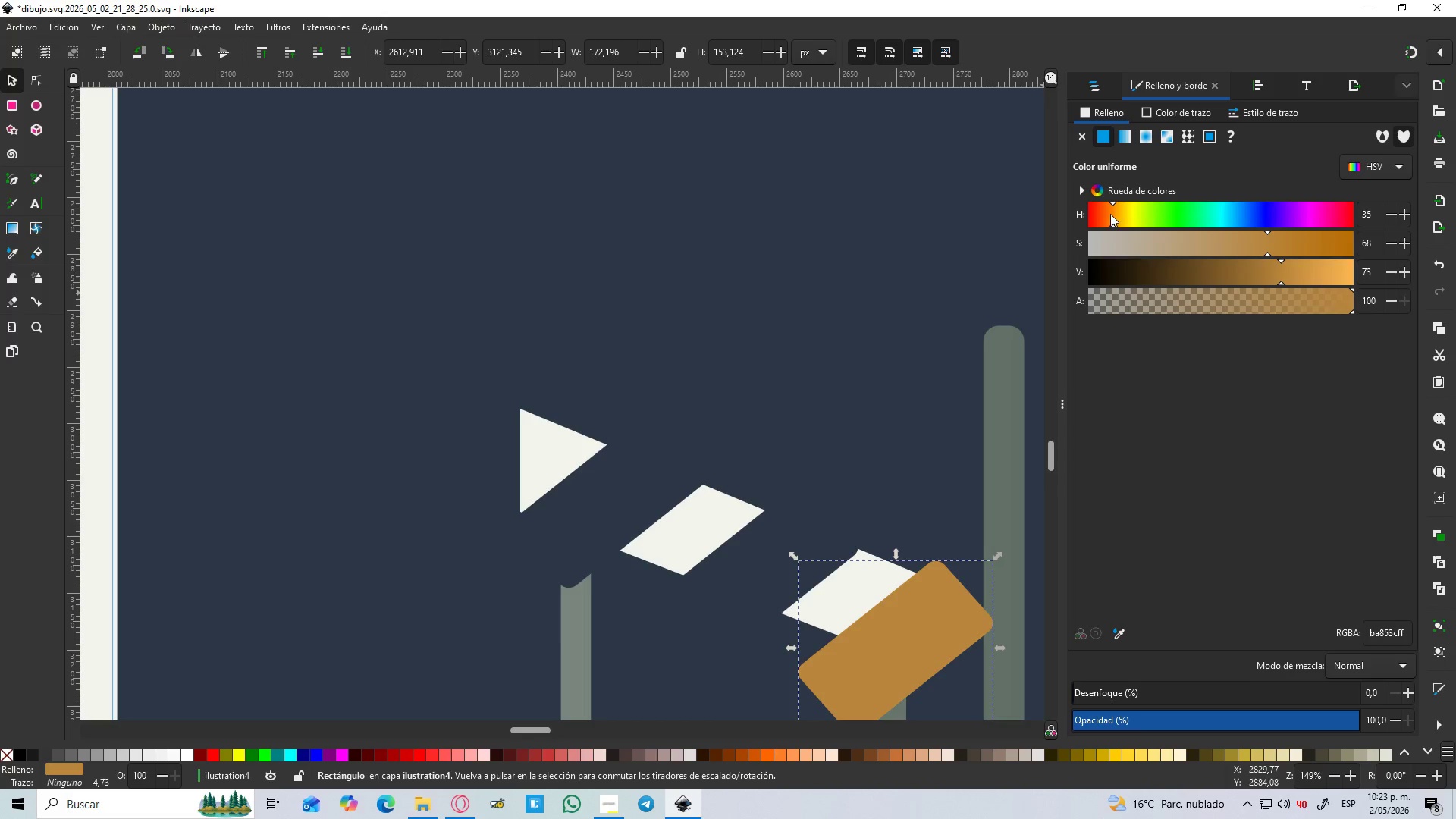 
hold_key(key=ControlLeft, duration=0.95)
scroll: coordinate [526, 265], scroll_direction: down, amount: 6.0
 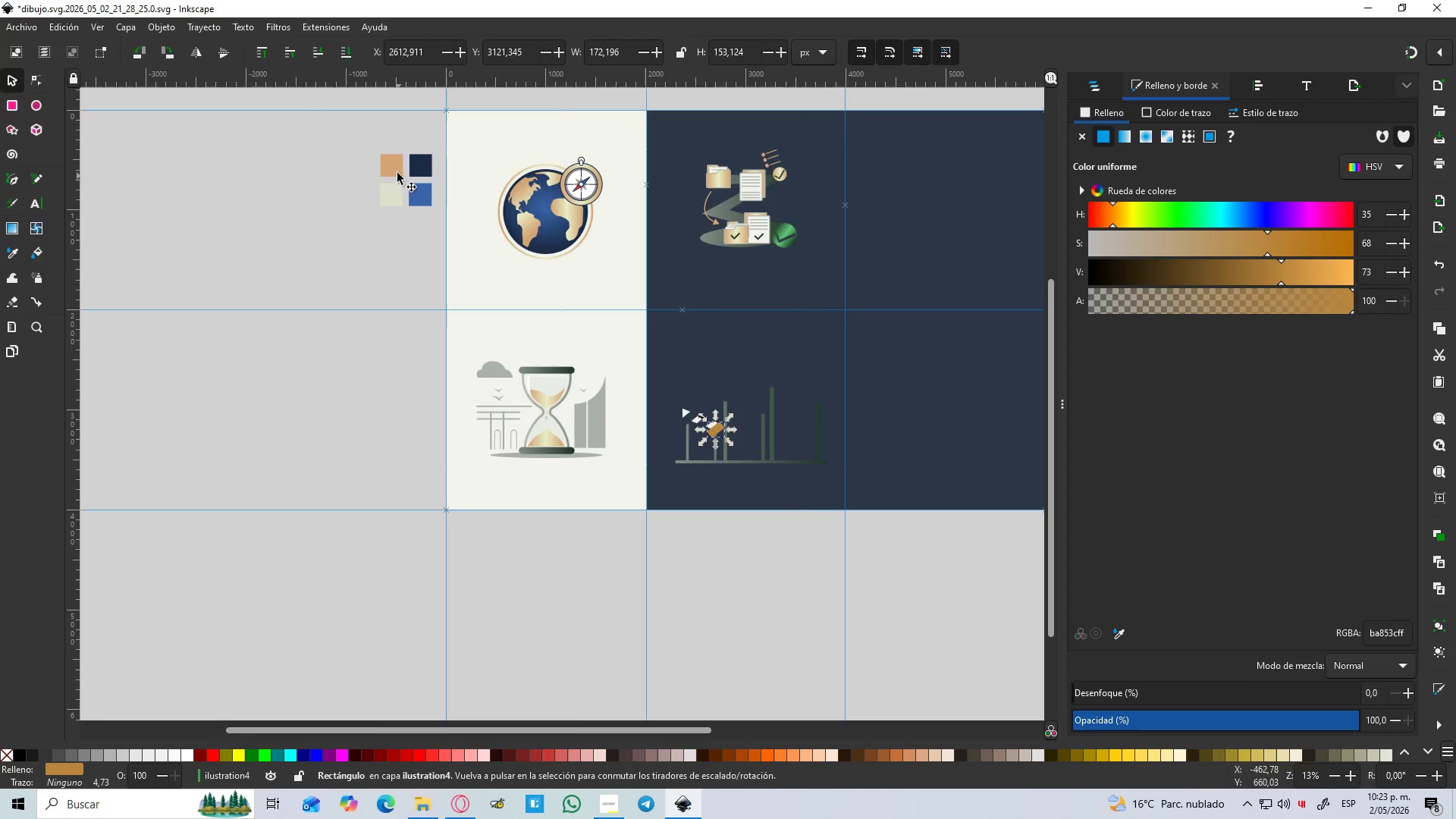 
key(D)
 